 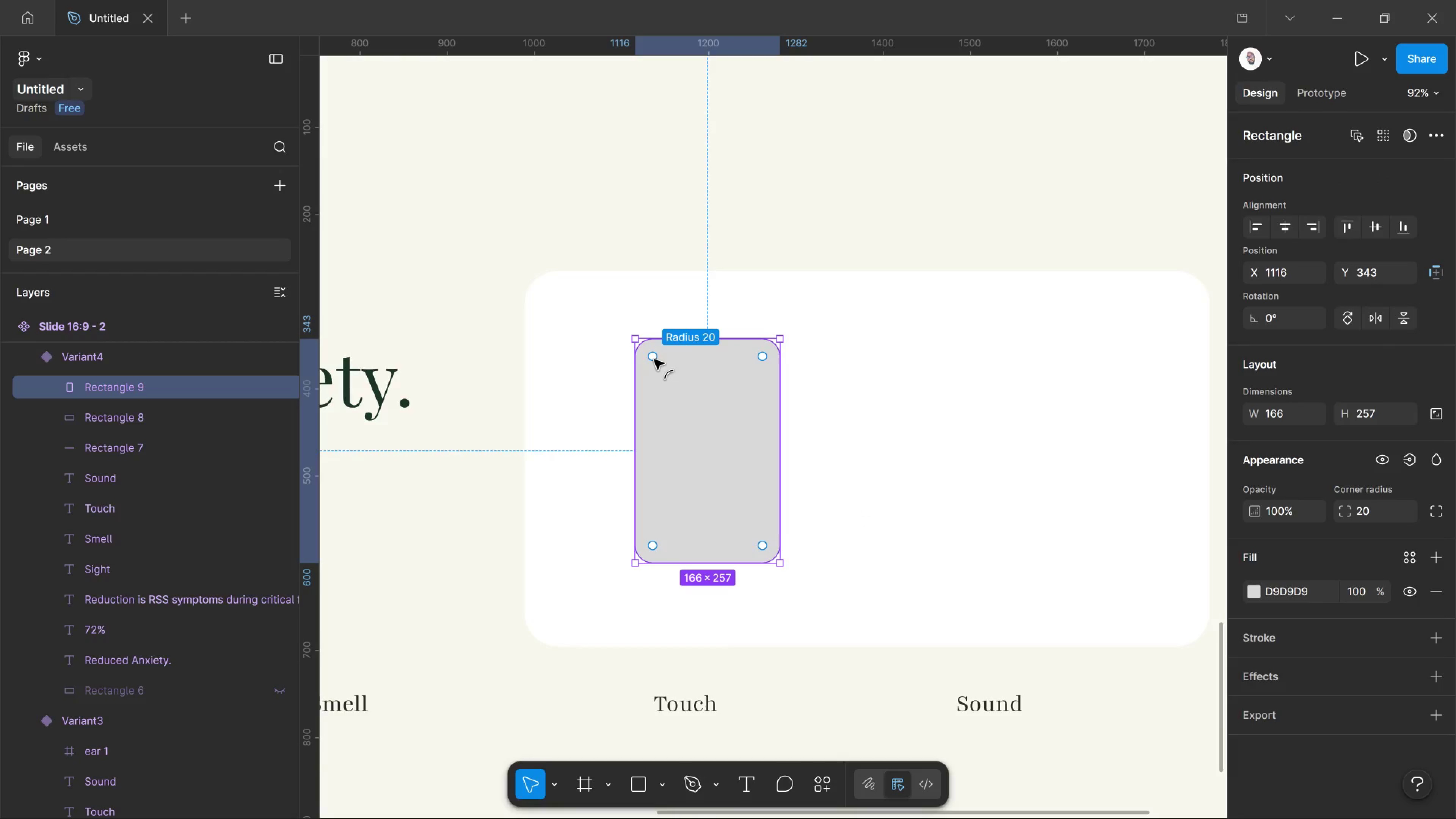 
left_click_drag(start_coordinate=[654, 359], to_coordinate=[662, 414])
 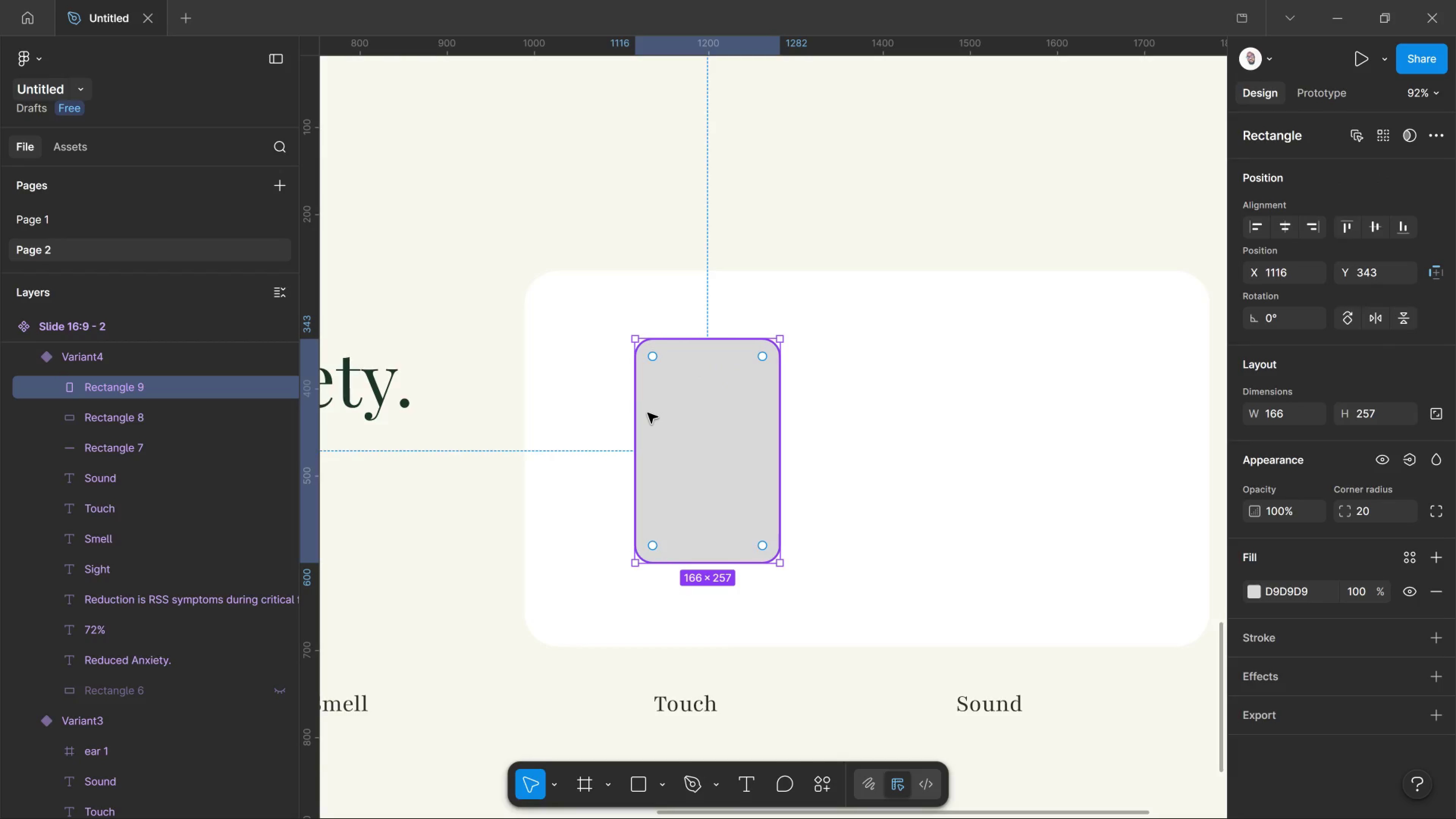 
key(Control+Z)
 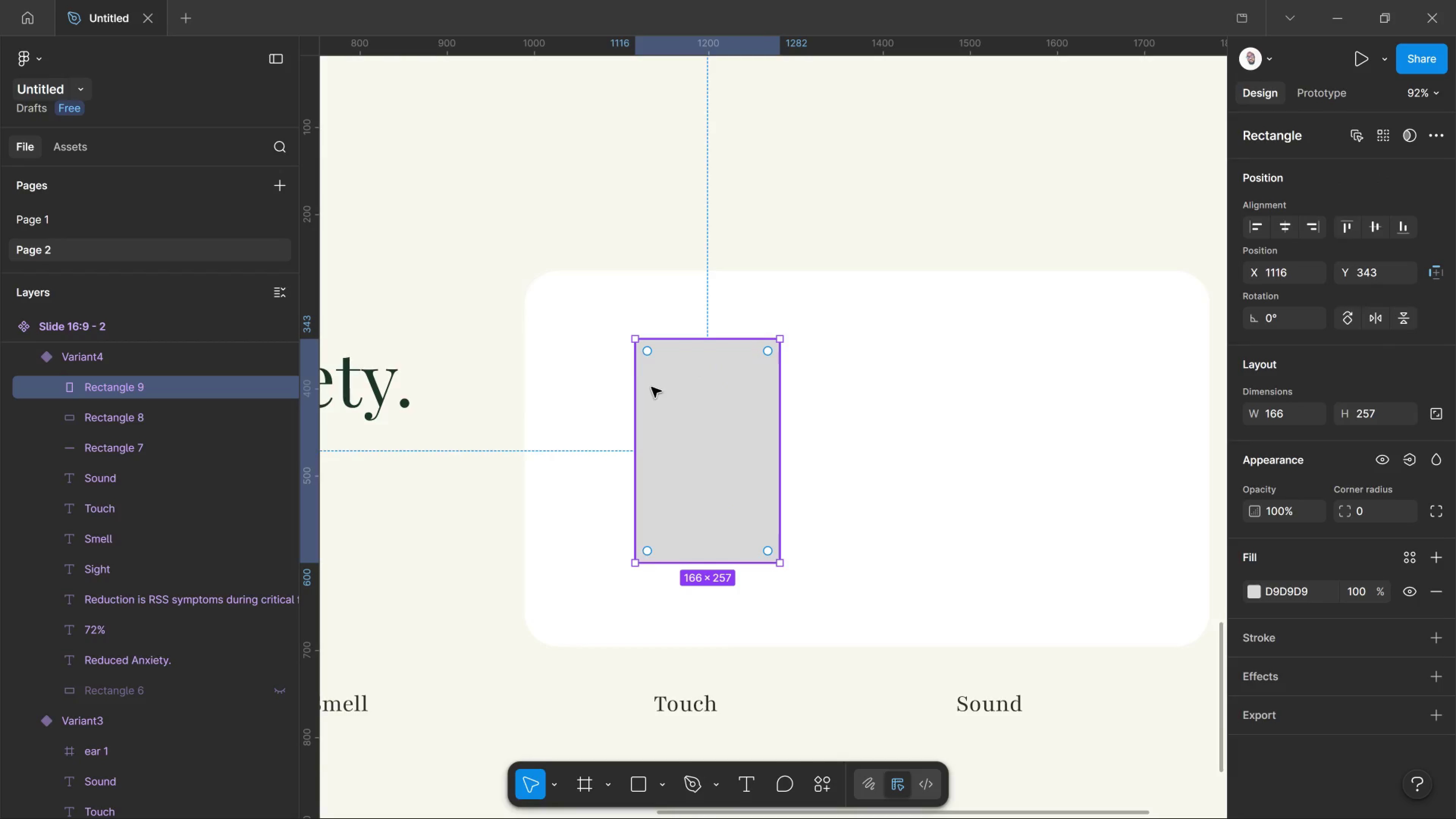 
key(Control+Z)
 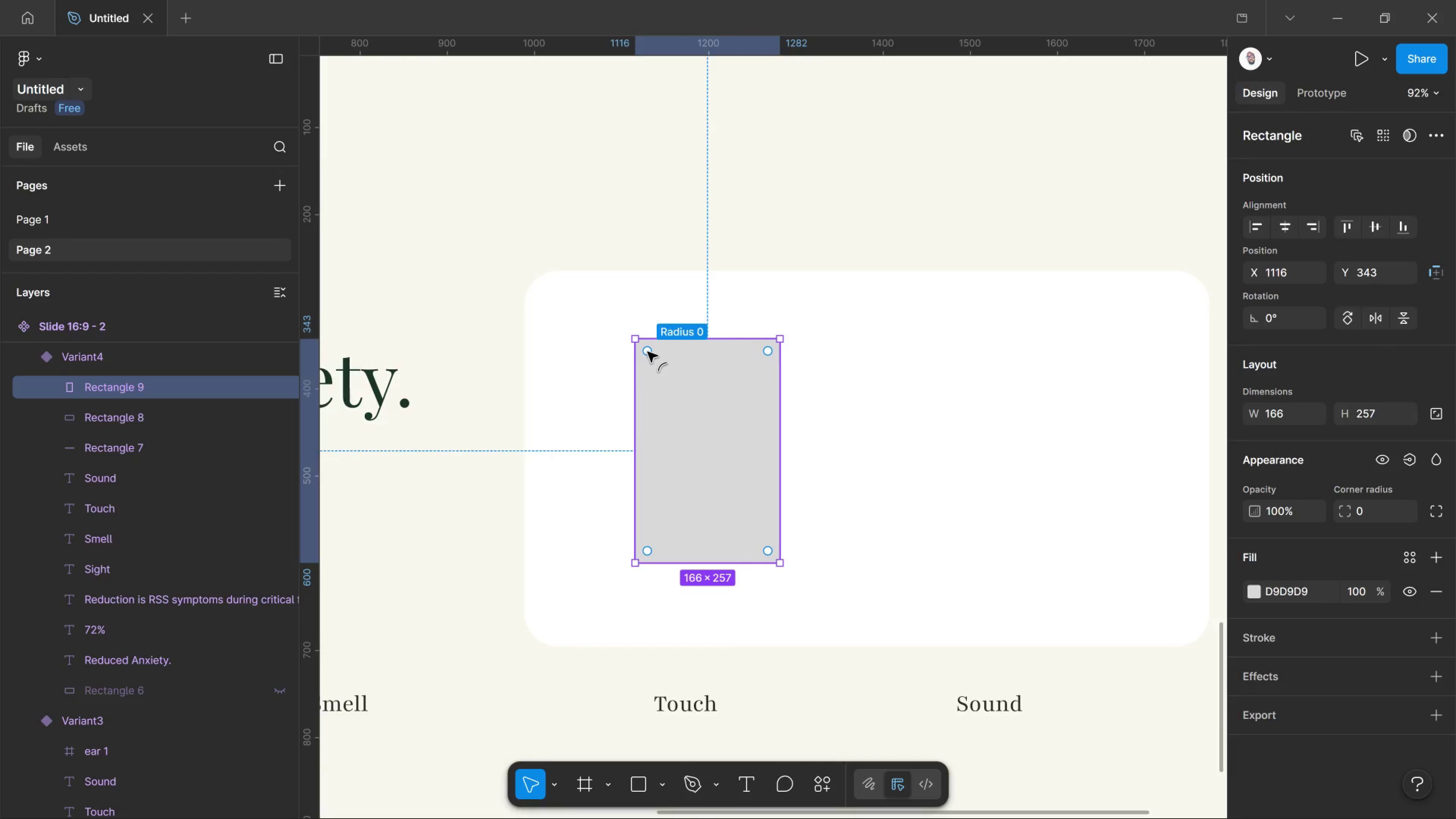 
left_click([648, 352])
 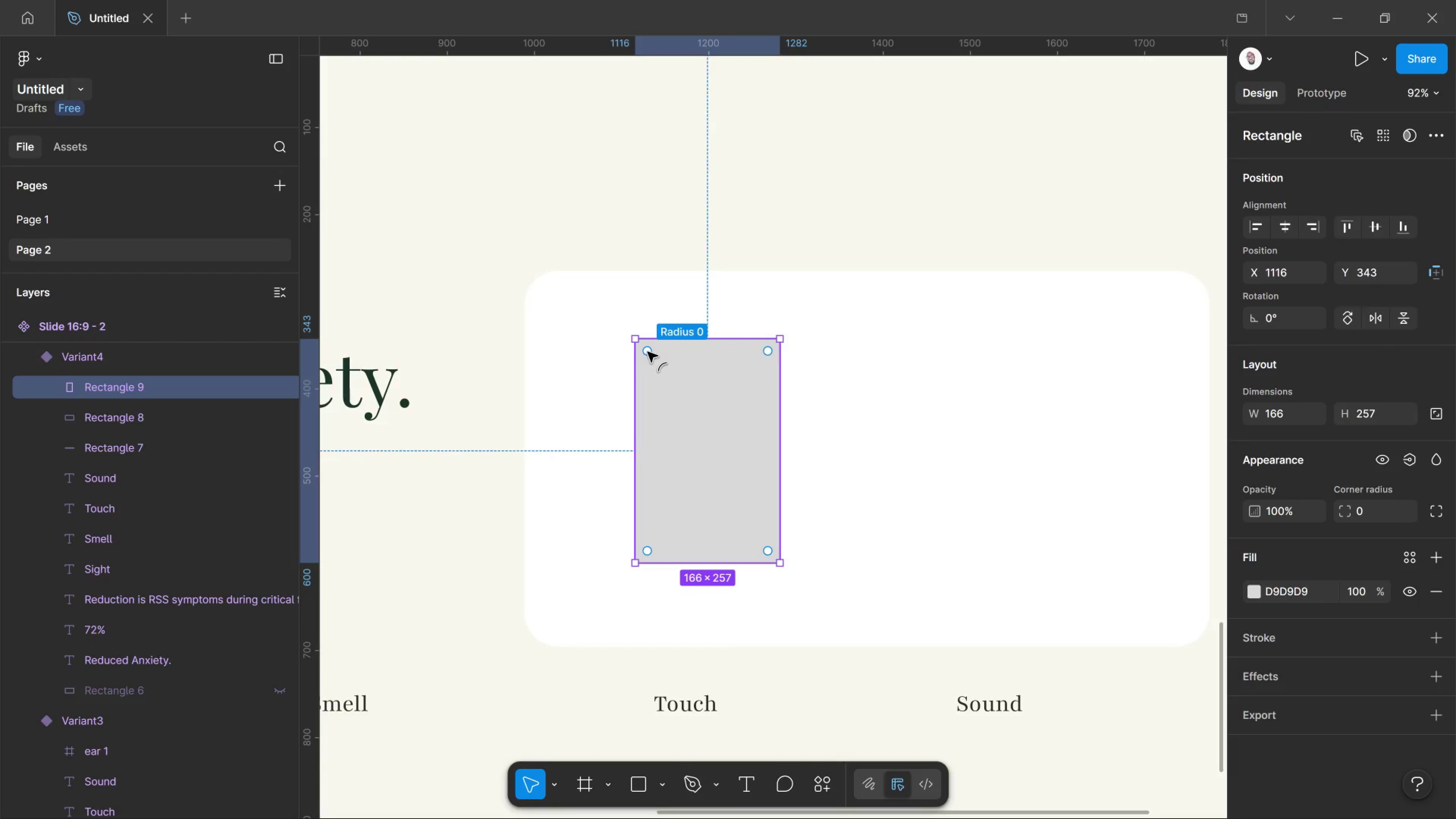 
left_click_drag(start_coordinate=[648, 352], to_coordinate=[661, 361])
 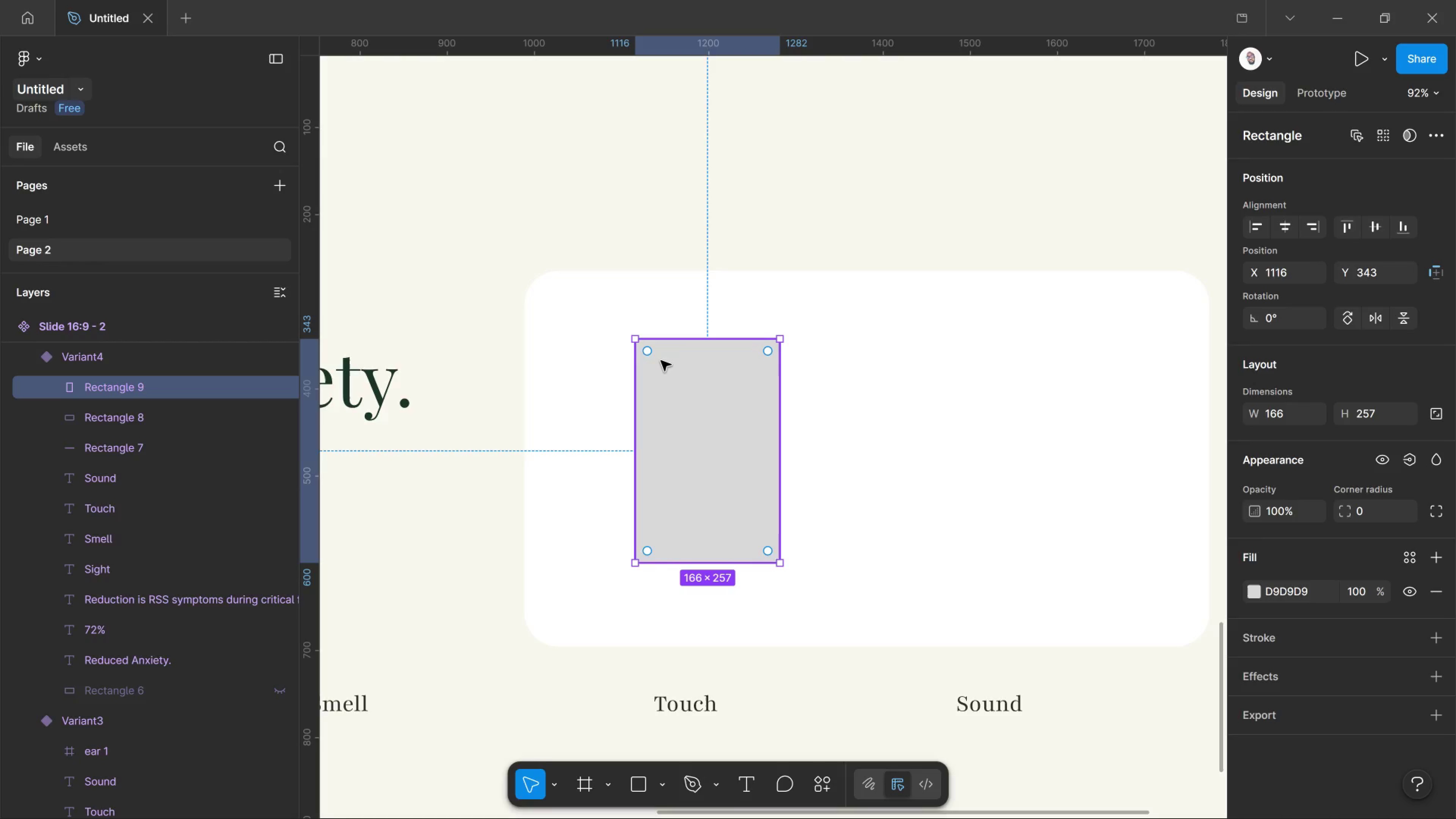 
key(Control+Z)
 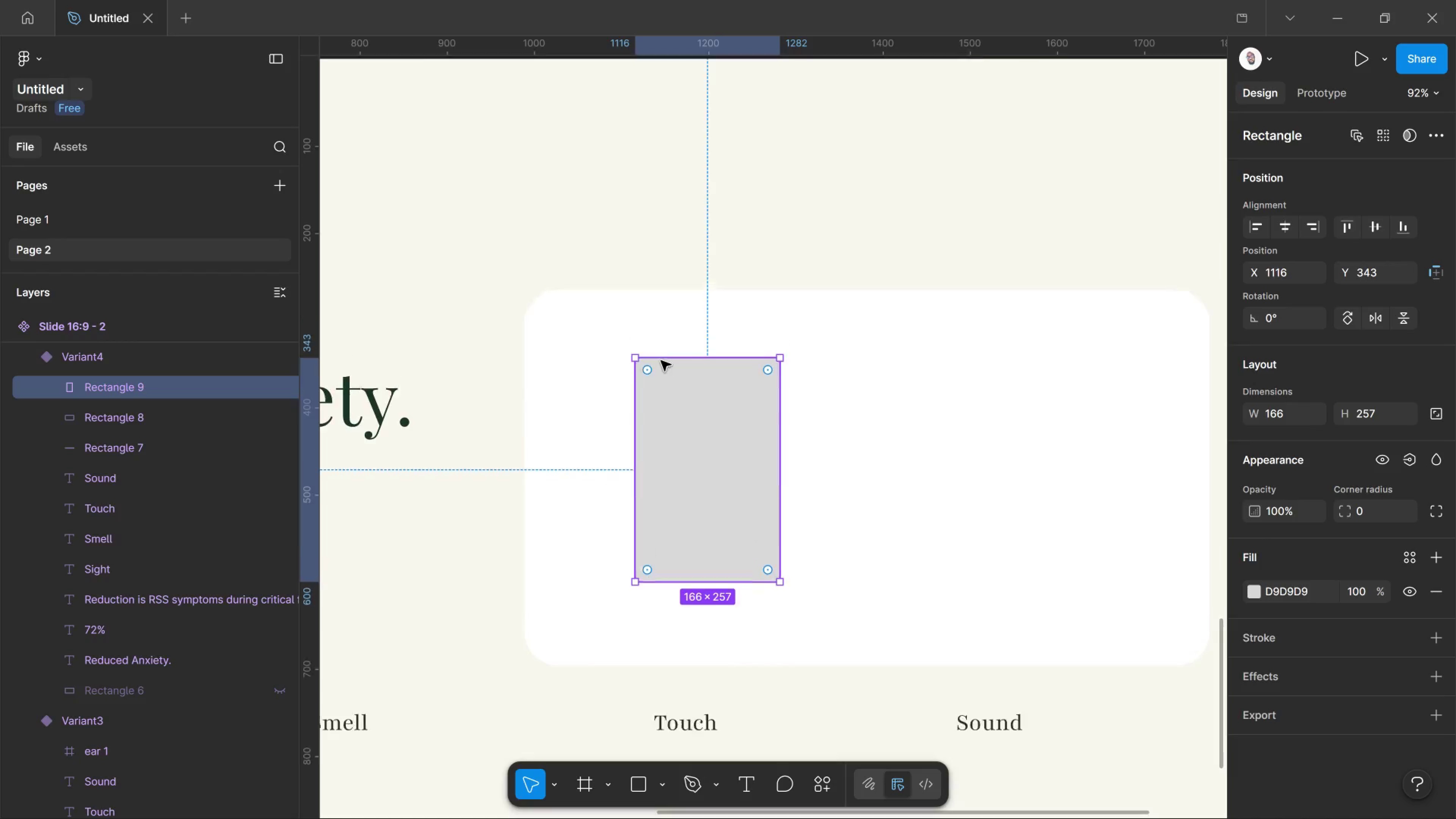 
hold_key(key=AltLeft, duration=0.33)
scroll: coordinate [661, 361], scroll_direction: up, amount: 4.0
 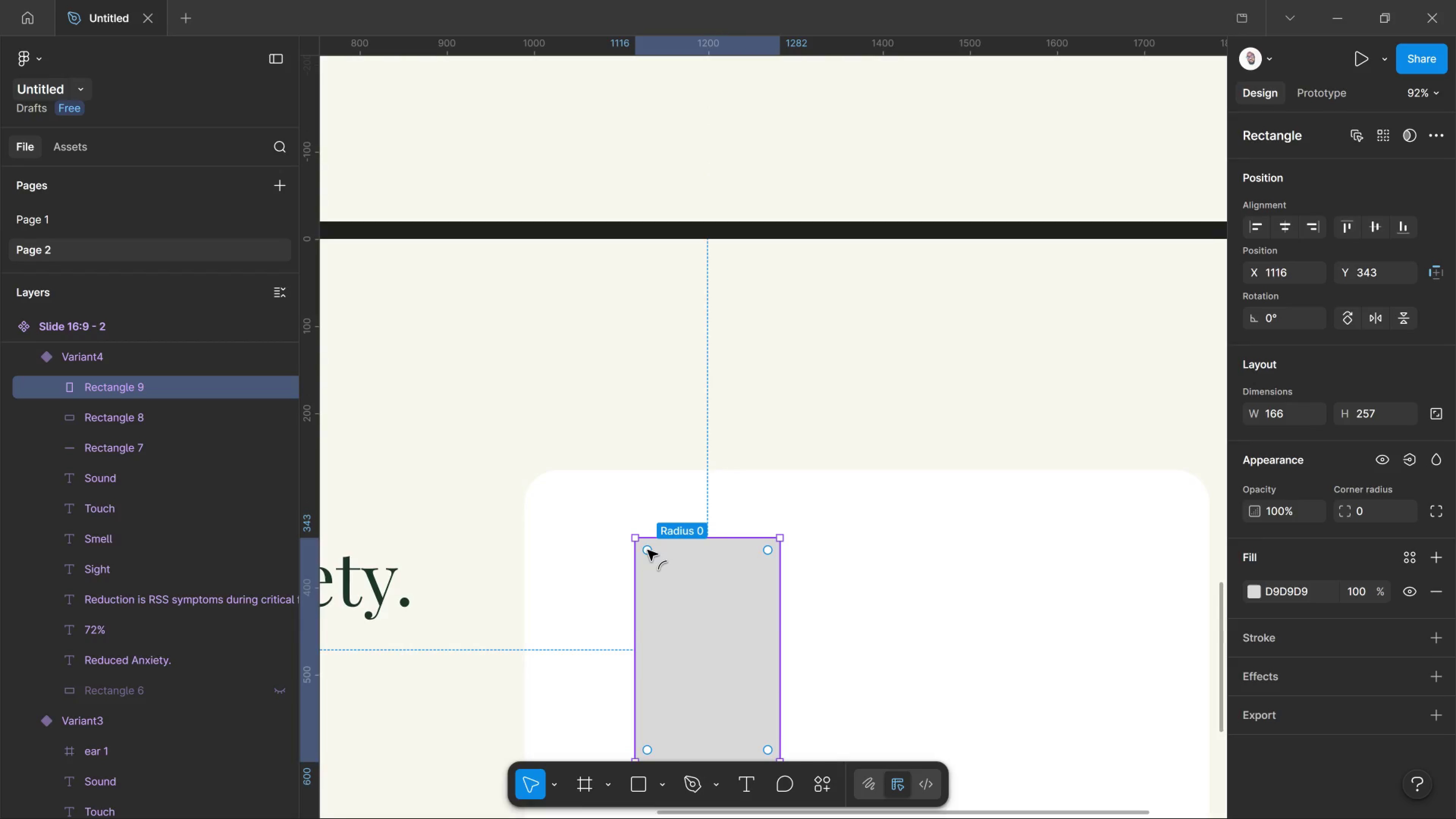 
hold_key(key=ControlLeft, duration=0.52)
 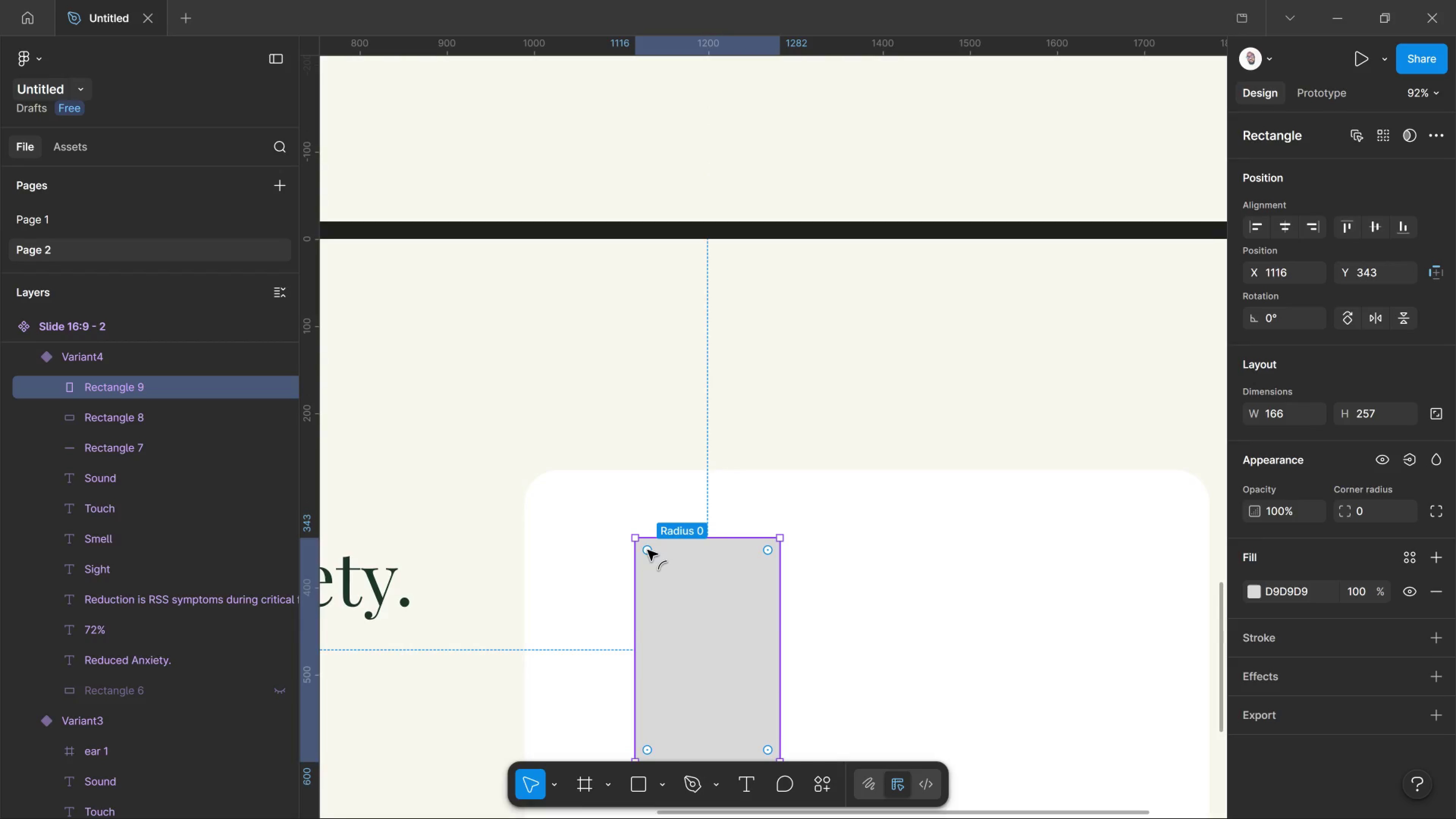 
hold_key(key=AltLeft, duration=1.51)
left_click([648, 550])
 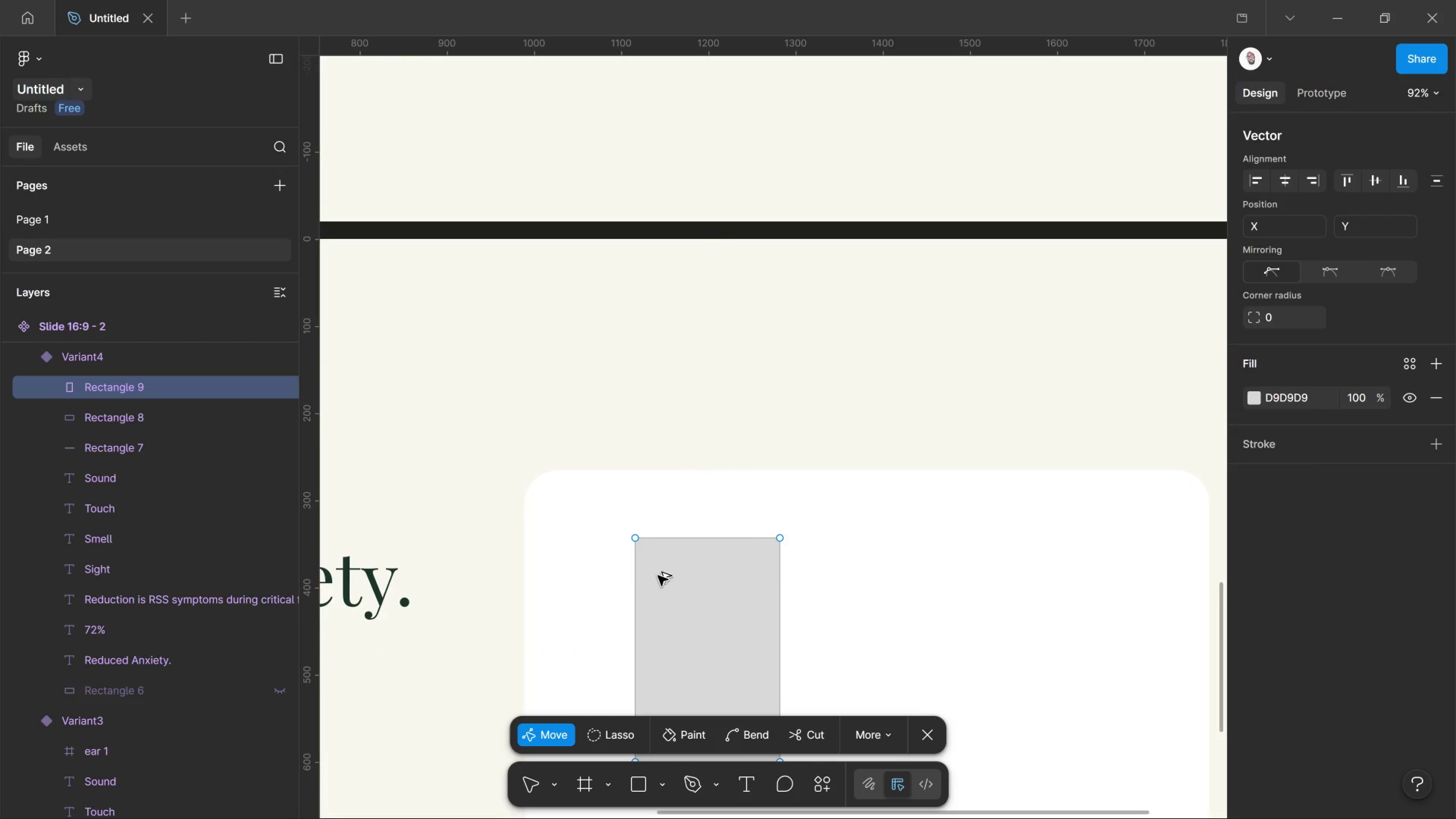 
left_click_drag(start_coordinate=[648, 550], to_coordinate=[658, 576])
 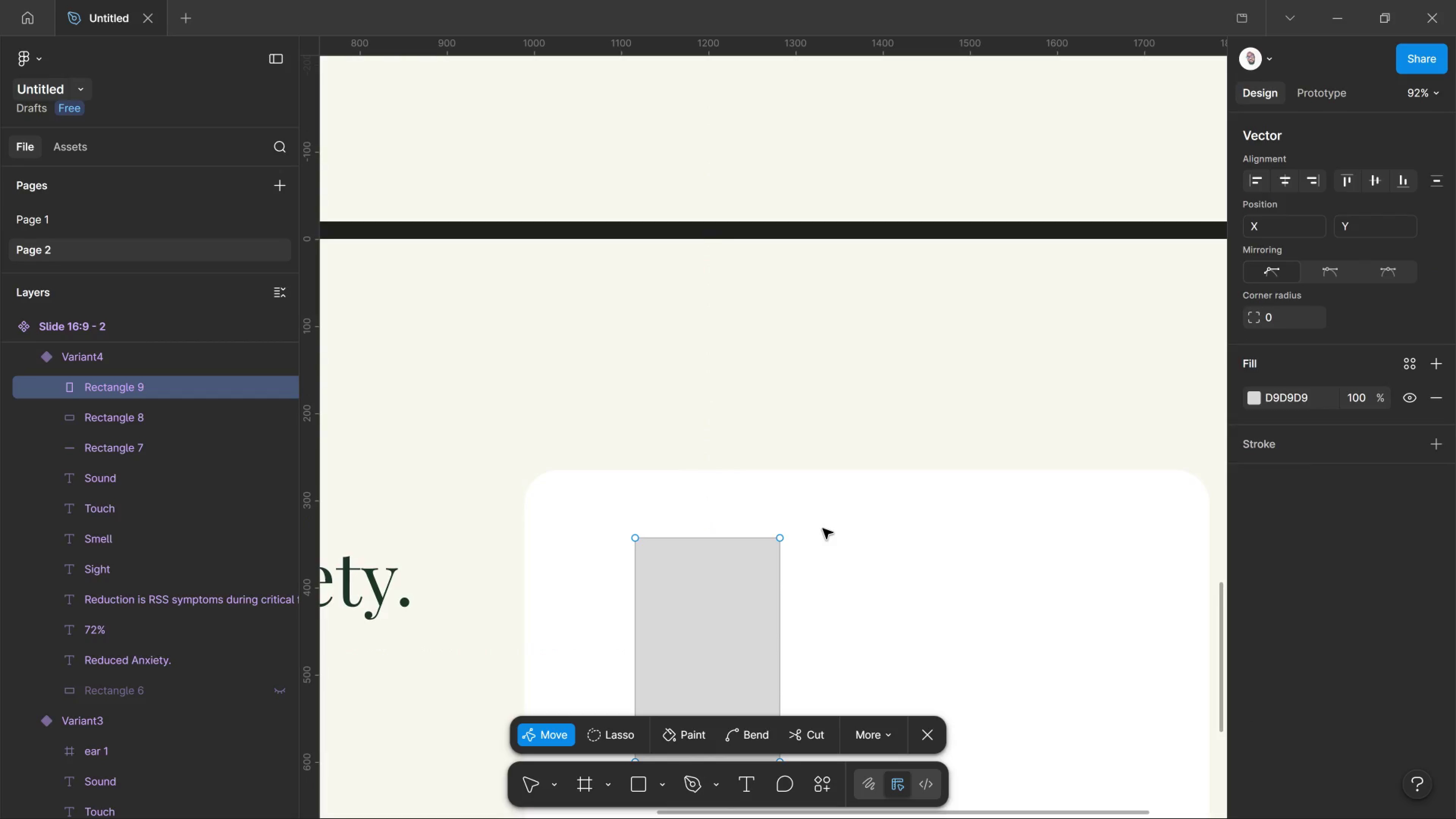 
wait(9.85)
 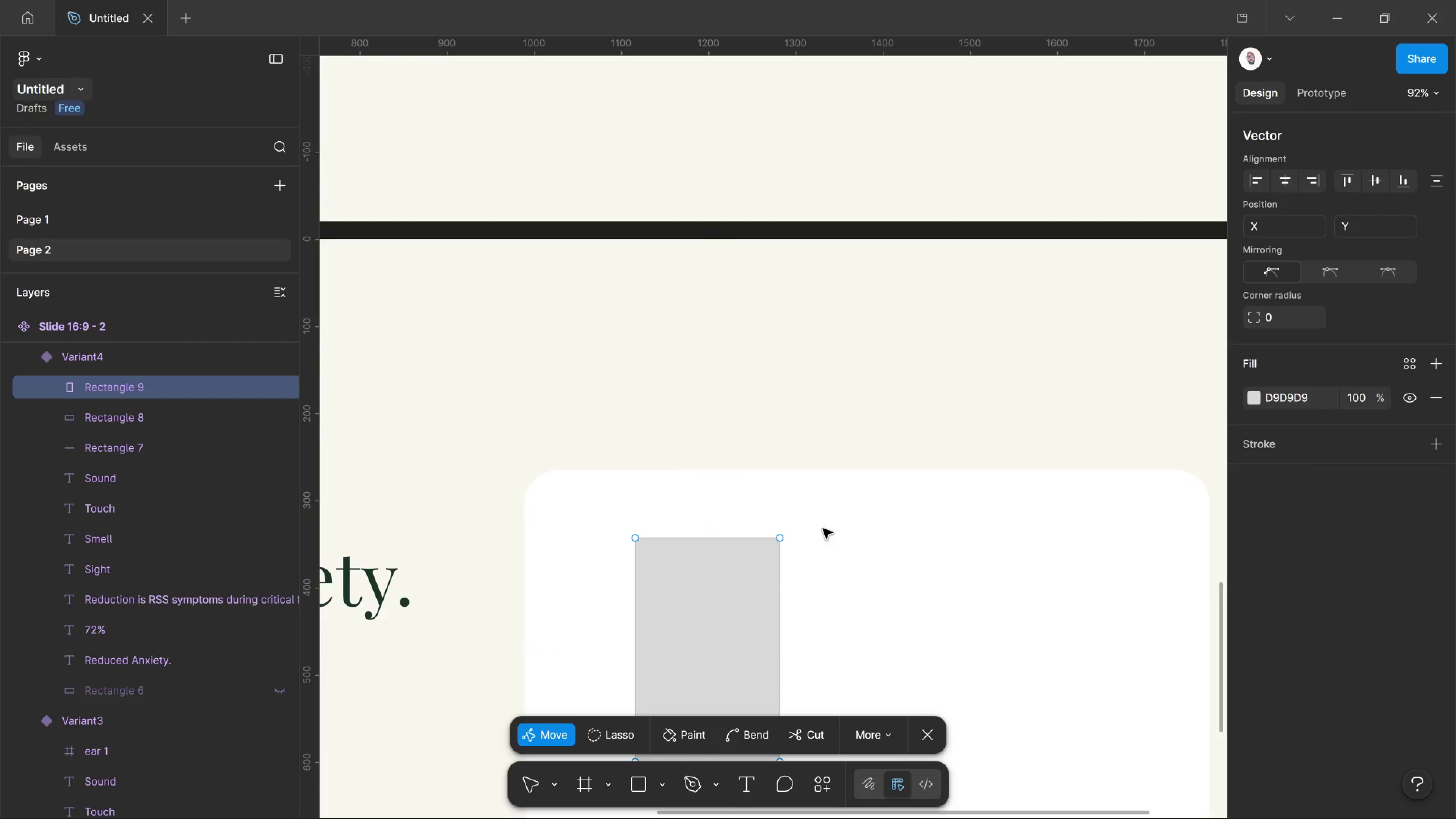 
scroll: coordinate [864, 531], scroll_direction: down, amount: 5.0
 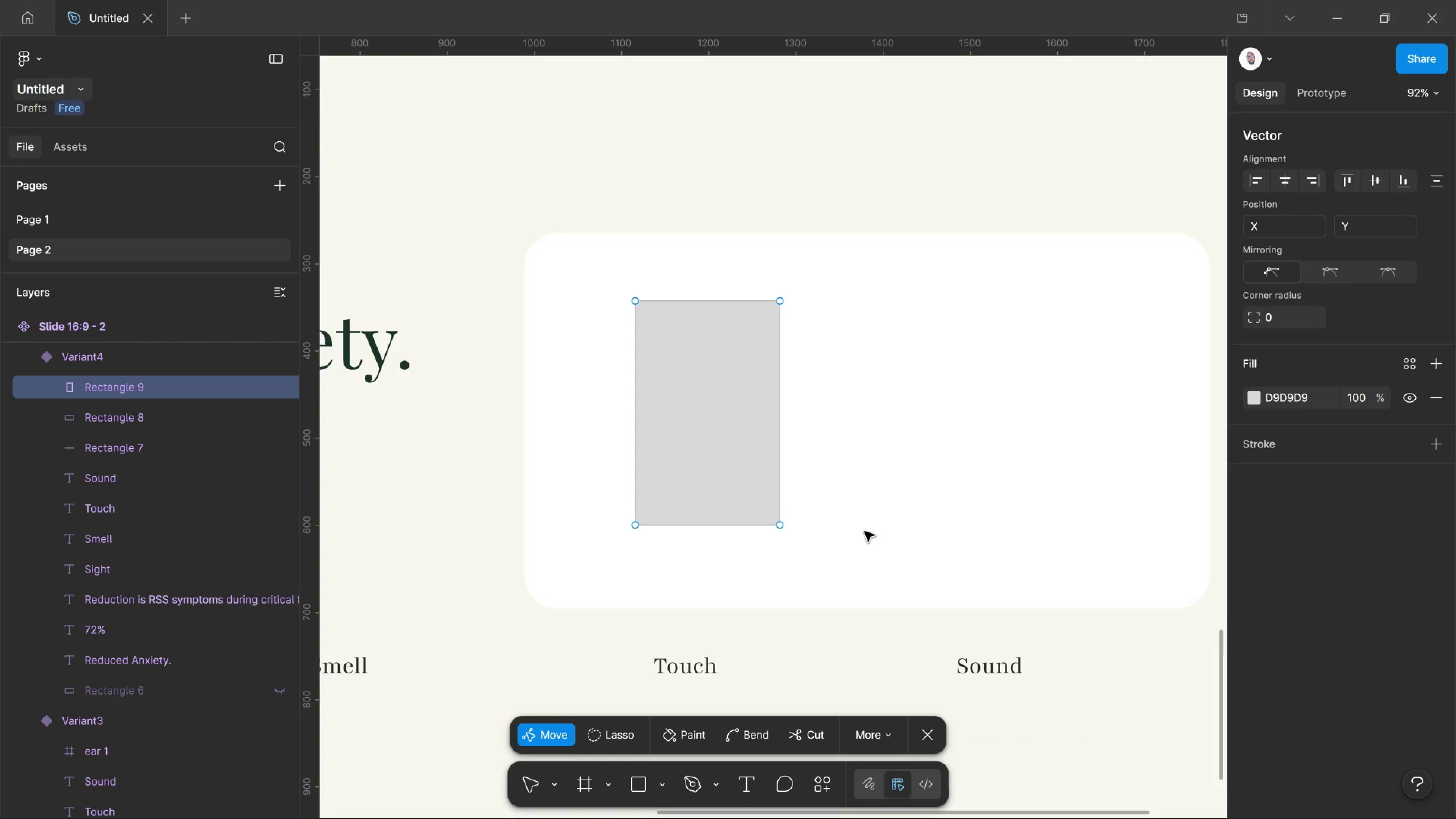 
left_click([864, 531])
 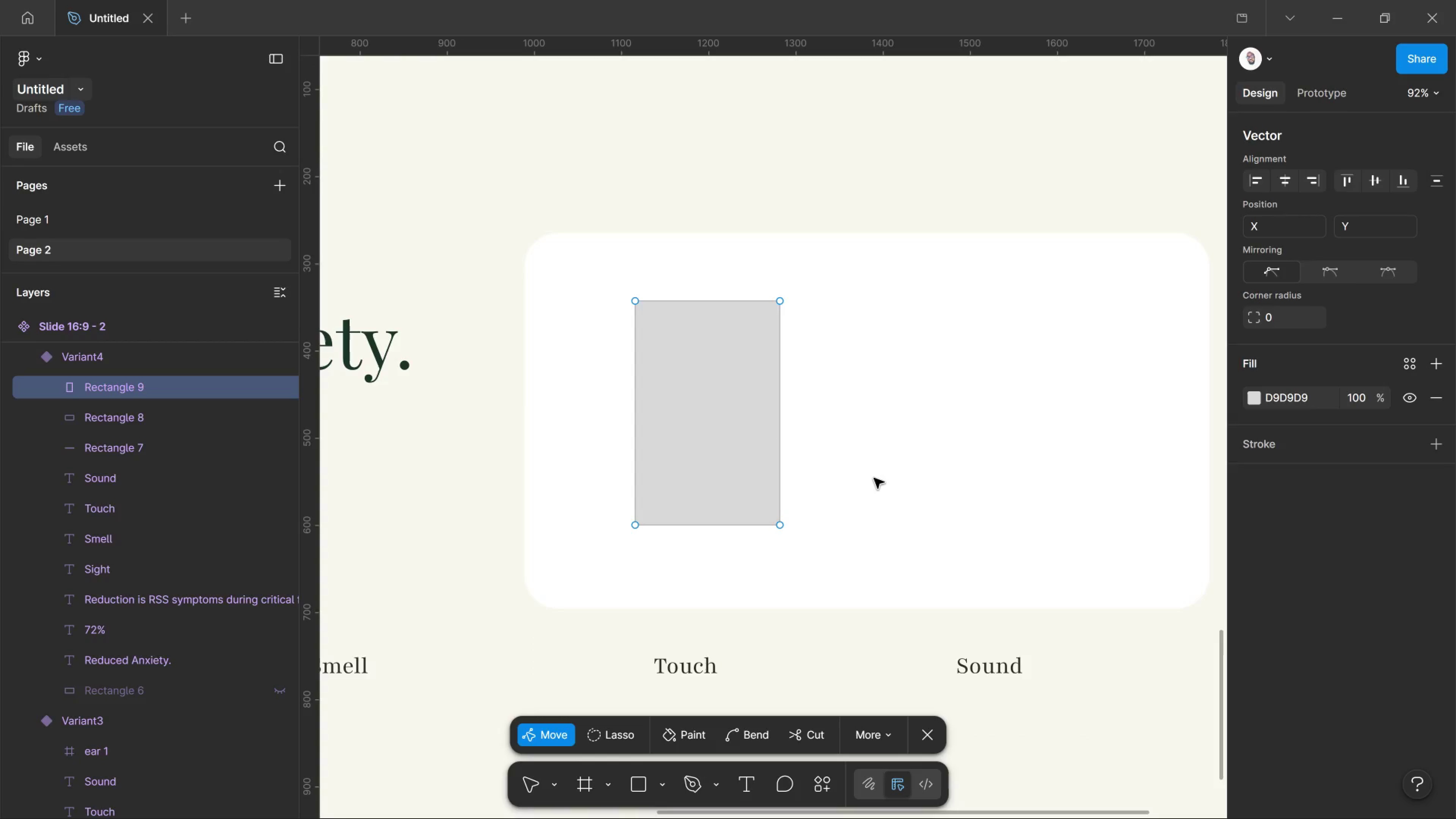 
left_click_drag(start_coordinate=[870, 480], to_coordinate=[874, 478])
 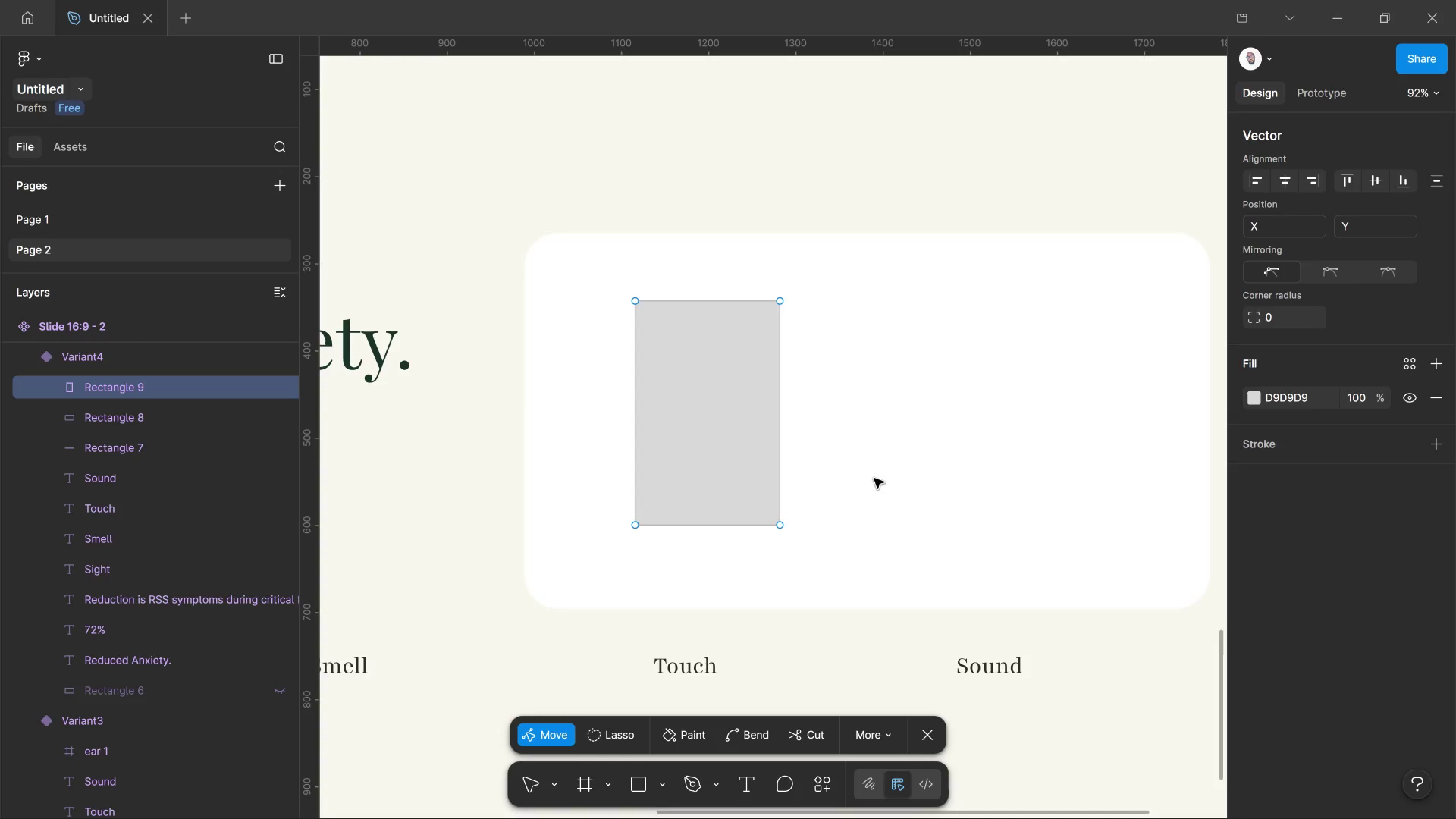 
left_click([874, 478])
 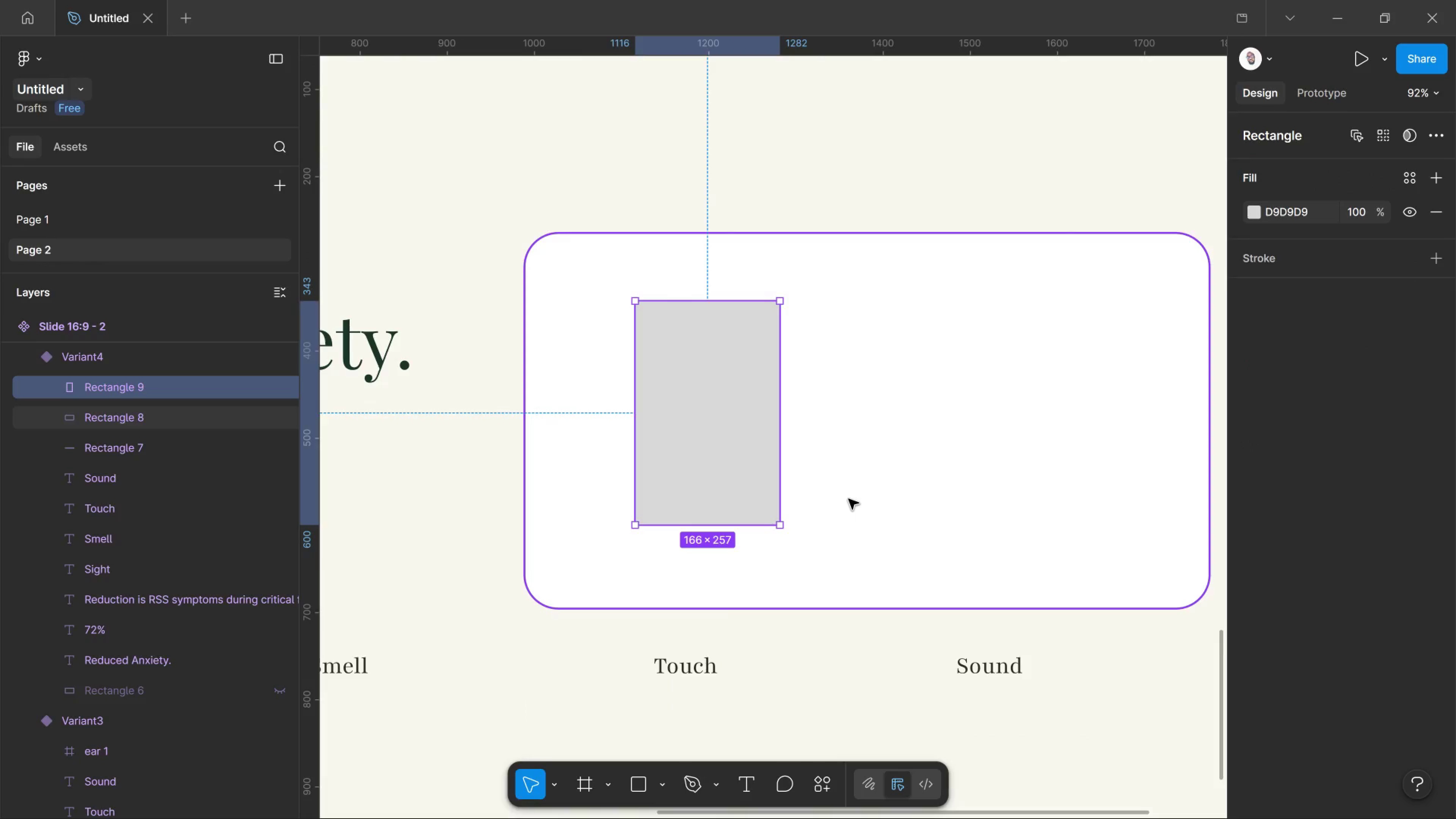 
left_click_drag(start_coordinate=[874, 478], to_coordinate=[857, 499])
 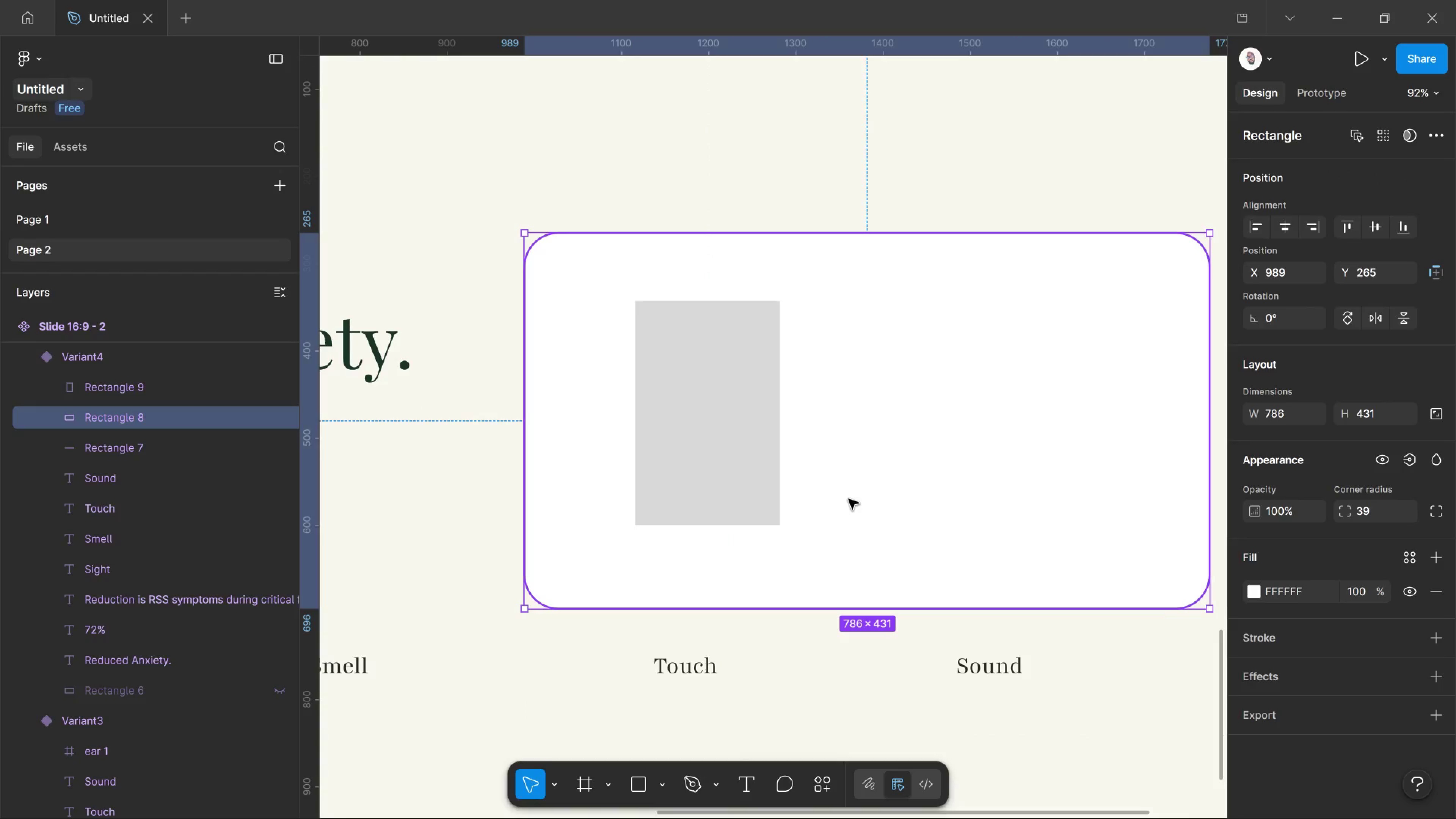 
left_click([849, 499])
 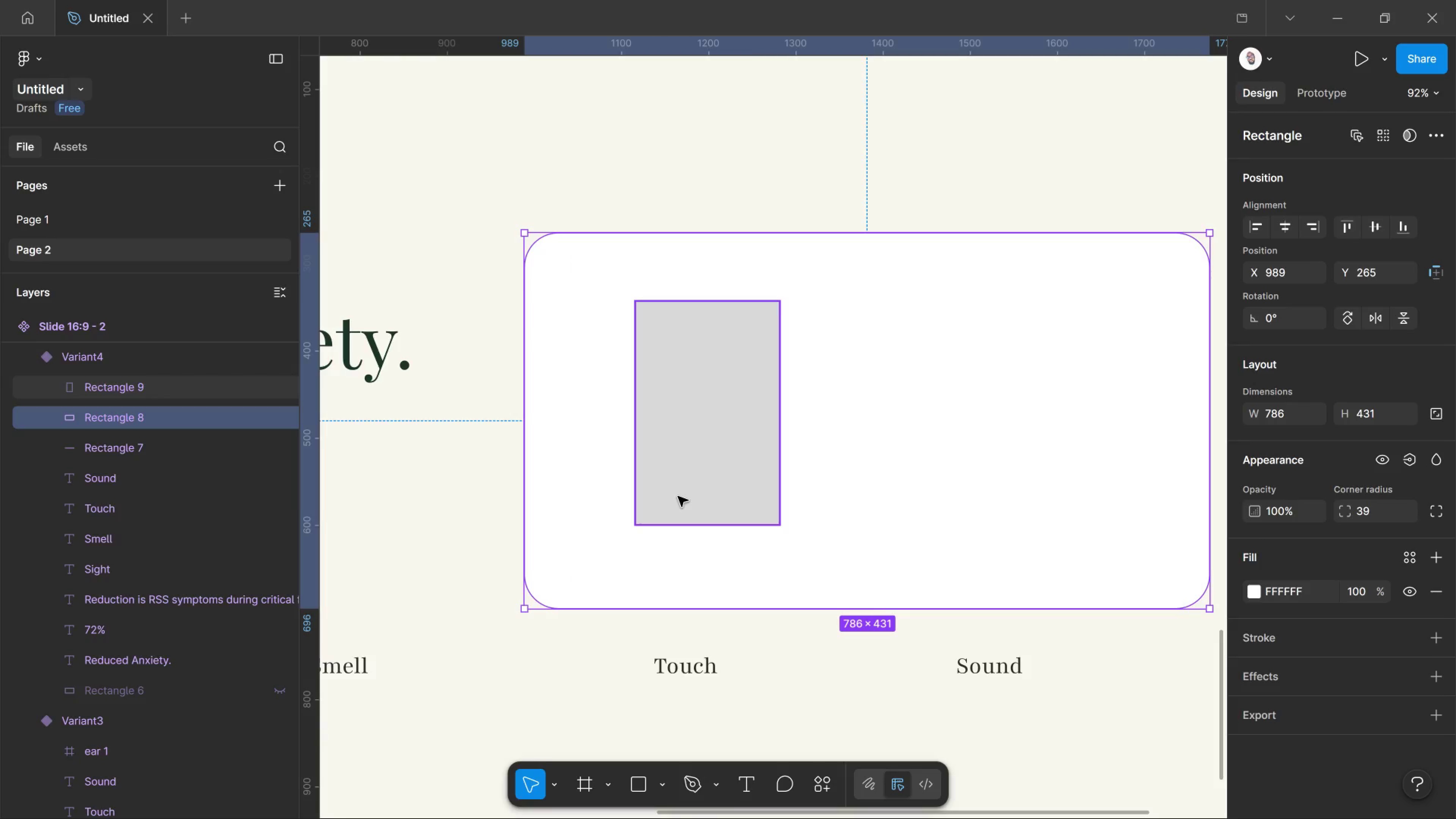 
left_click([678, 496])
 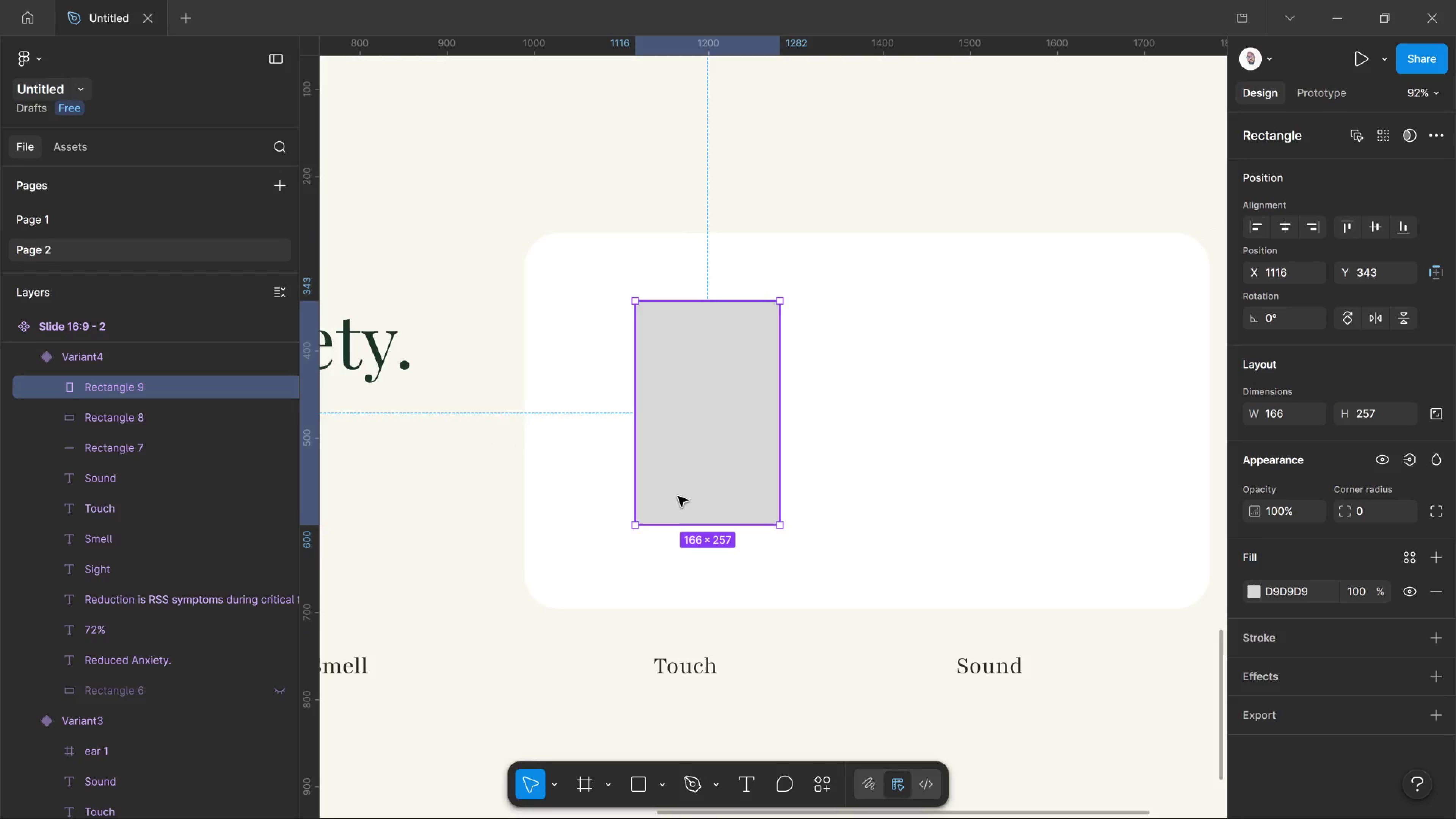 
hold_key(key=AltLeft, duration=1.8)
left_click_drag(start_coordinate=[678, 496], to_coordinate=[880, 498])
 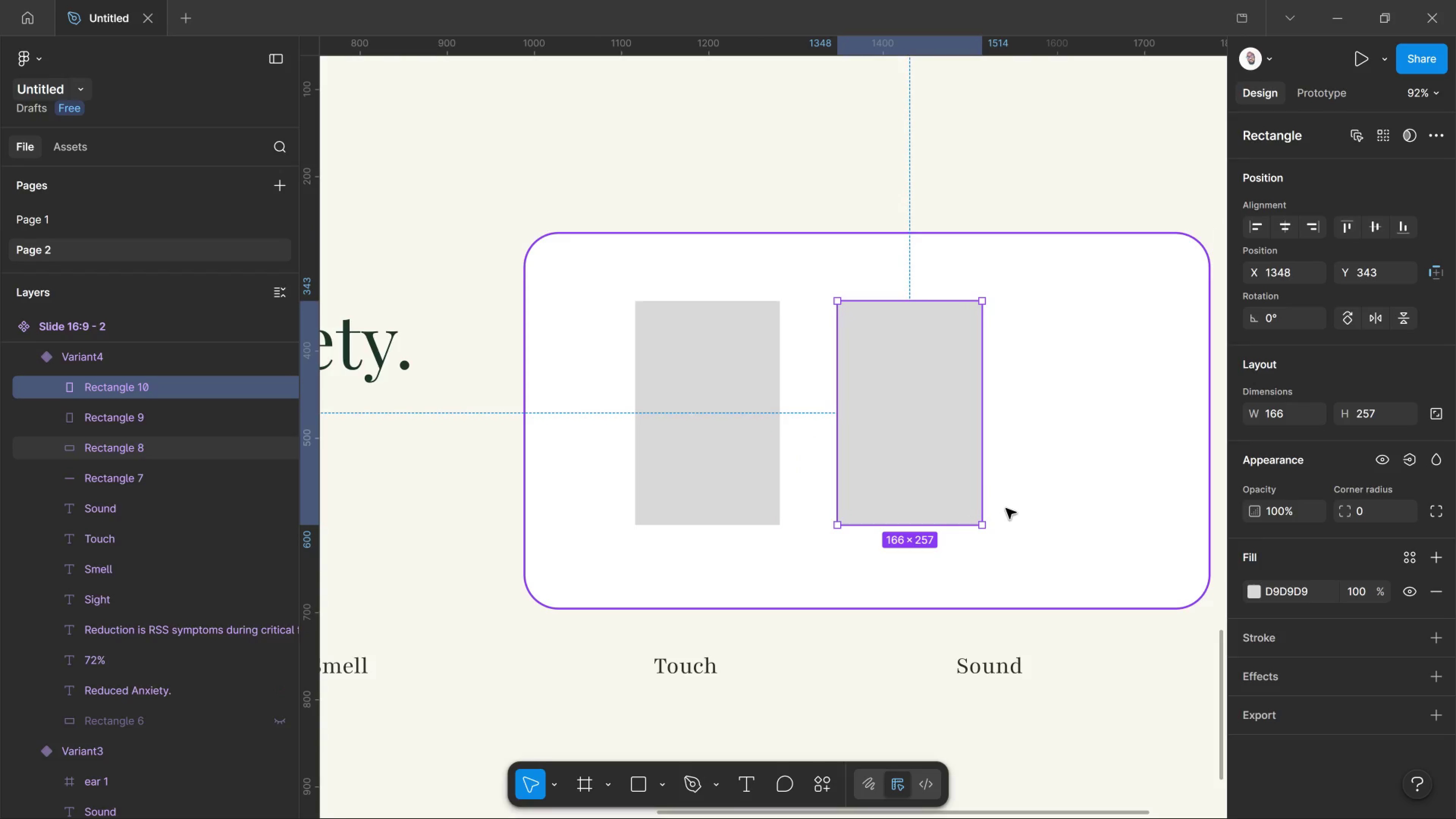 
hold_key(key=ShiftLeft, duration=0.91)
 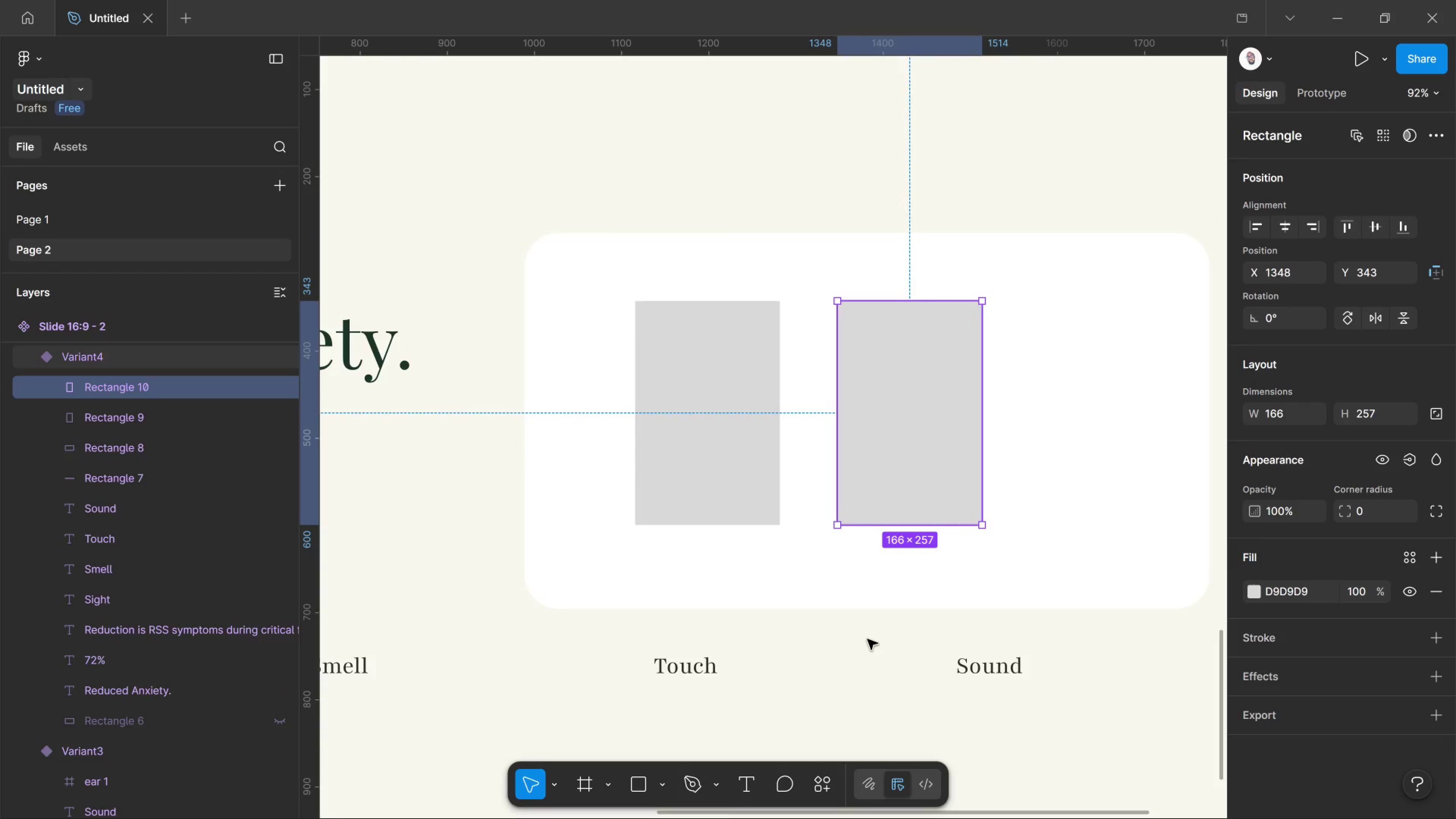 
left_click_drag(start_coordinate=[702, 664], to_coordinate=[715, 552])
 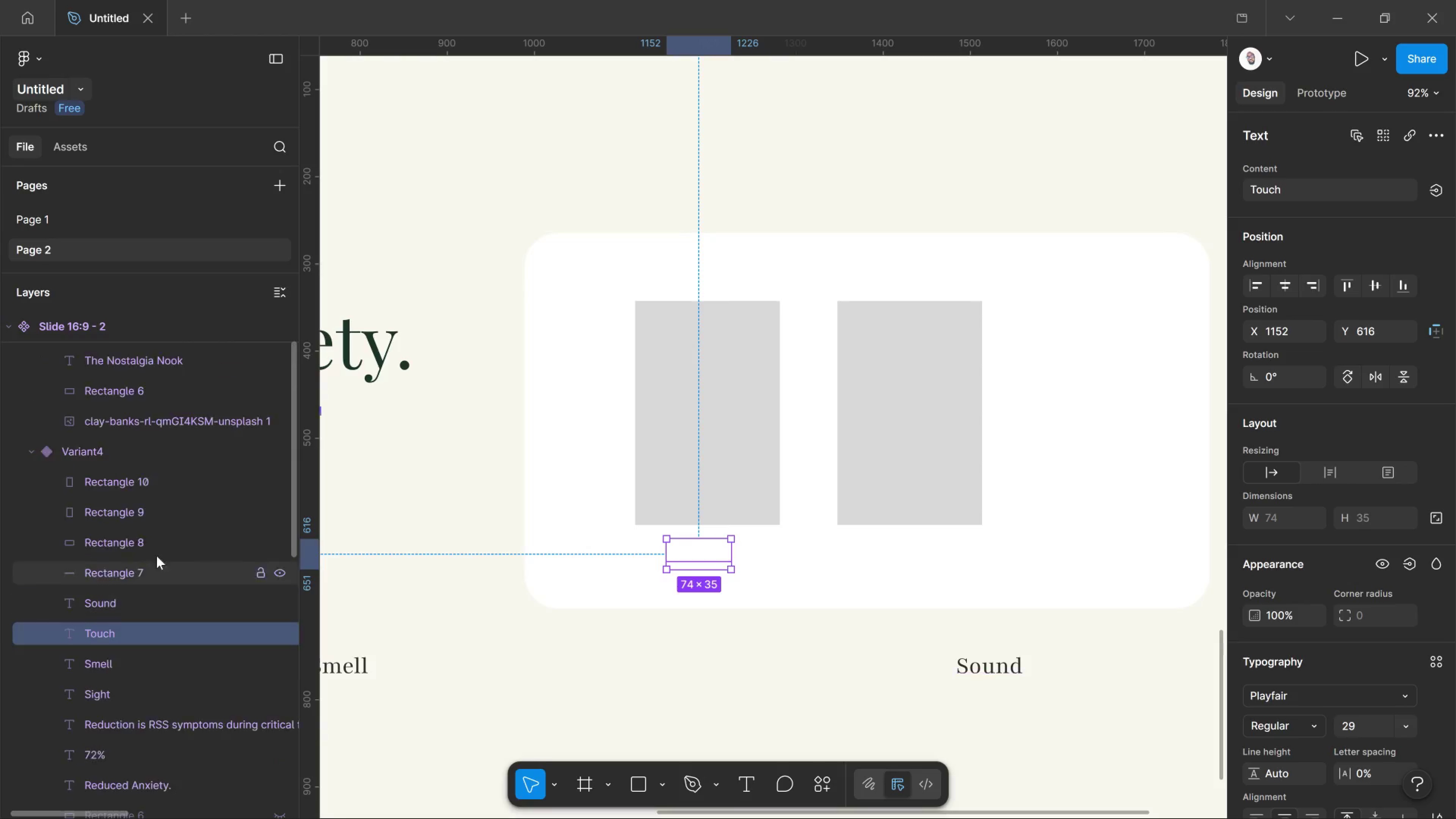 
scroll: coordinate [151, 558], scroll_direction: none, amount: 0.0
 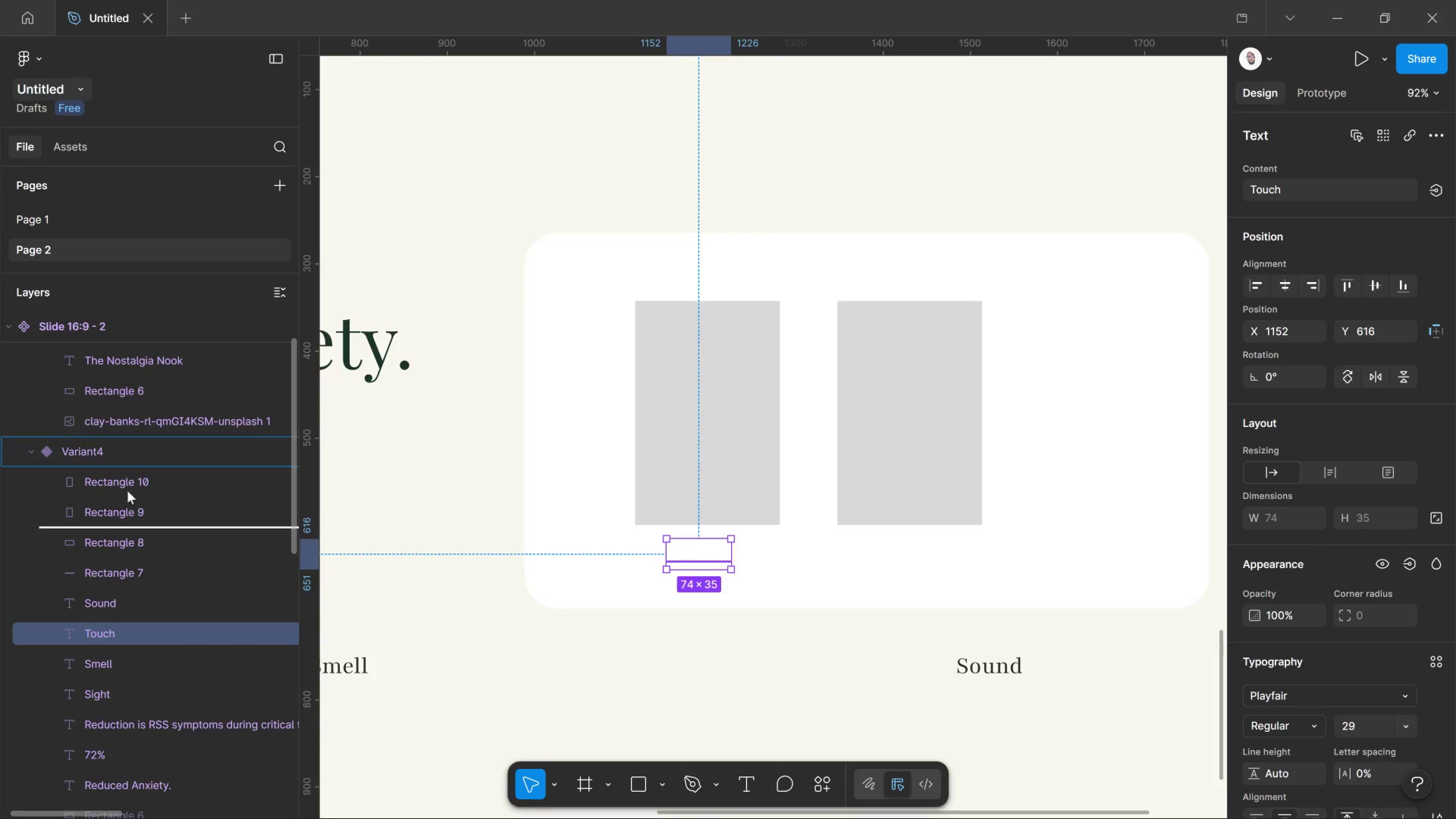 
left_click_drag(start_coordinate=[127, 628], to_coordinate=[129, 471])
 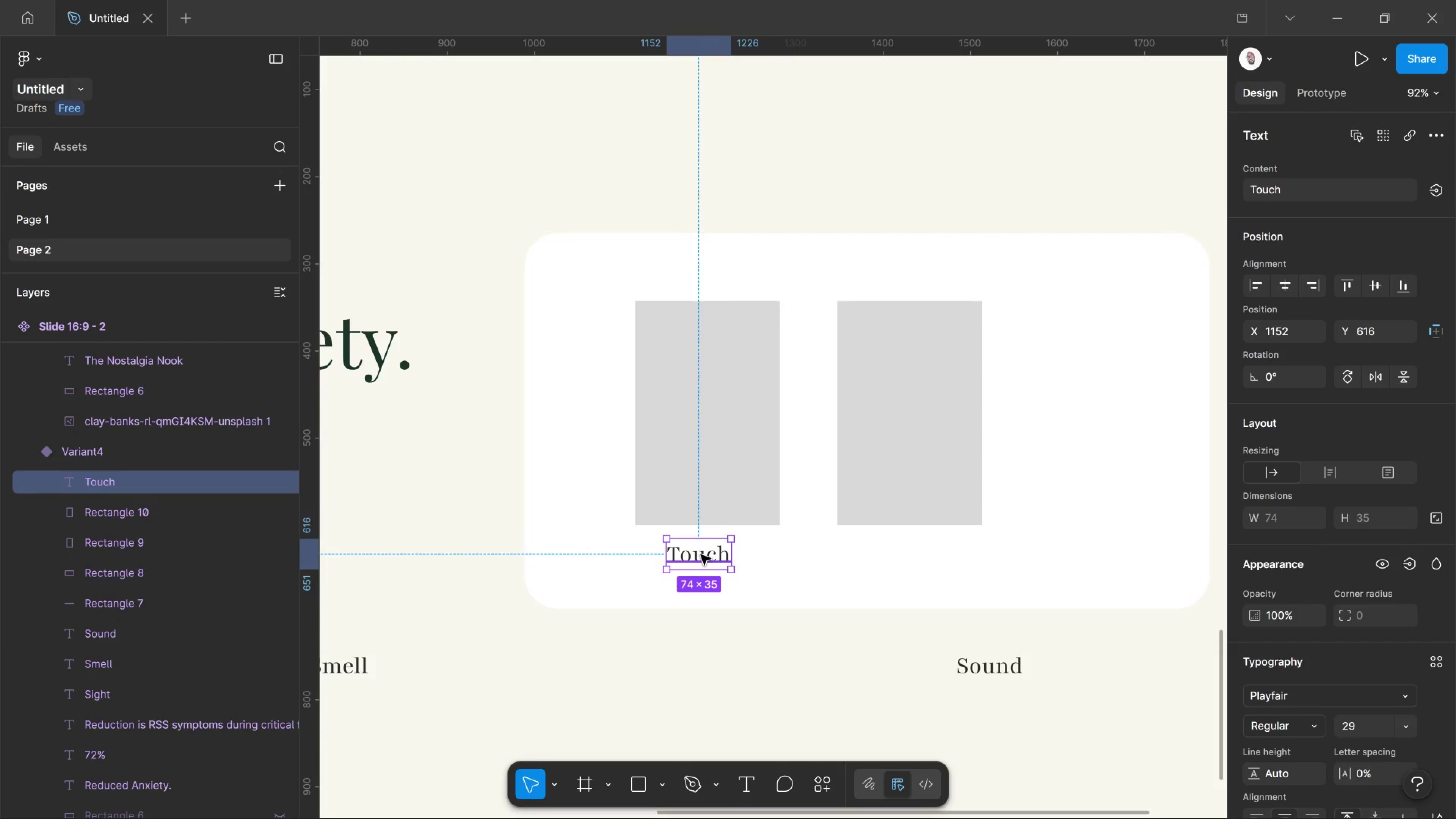 
double_click([701, 555])
 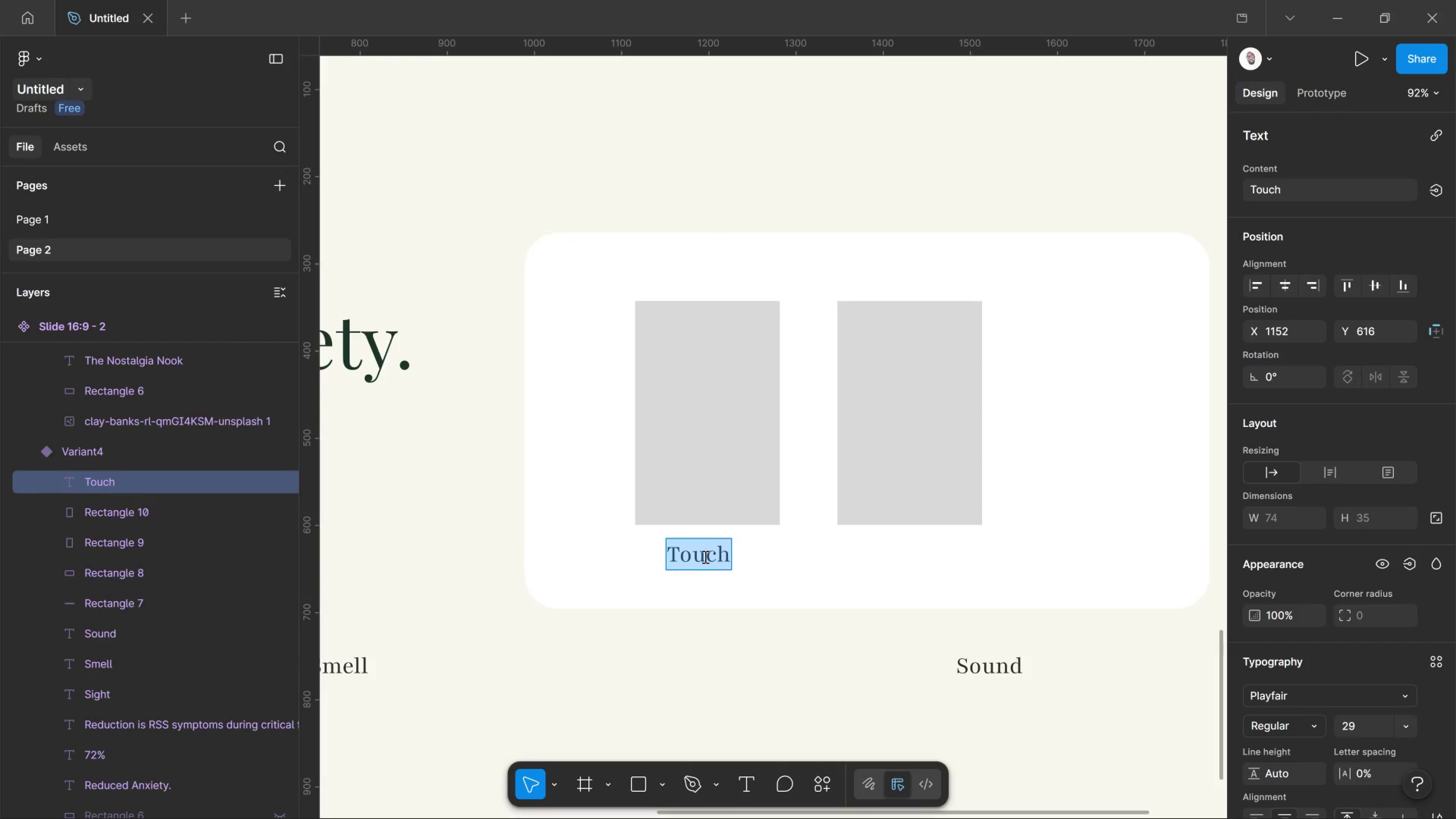 
type(Standard More)
 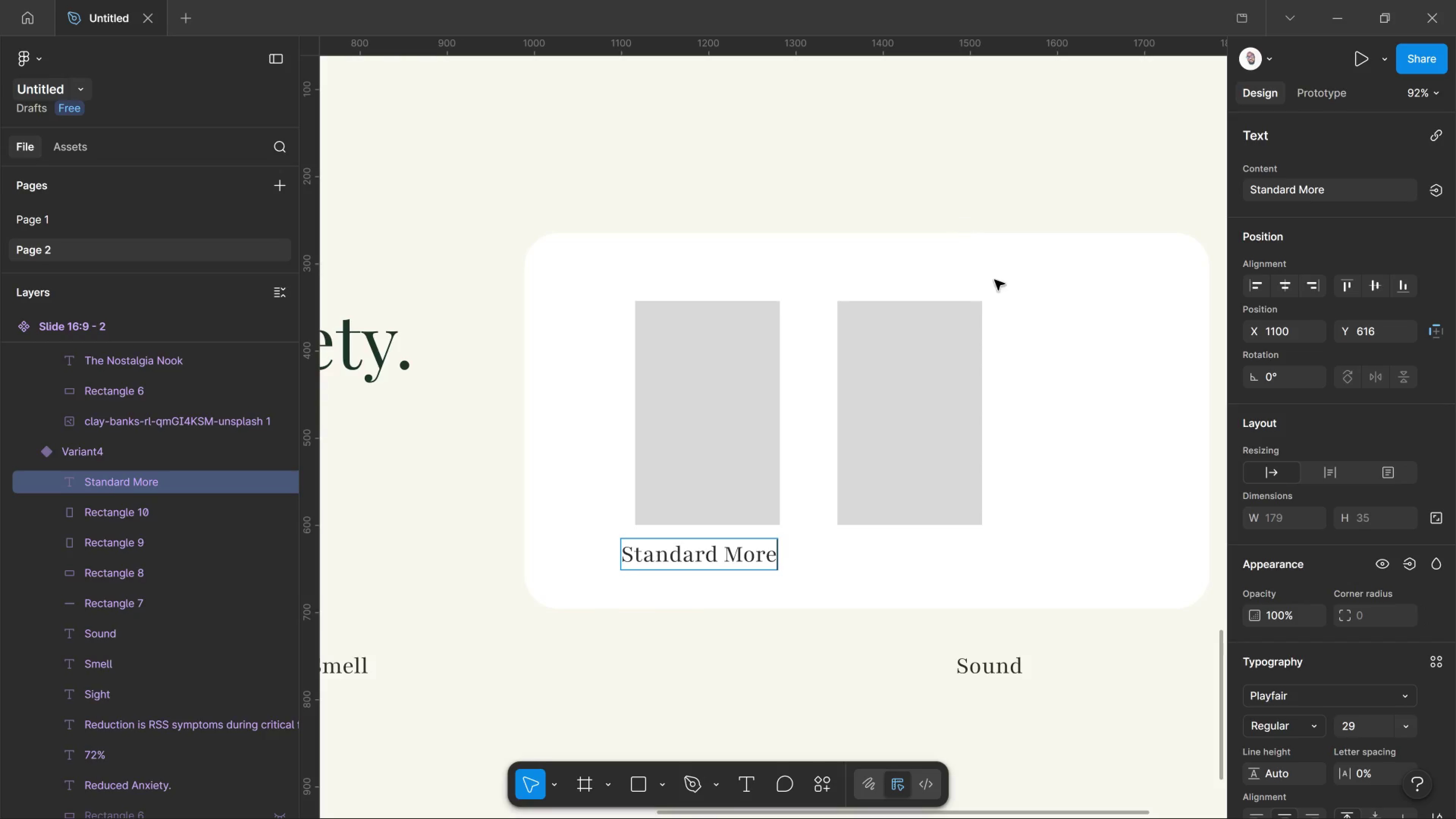 
left_click([618, 271])
 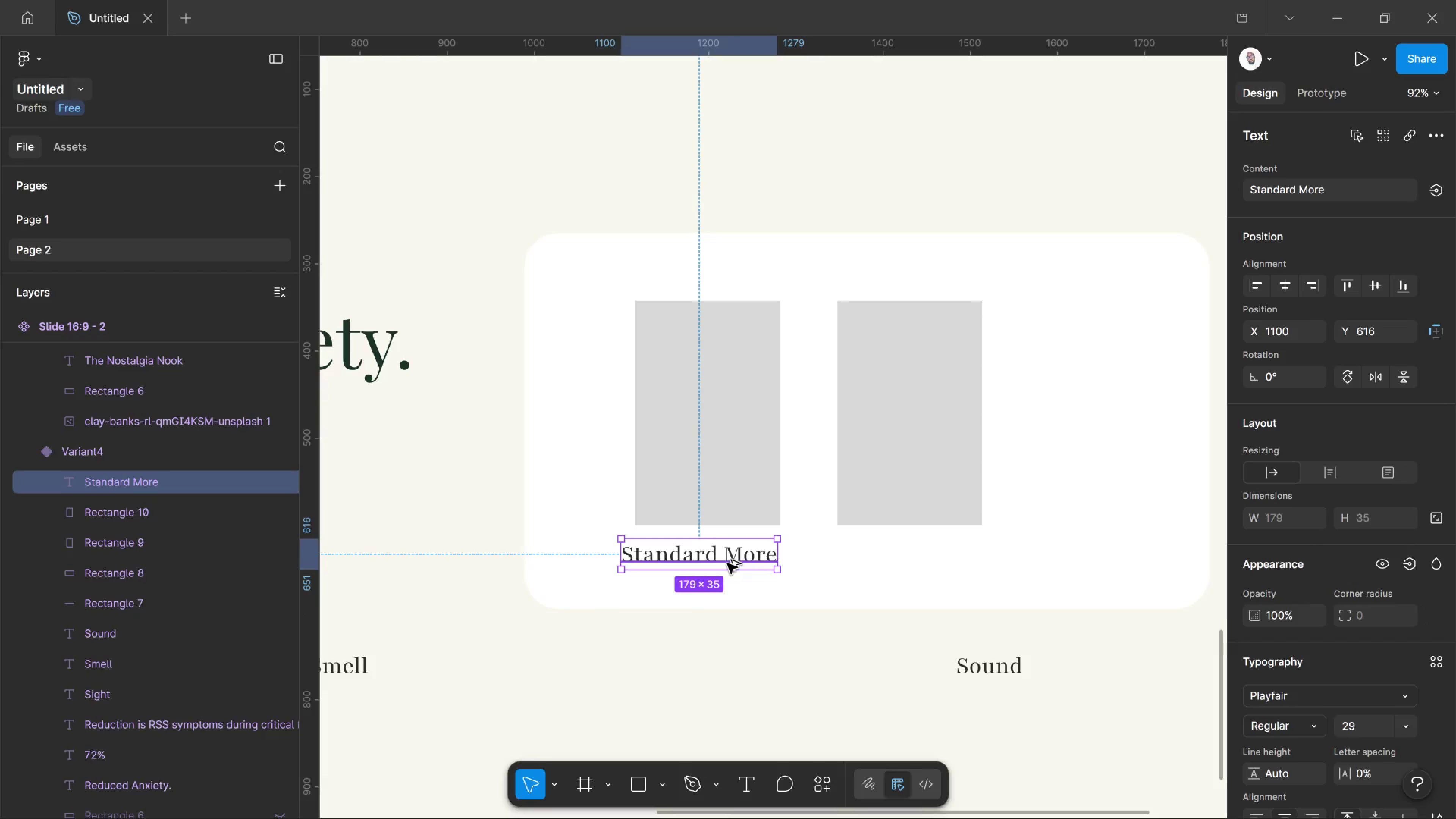 
hold_key(key=AltLeft, duration=1.53)
left_click_drag(start_coordinate=[727, 563], to_coordinate=[986, 562])
 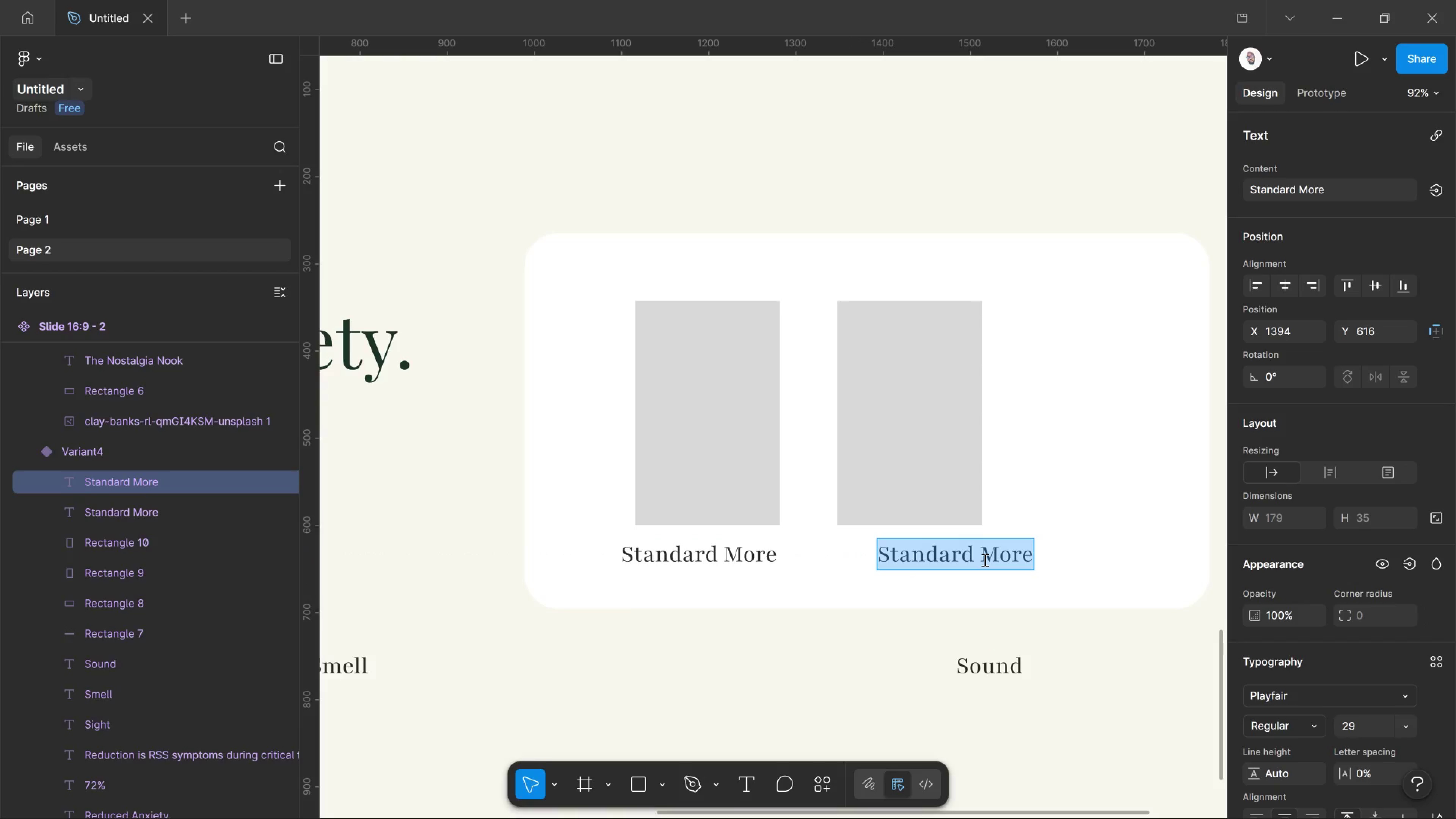 
hold_key(key=ShiftLeft, duration=0.7)
 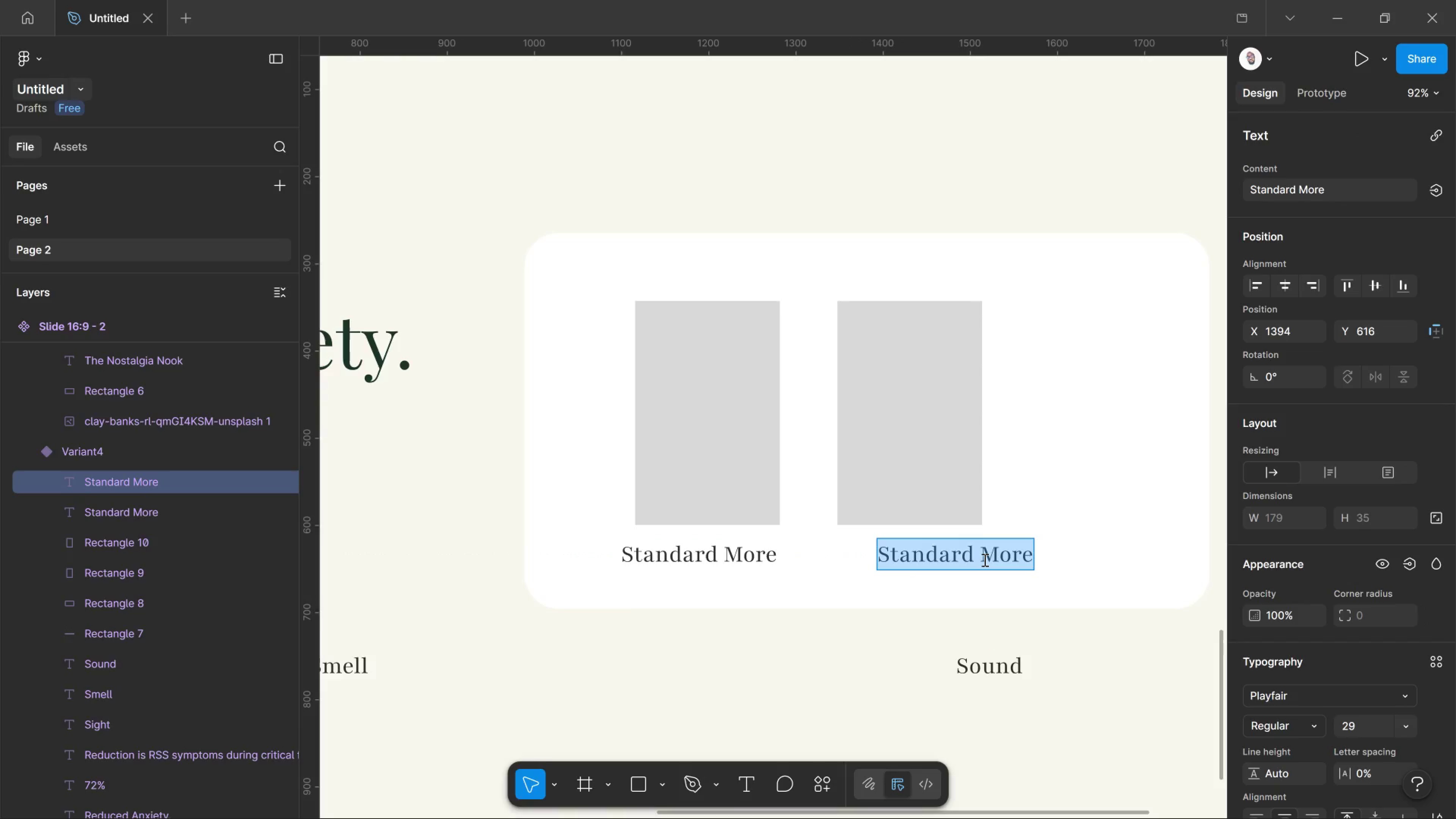 
left_click([982, 560])
 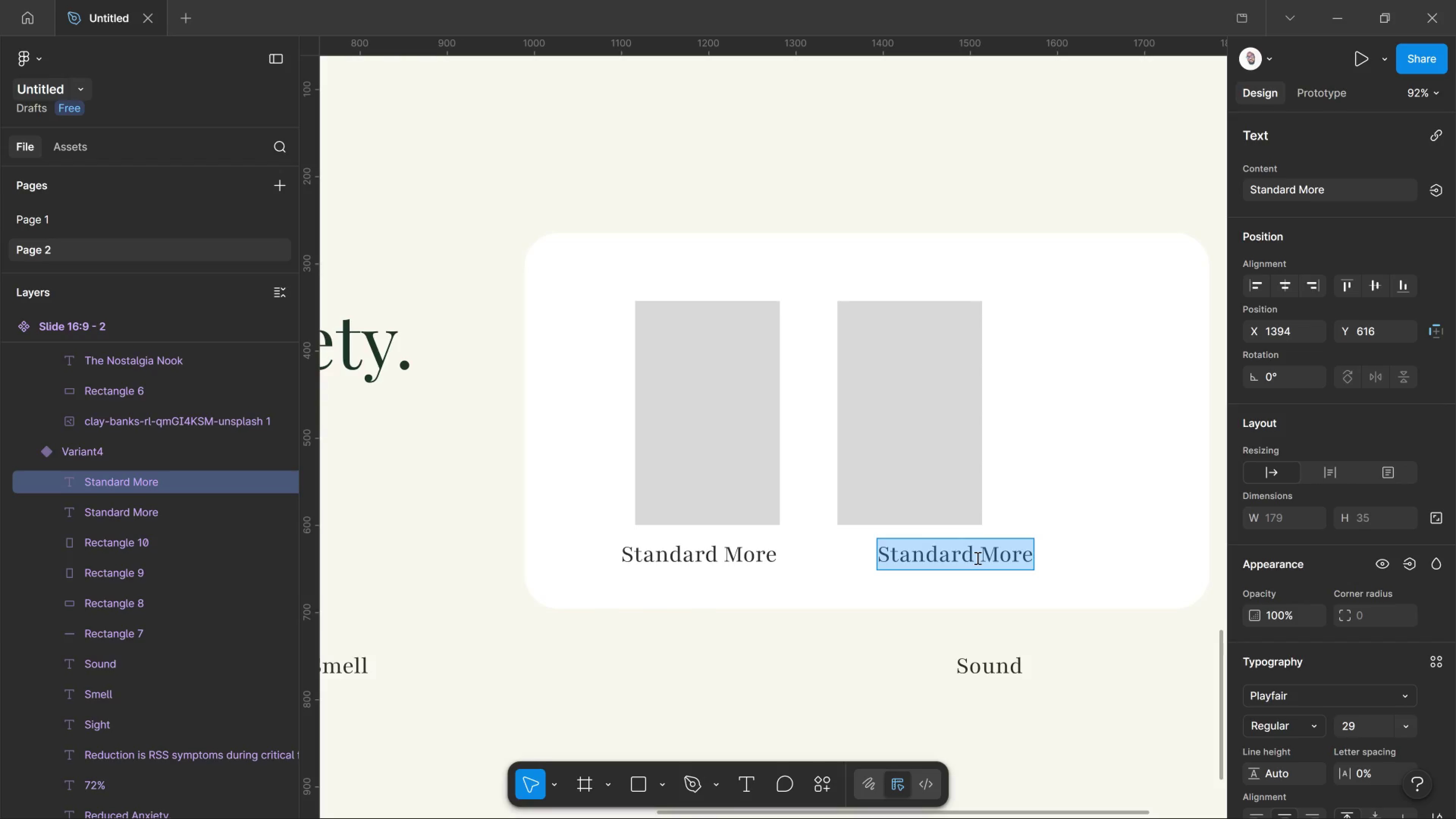 
type(Nostaa)
key(Backspace)
type(lig)
 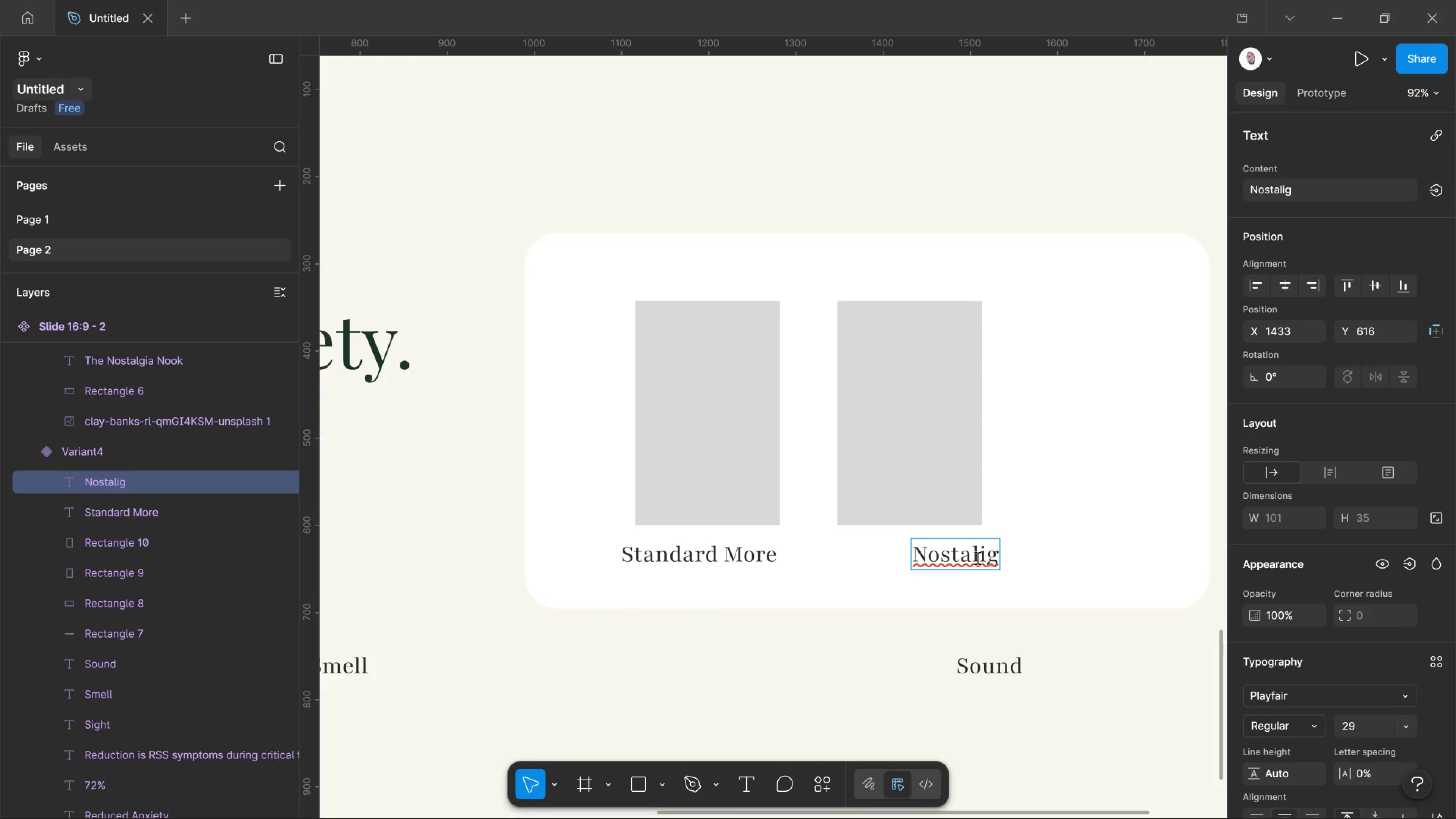 
type(ia)
key(Backspace)
key(Backspace)
key(Backspace)
key(Backspace)
key(Backspace)
 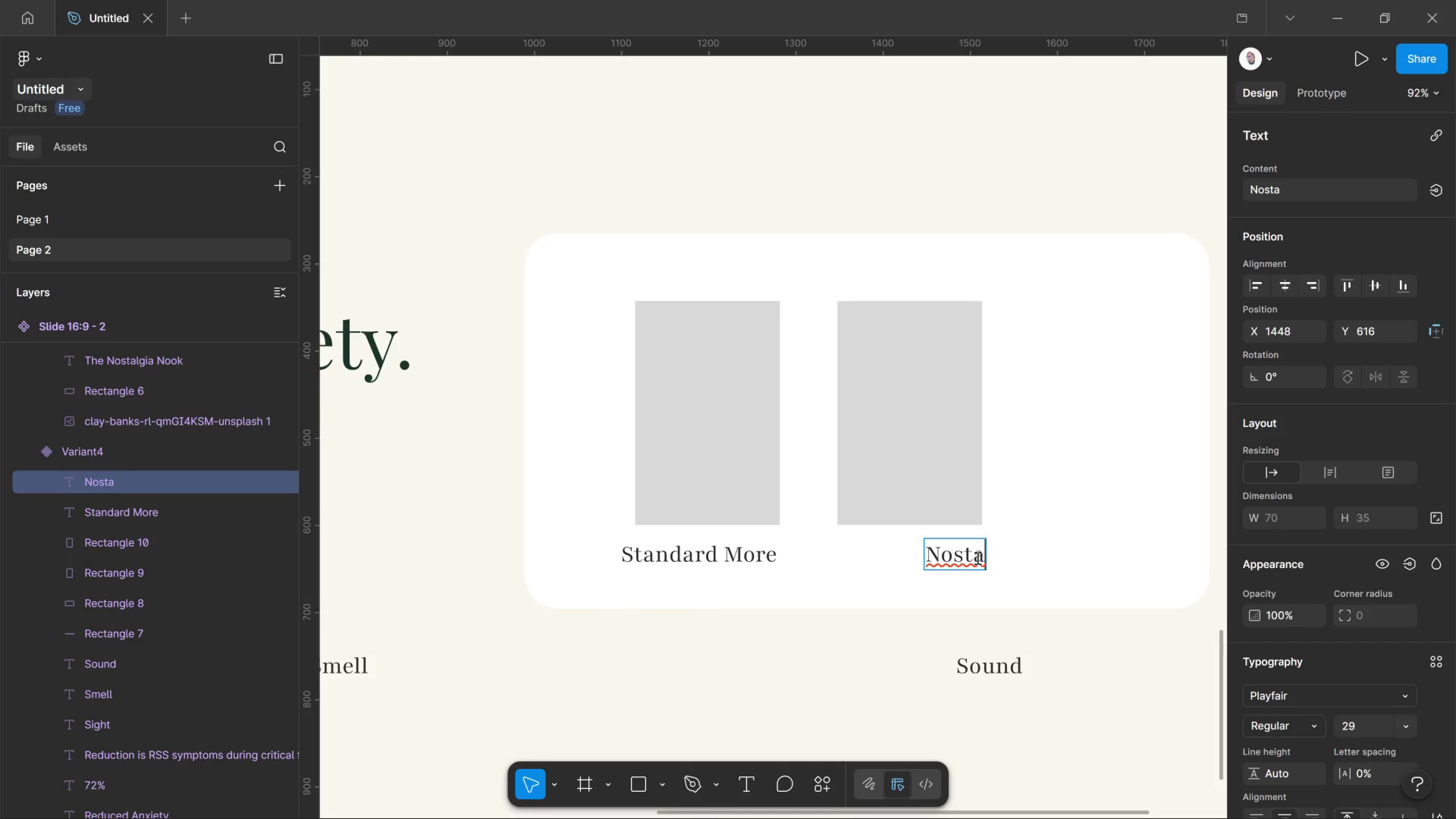 
type(lgia Nook More)
 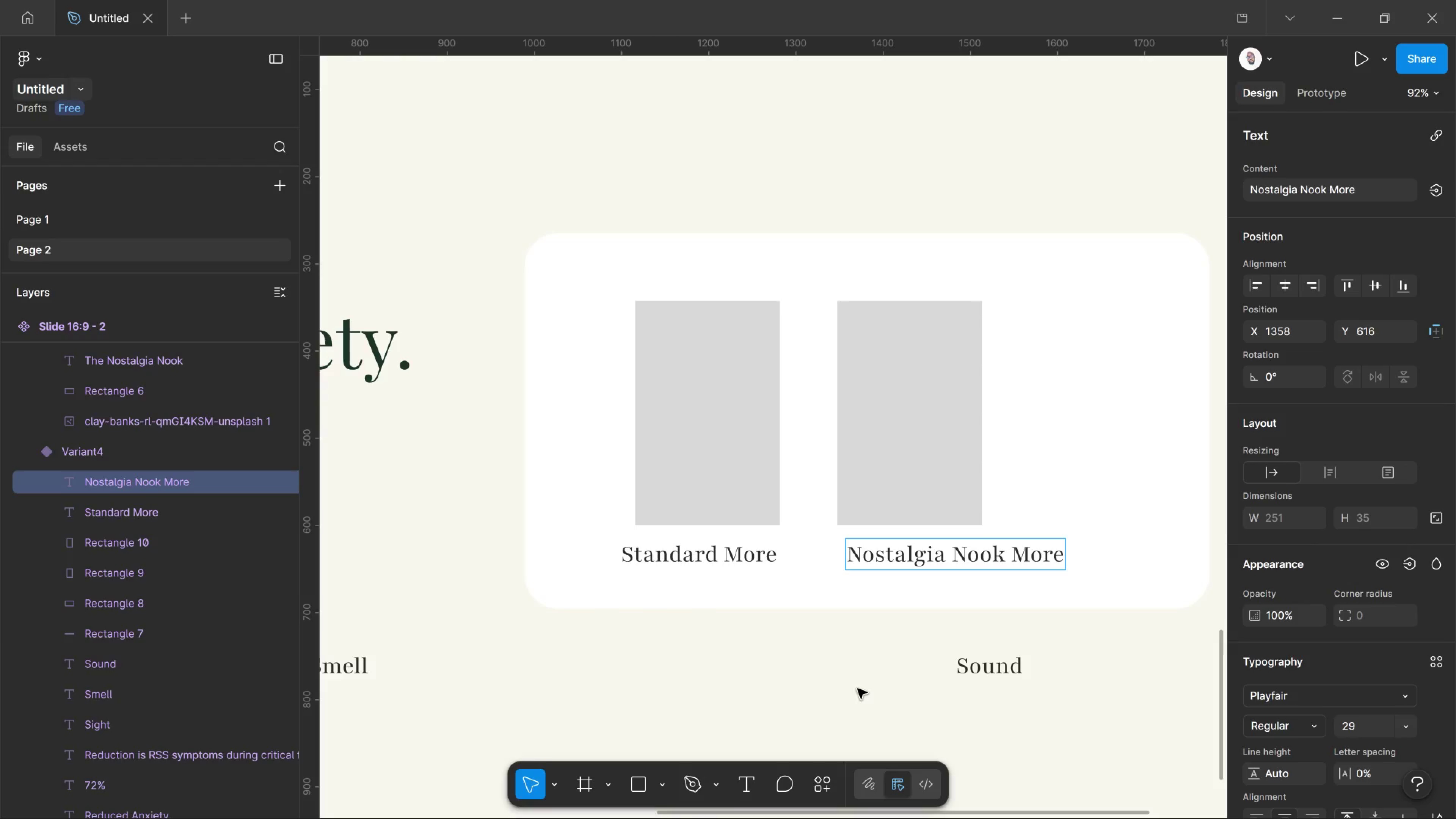 
left_click([854, 677])
 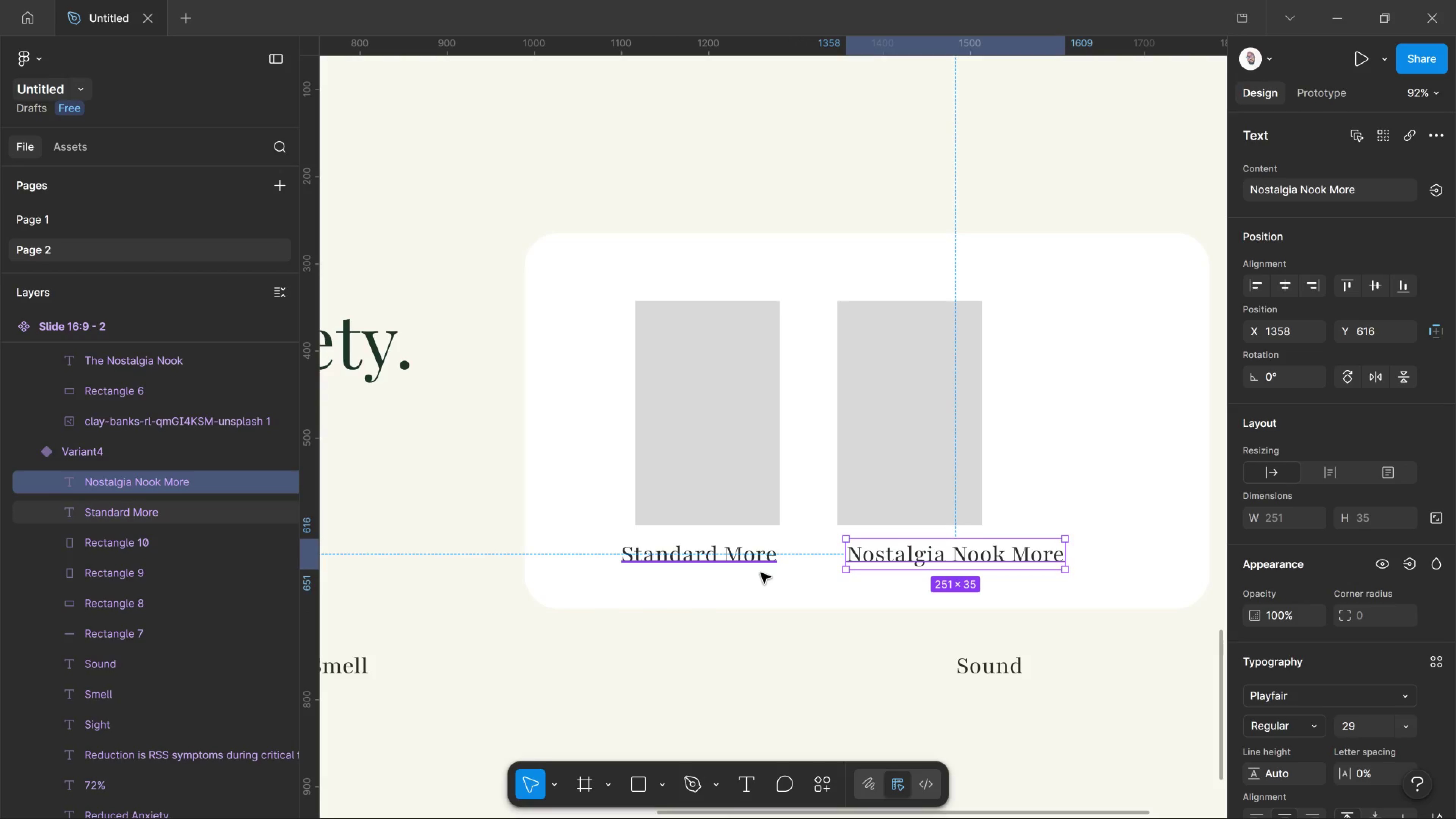 
key(Control+ControlLeft)
 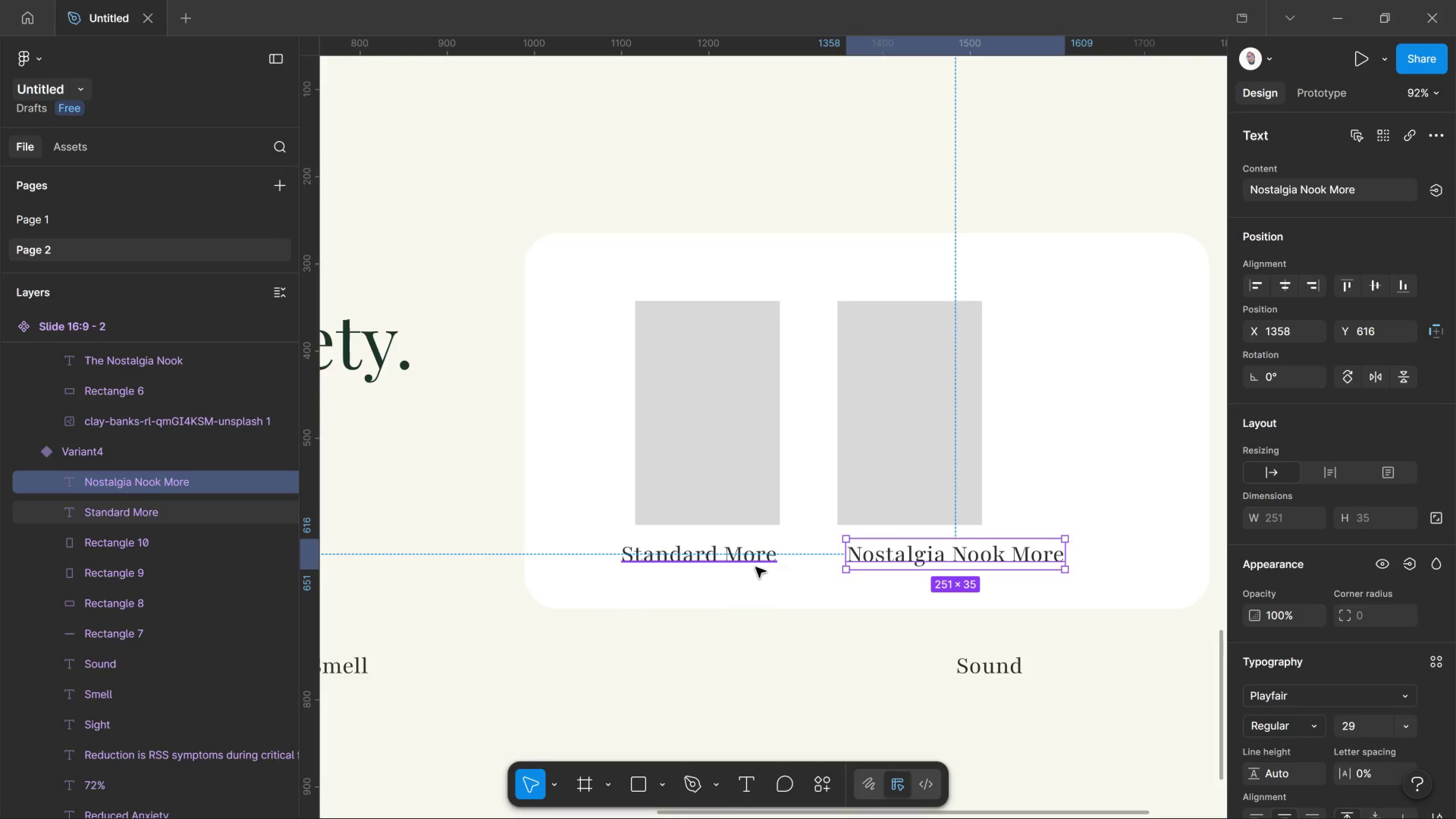 
hold_key(key=AltLeft, duration=0.5)
hold_key(key=ControlLeft, duration=3.29)
scroll: coordinate [758, 567], scroll_direction: down, amount: 8.0
 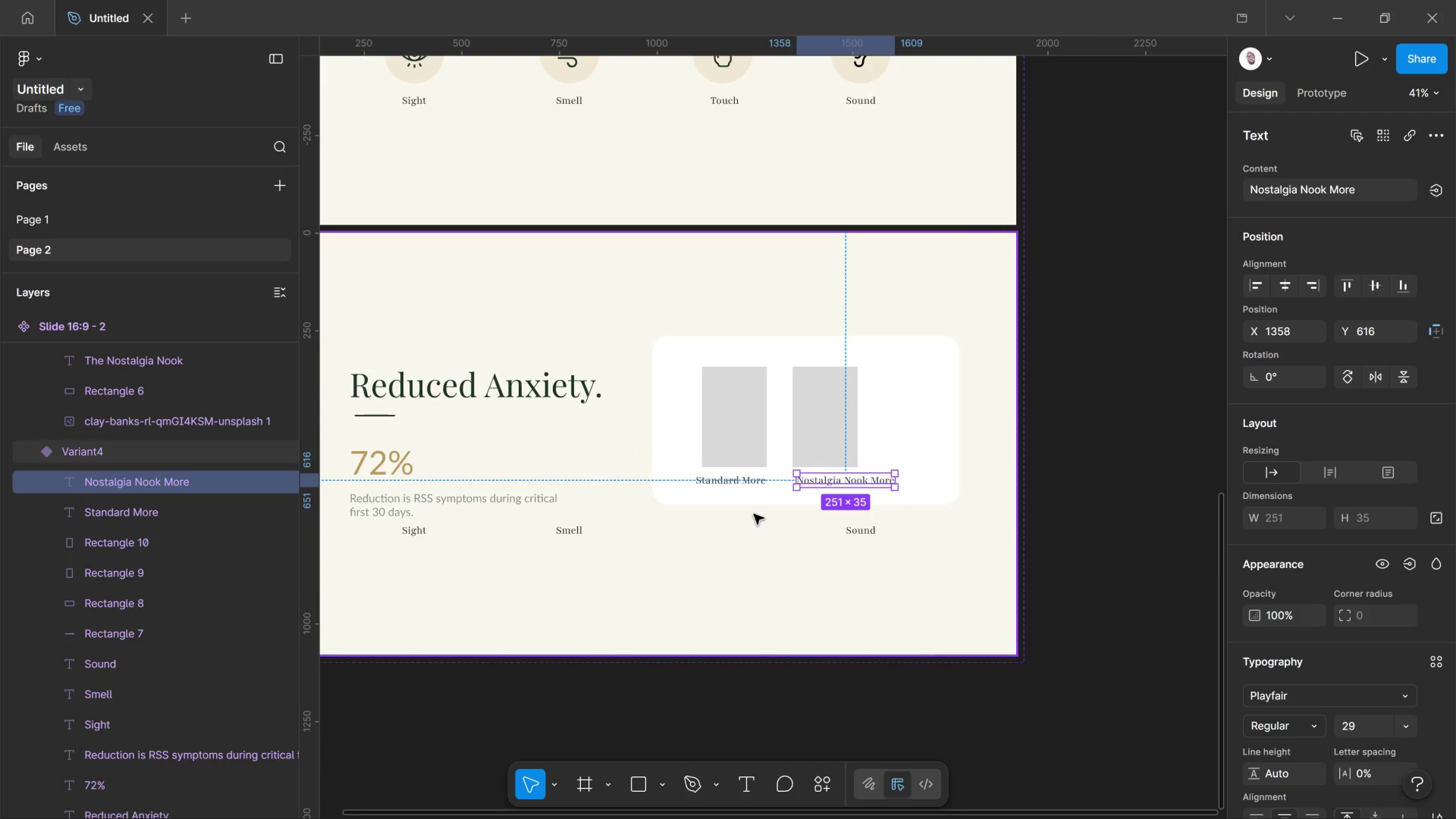 
scroll: coordinate [784, 482], scroll_direction: up, amount: 7.0
 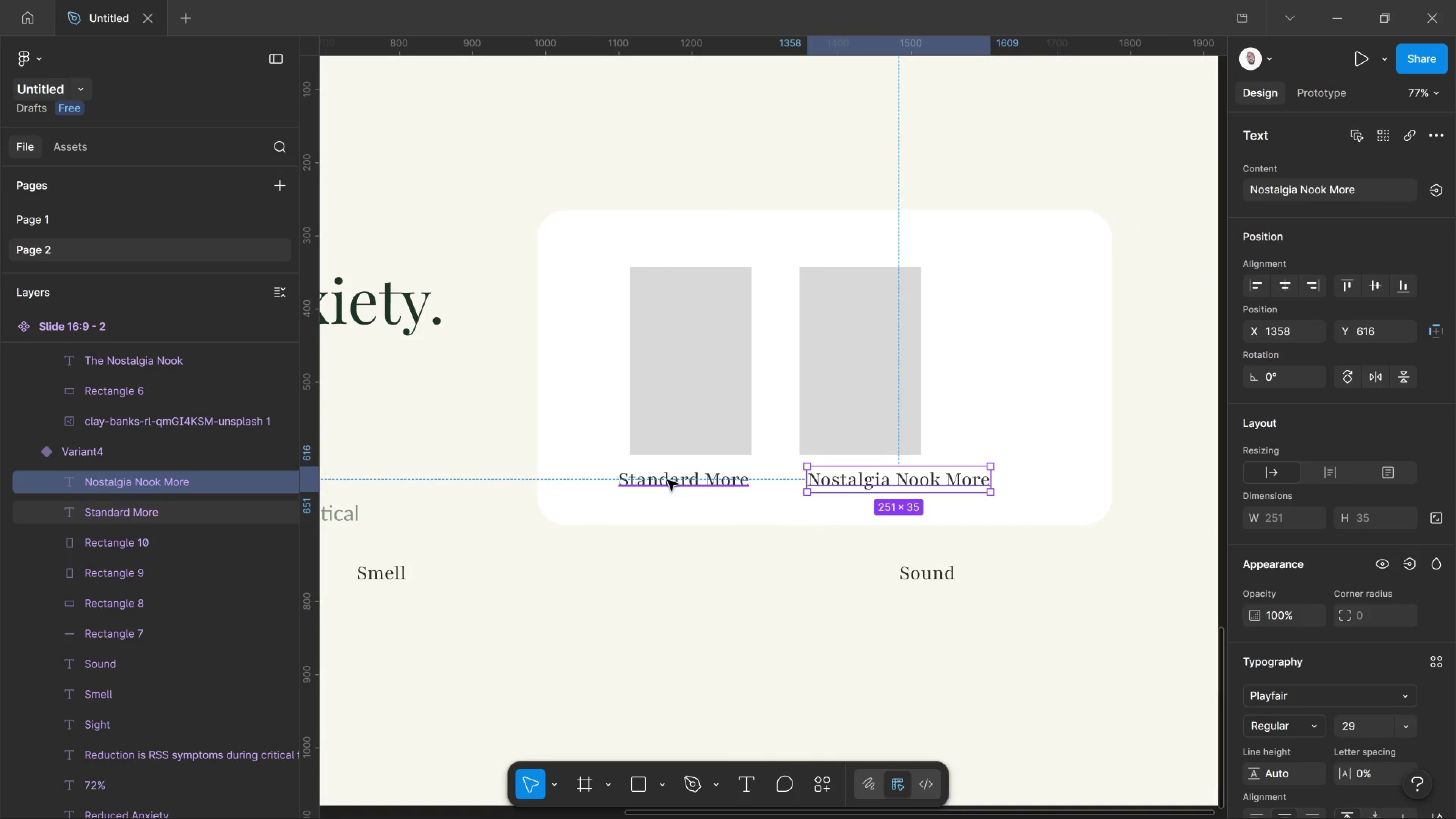 
left_click([668, 480])
 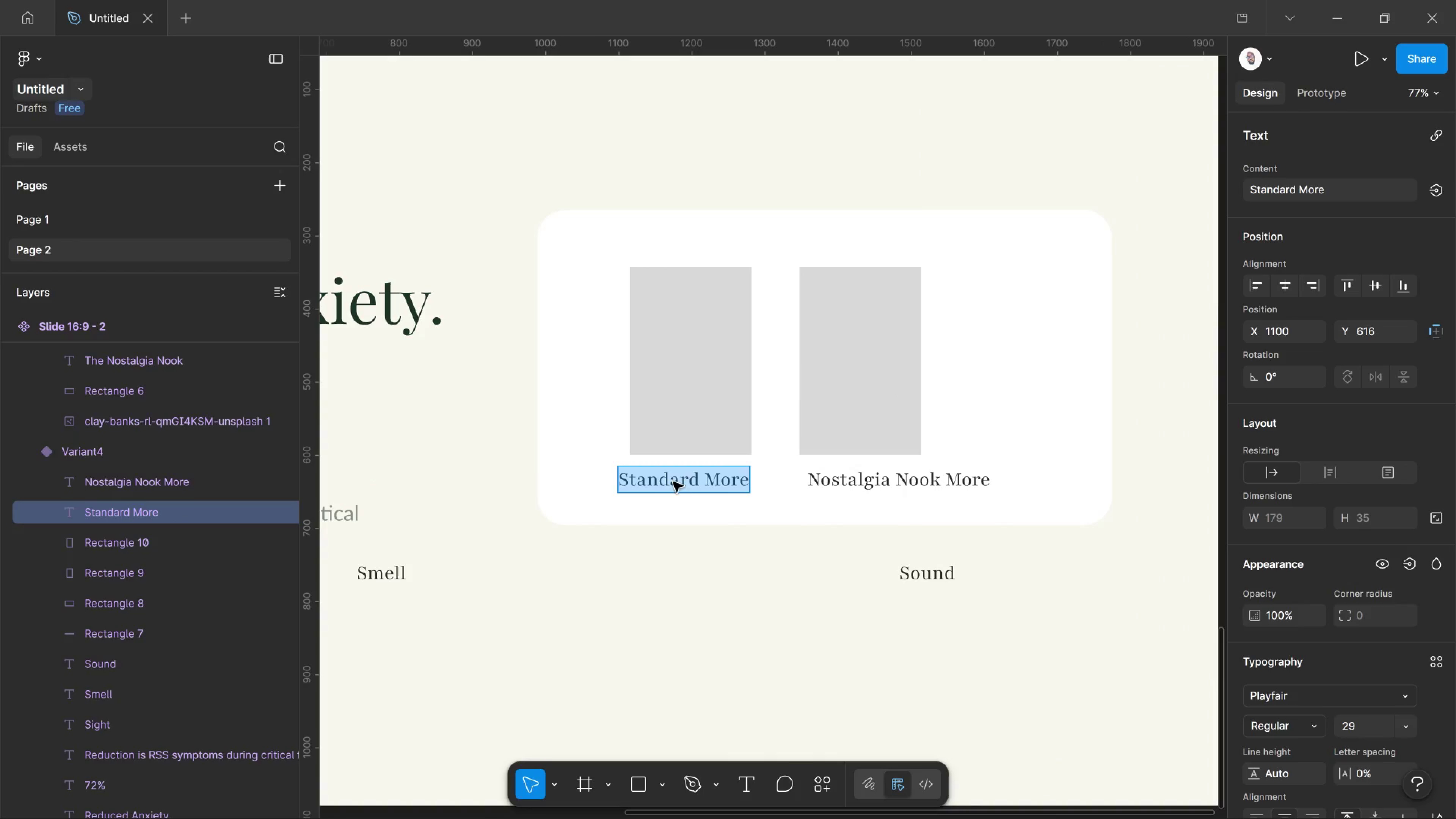 
left_click_drag(start_coordinate=[668, 480], to_coordinate=[703, 488])
 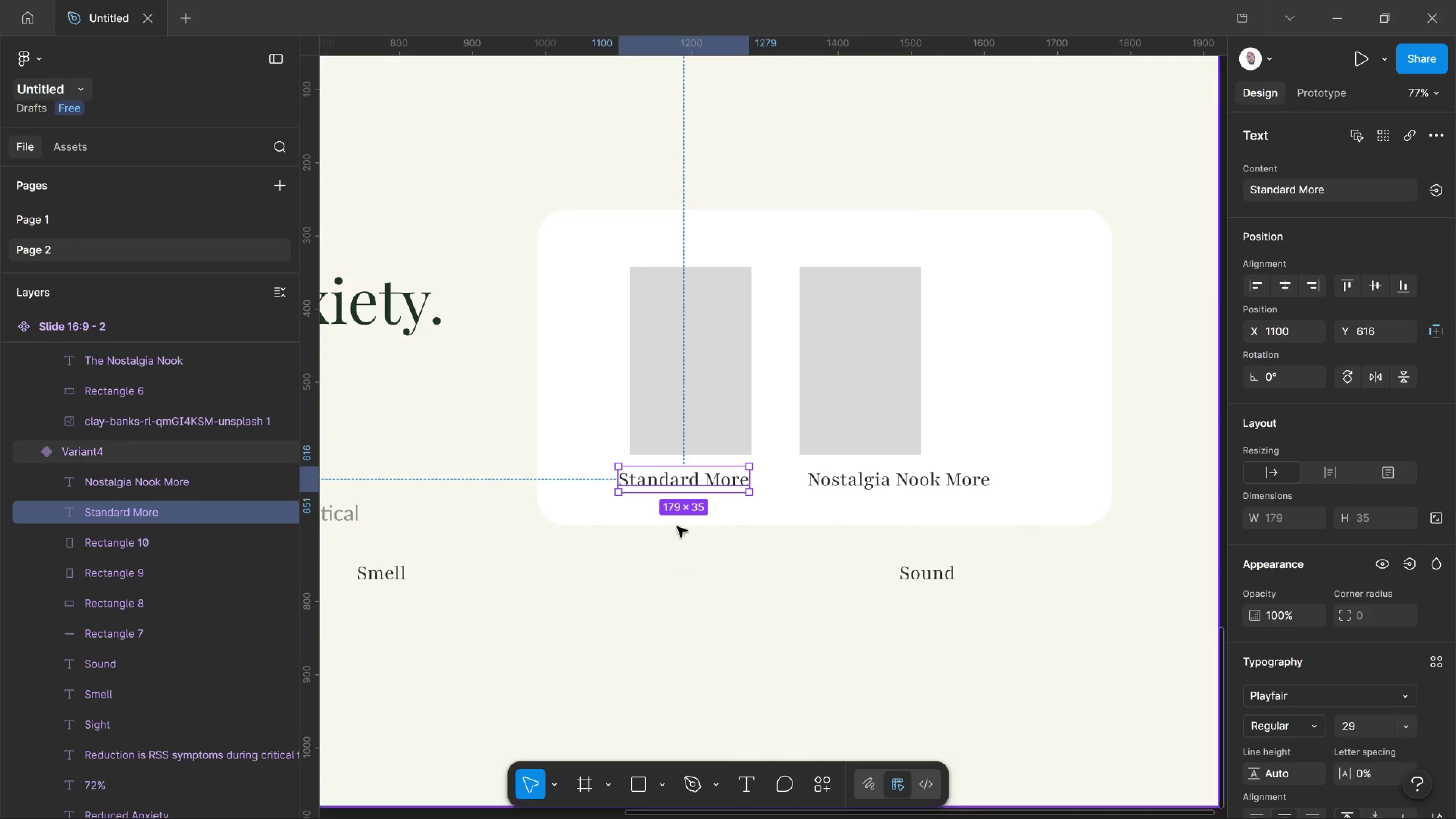 
left_click([657, 596])
 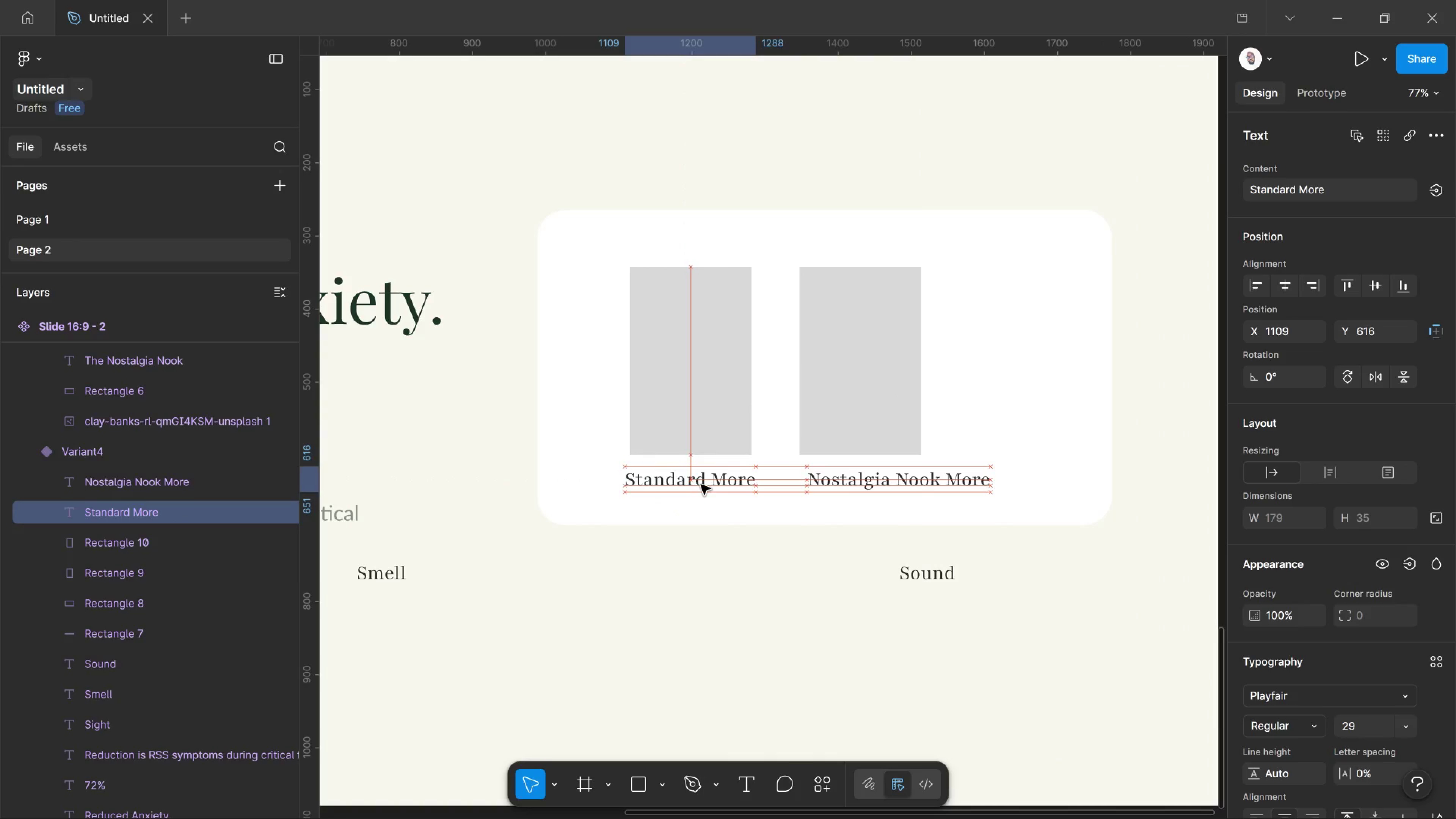 
left_click_drag(start_coordinate=[680, 481], to_coordinate=[695, 479])
 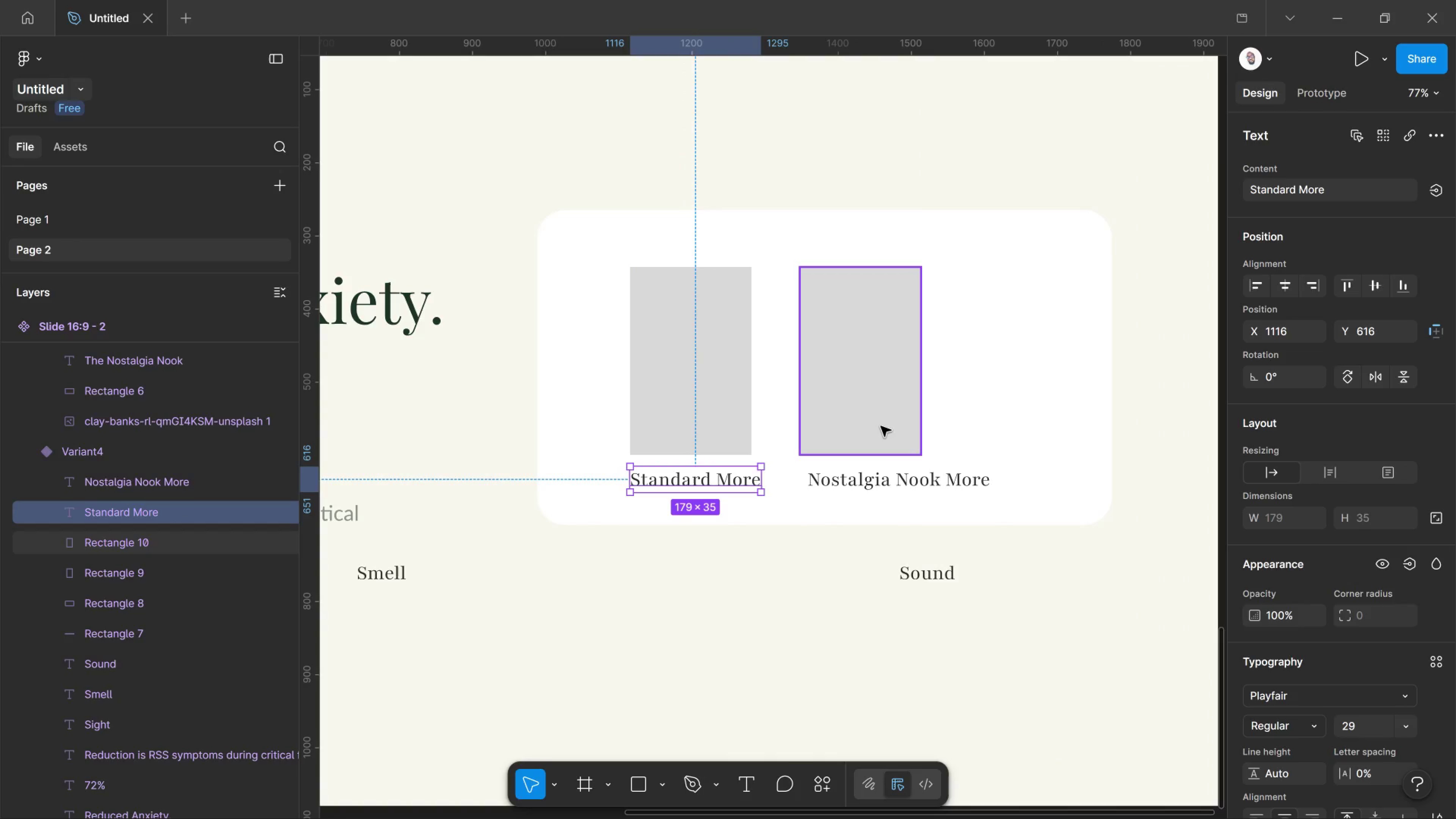 
left_click([881, 426])
 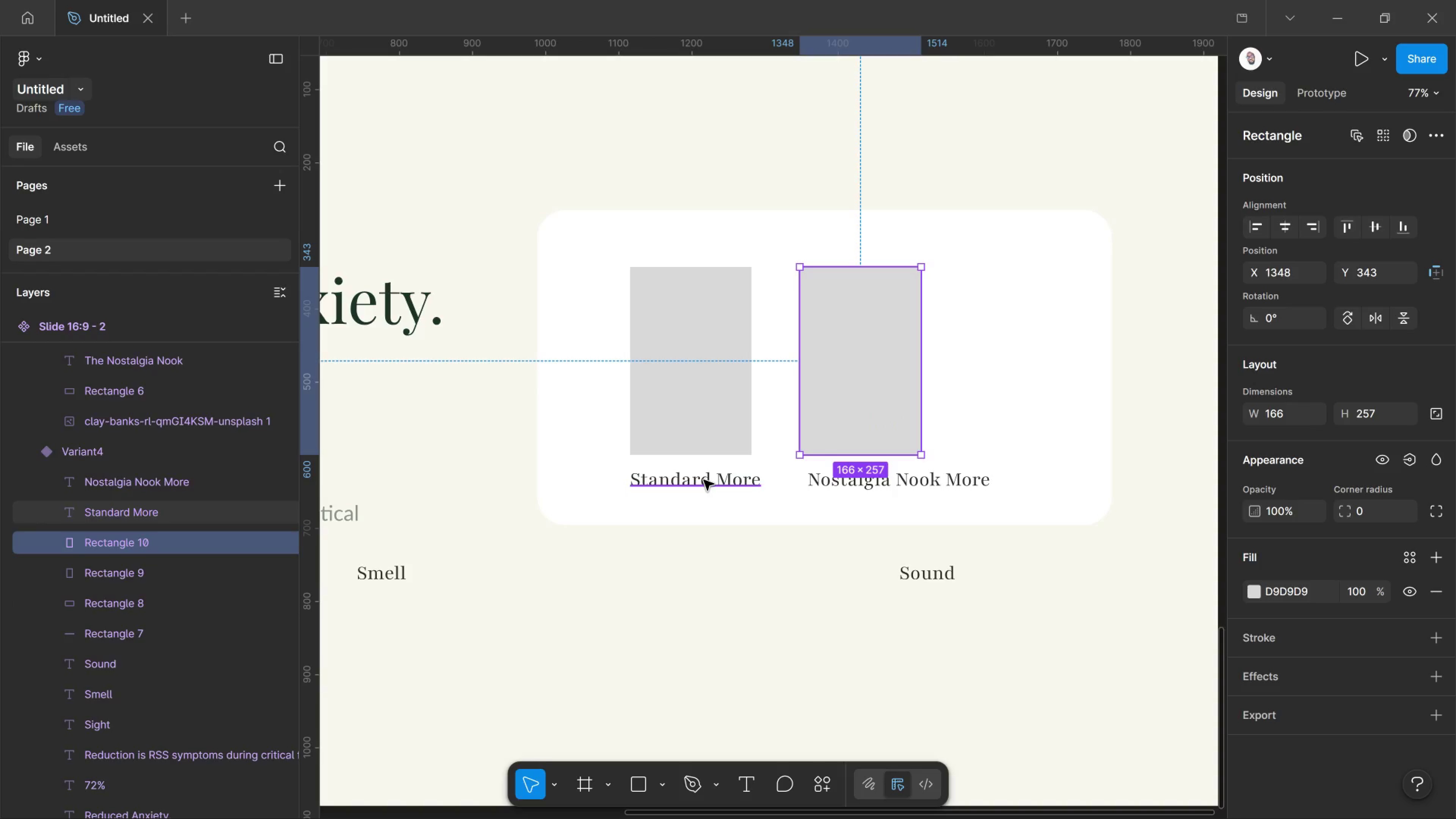 
left_click([704, 480])
 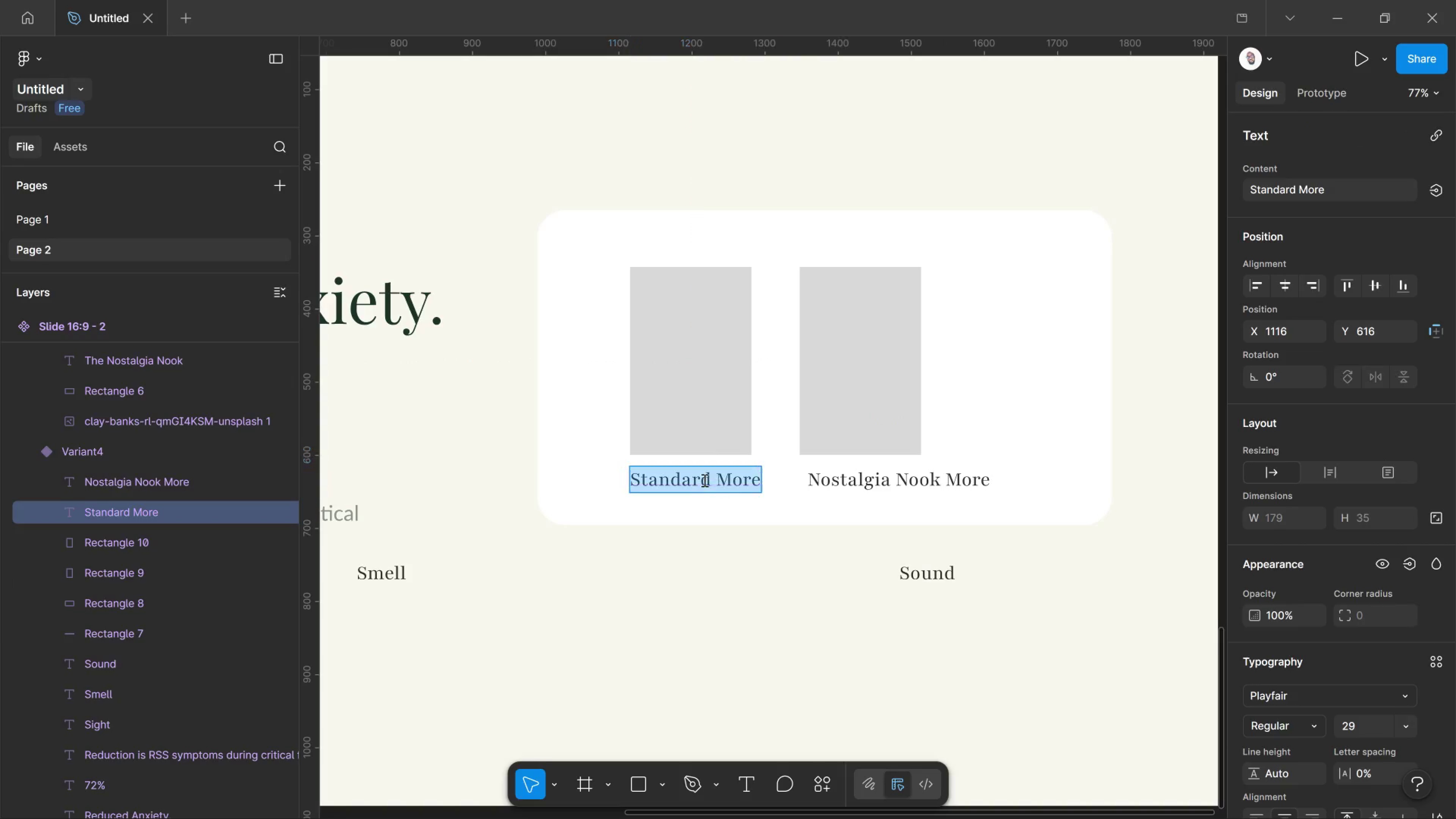 
double_click([704, 480])
 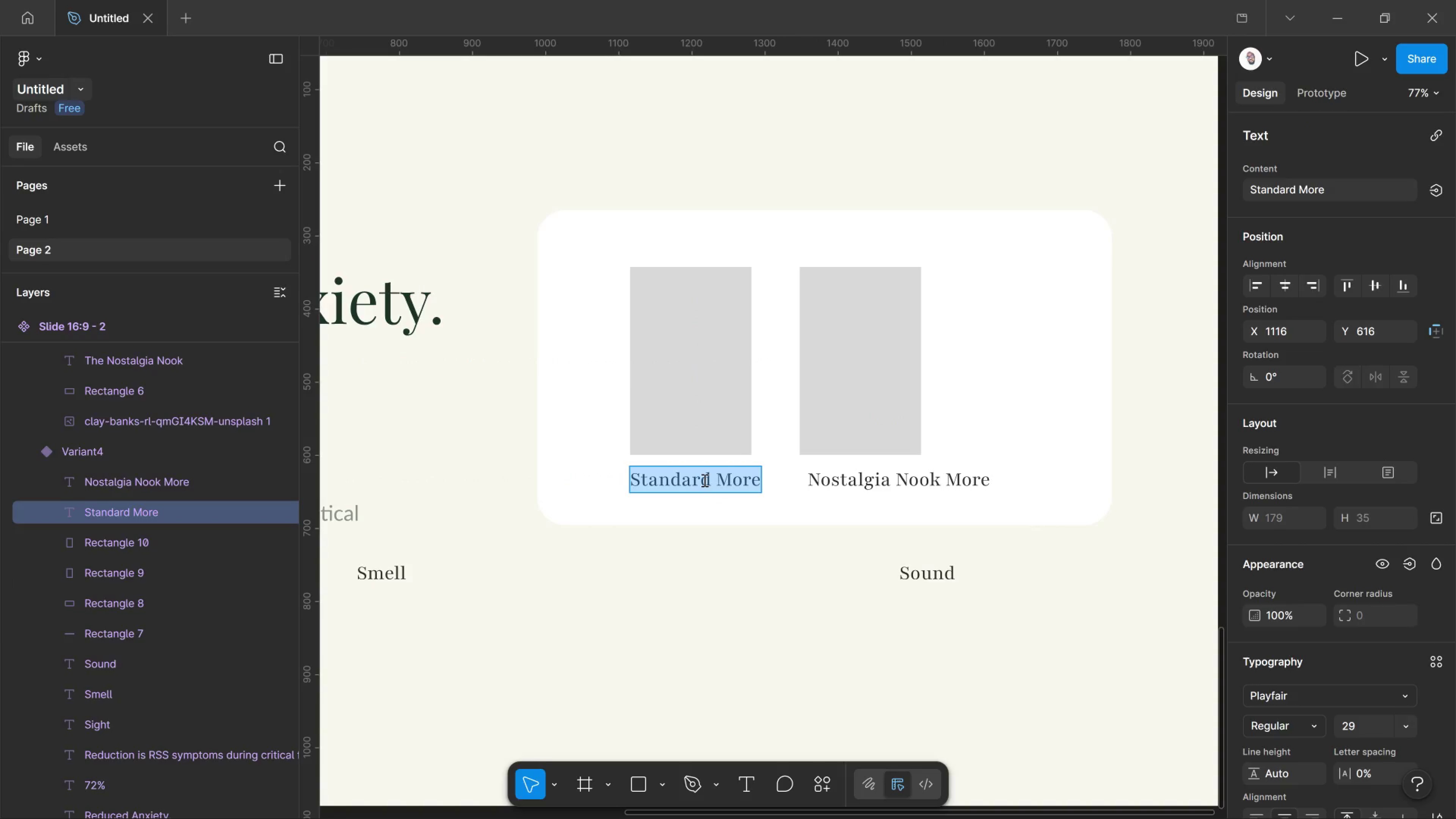 
key(Control+Shift+Comma)
 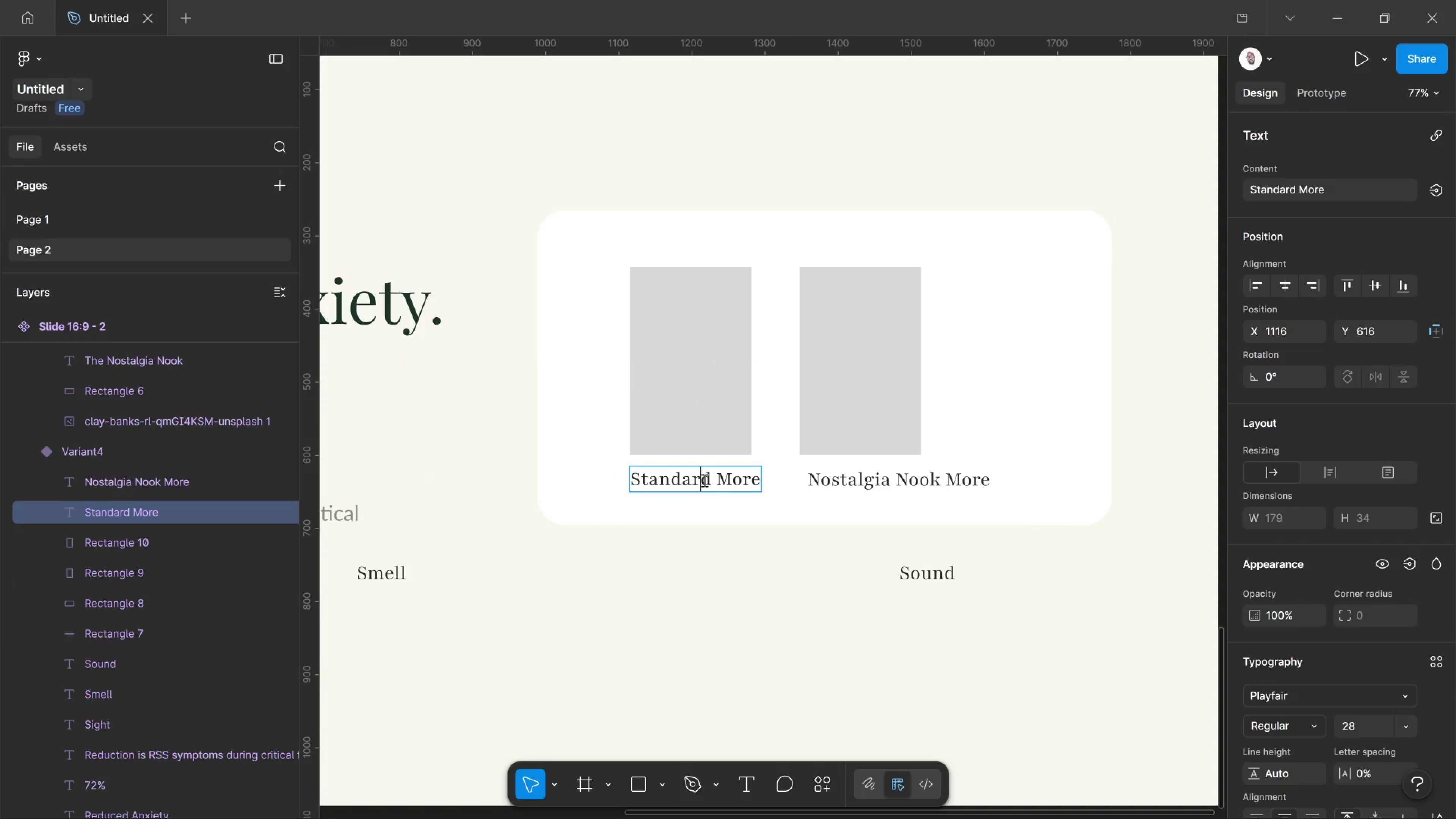 
left_click([704, 480])
 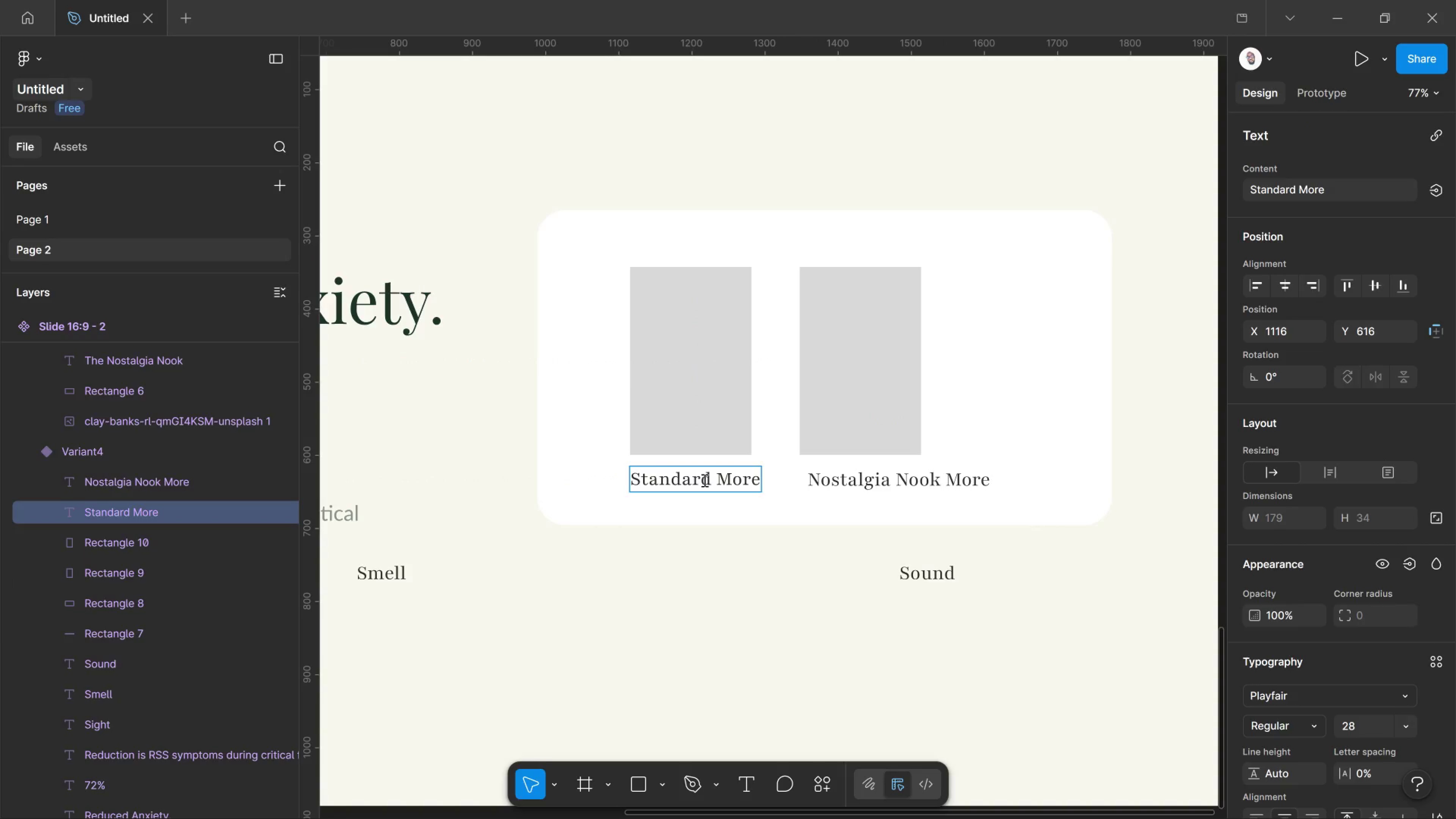 
key(Control+A)
 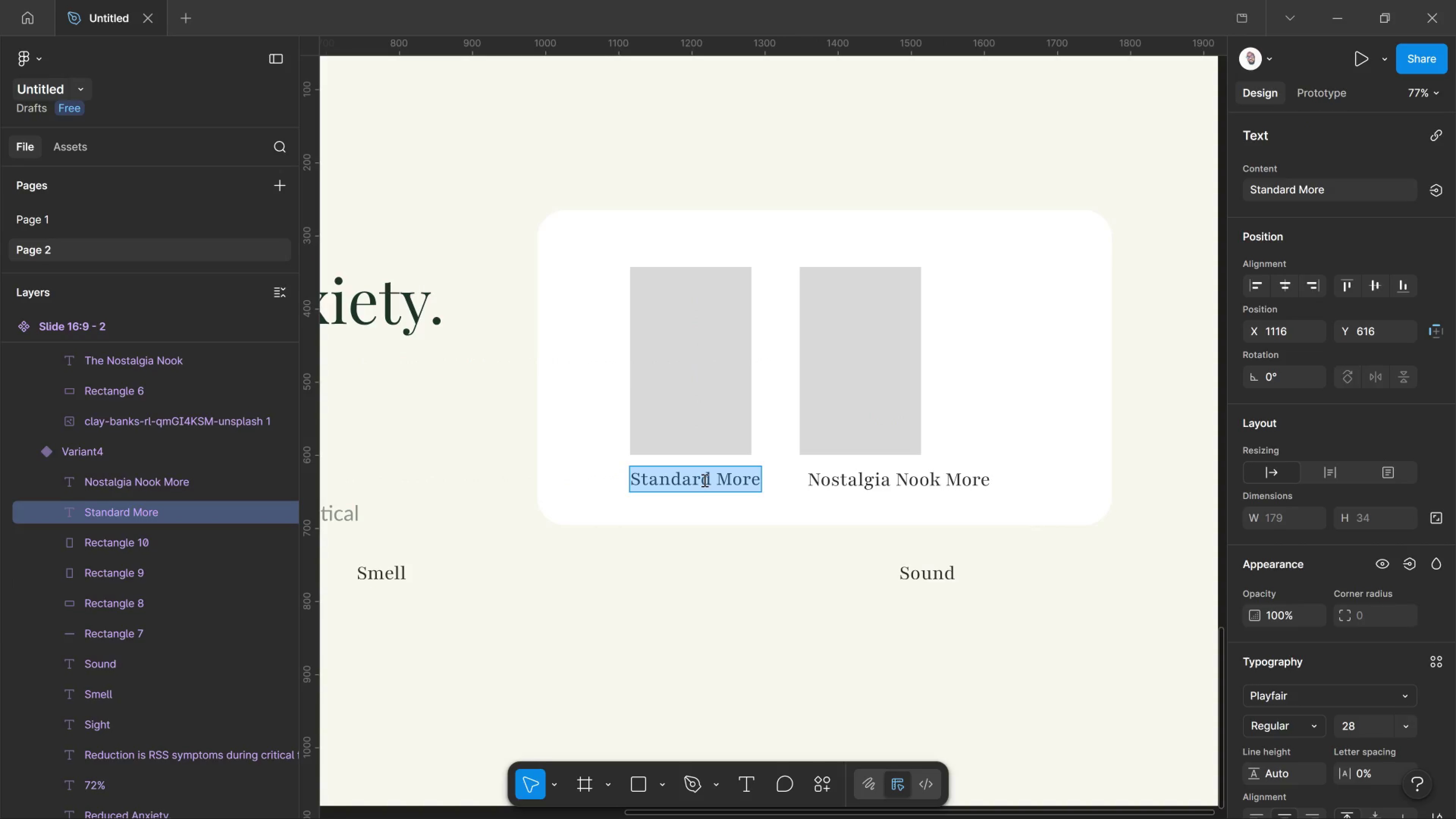 
key(Control+Shift+Comma)
 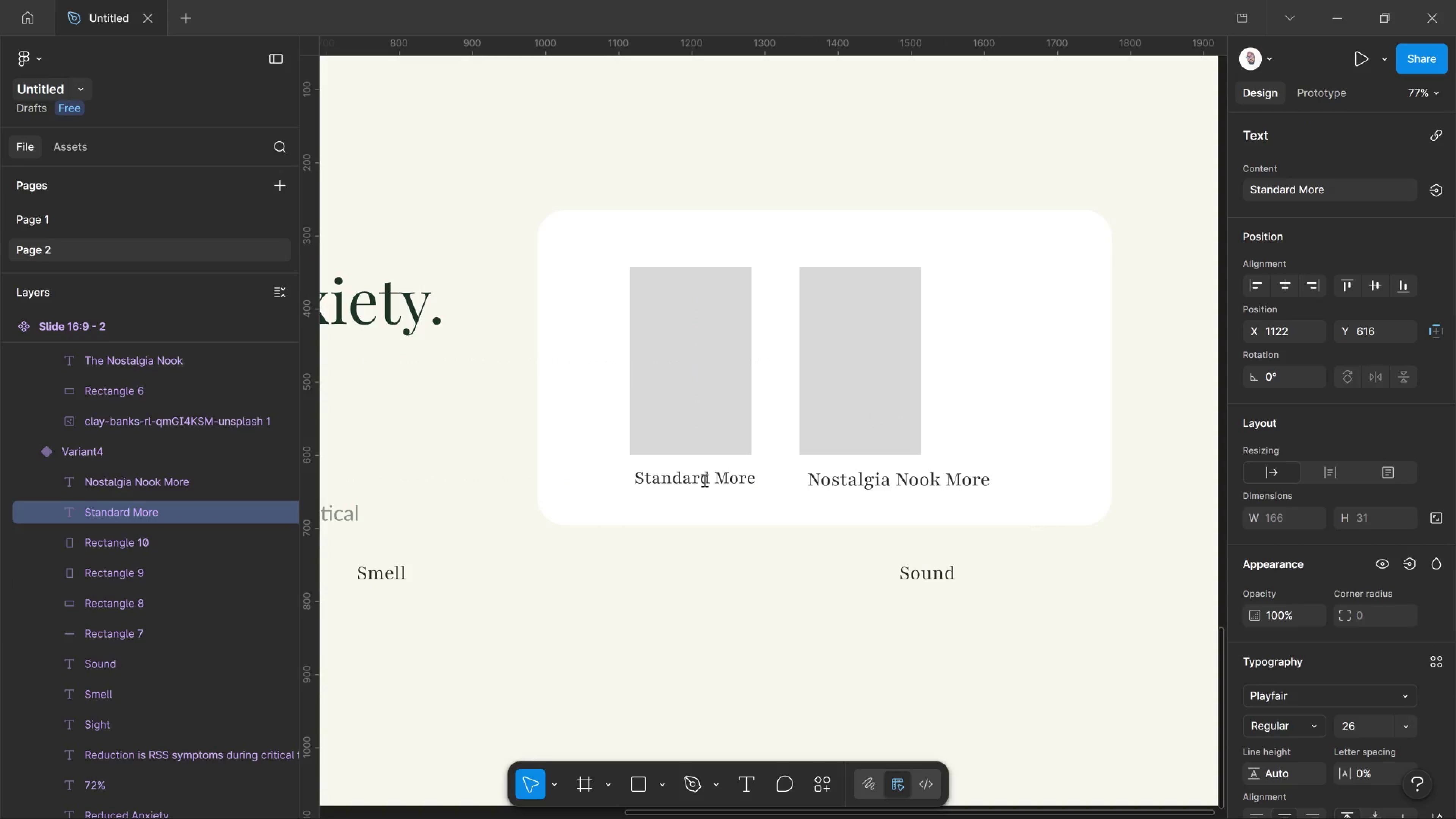 
key(Control+Shift+Comma)
 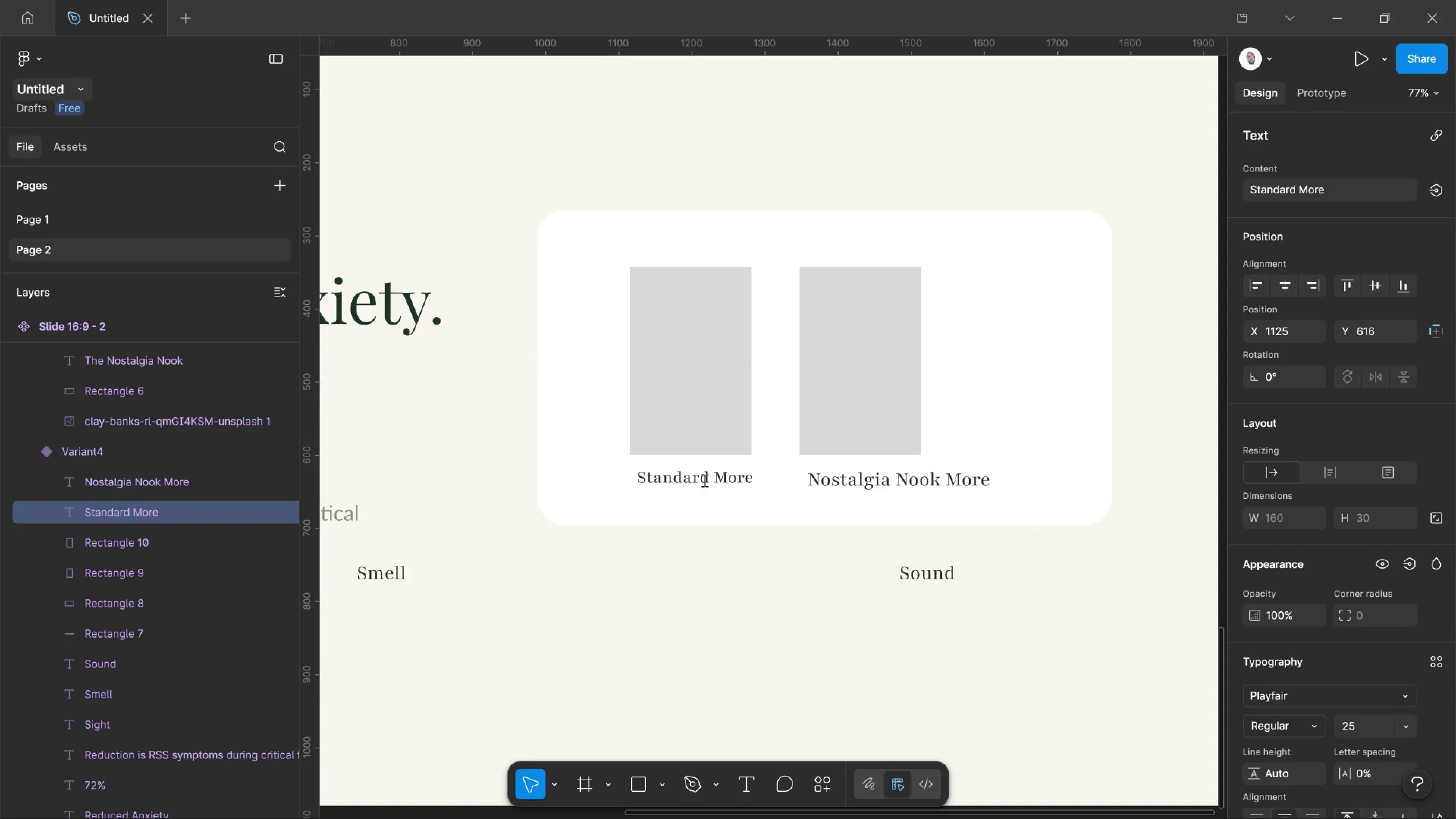 
key(Control+Shift+Comma)
 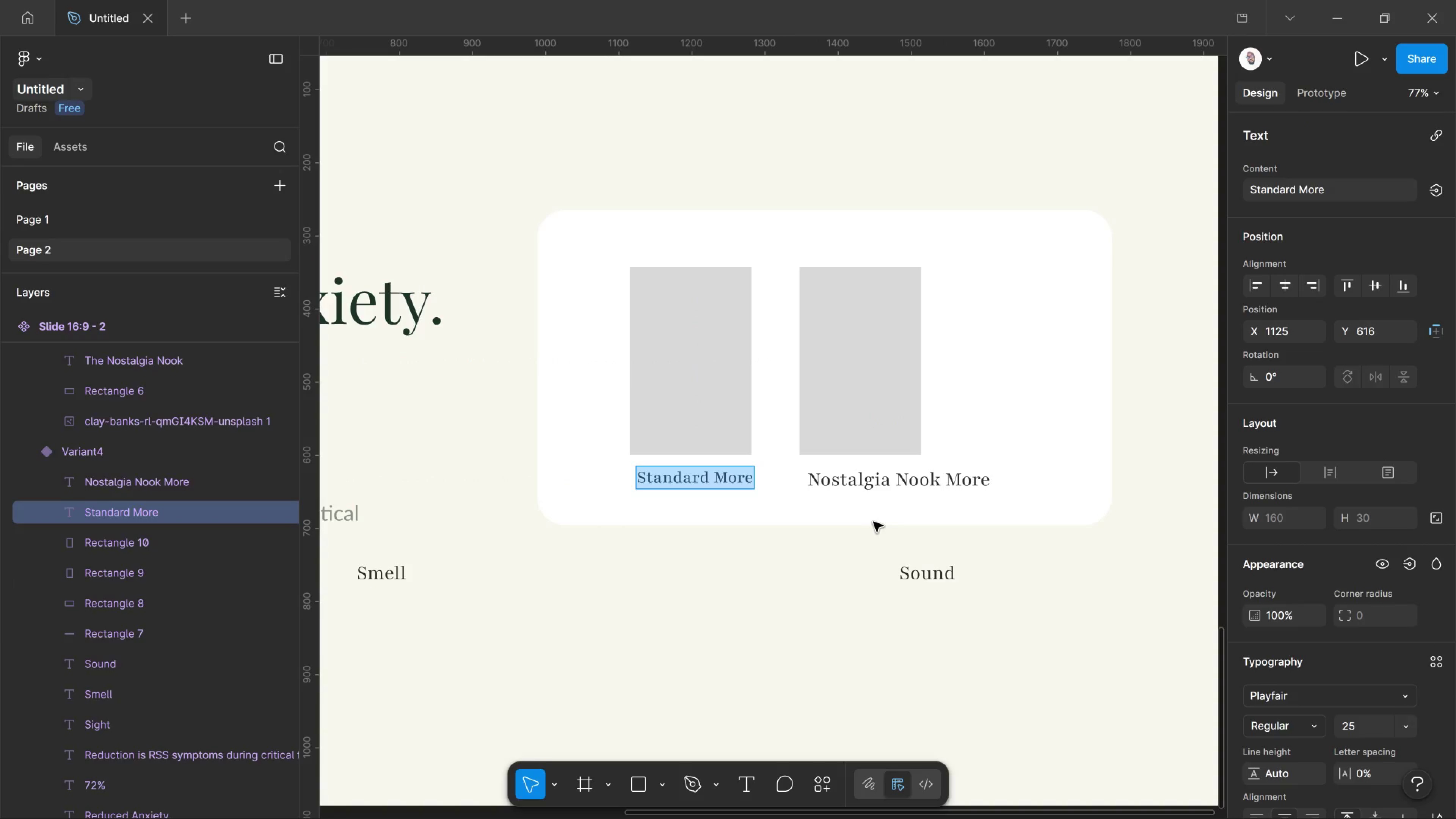 
key(Control+Shift+Comma)
 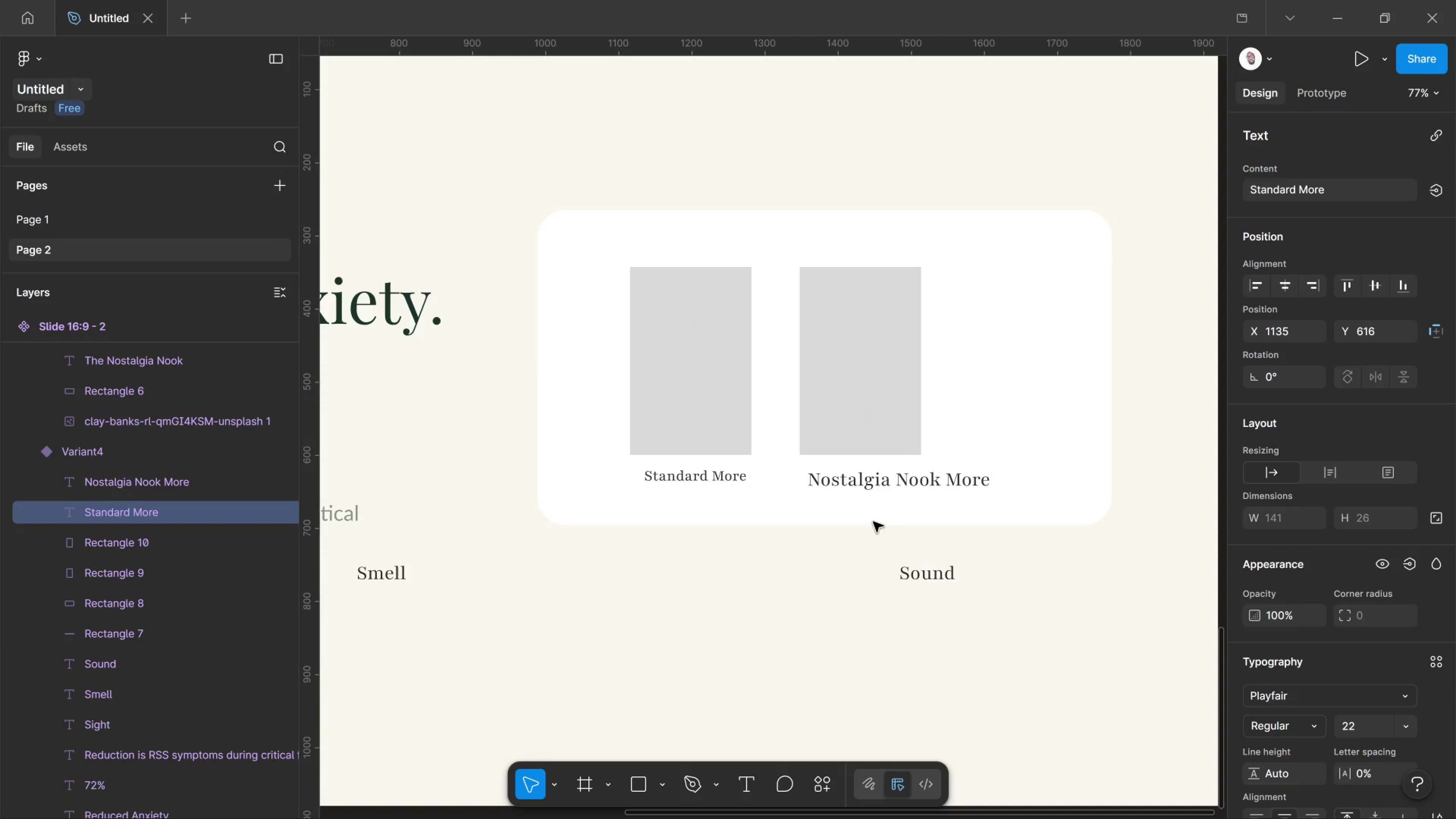 
key(Control+Shift+Comma)
 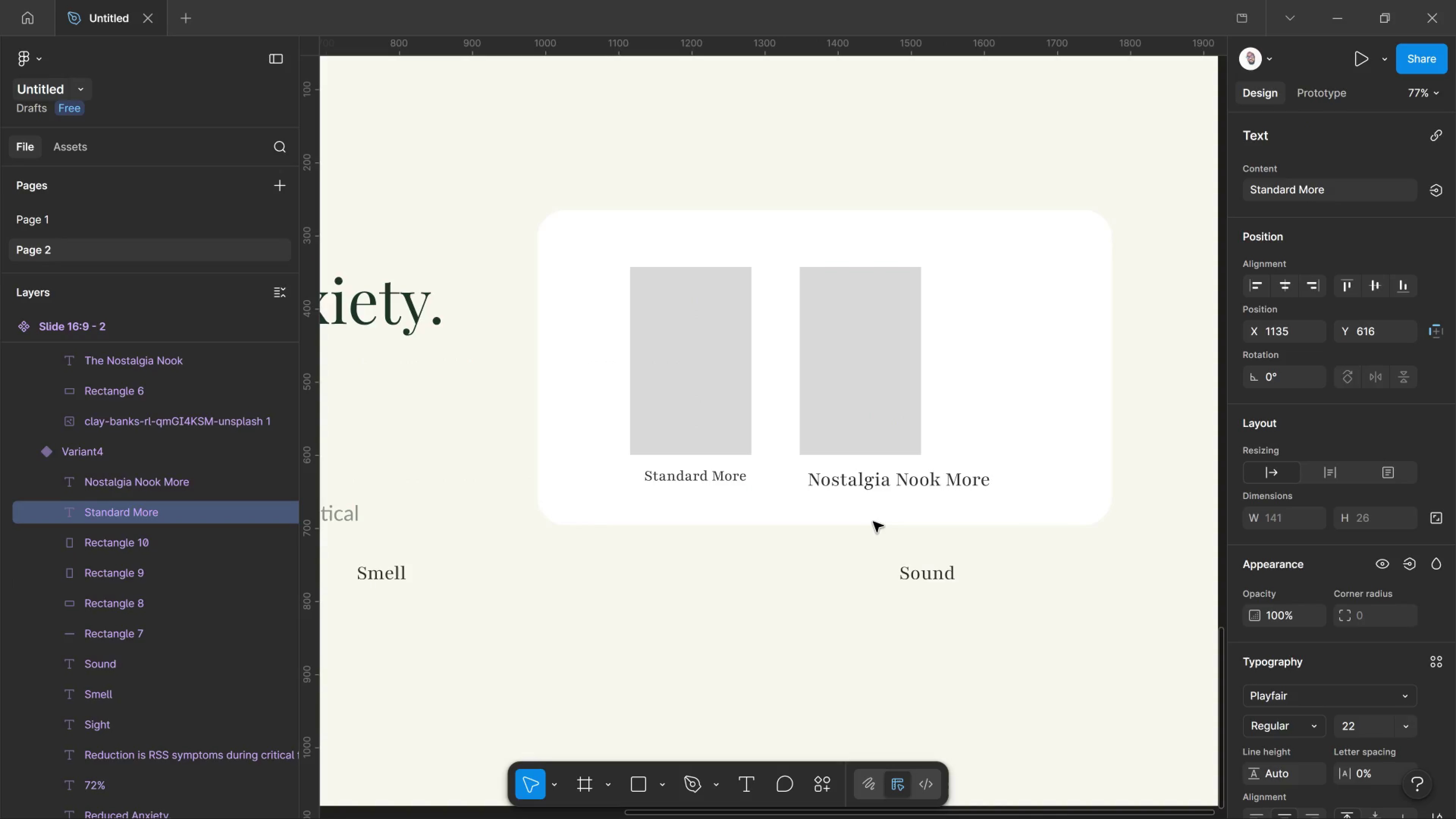 
key(Control+Shift+Comma)
 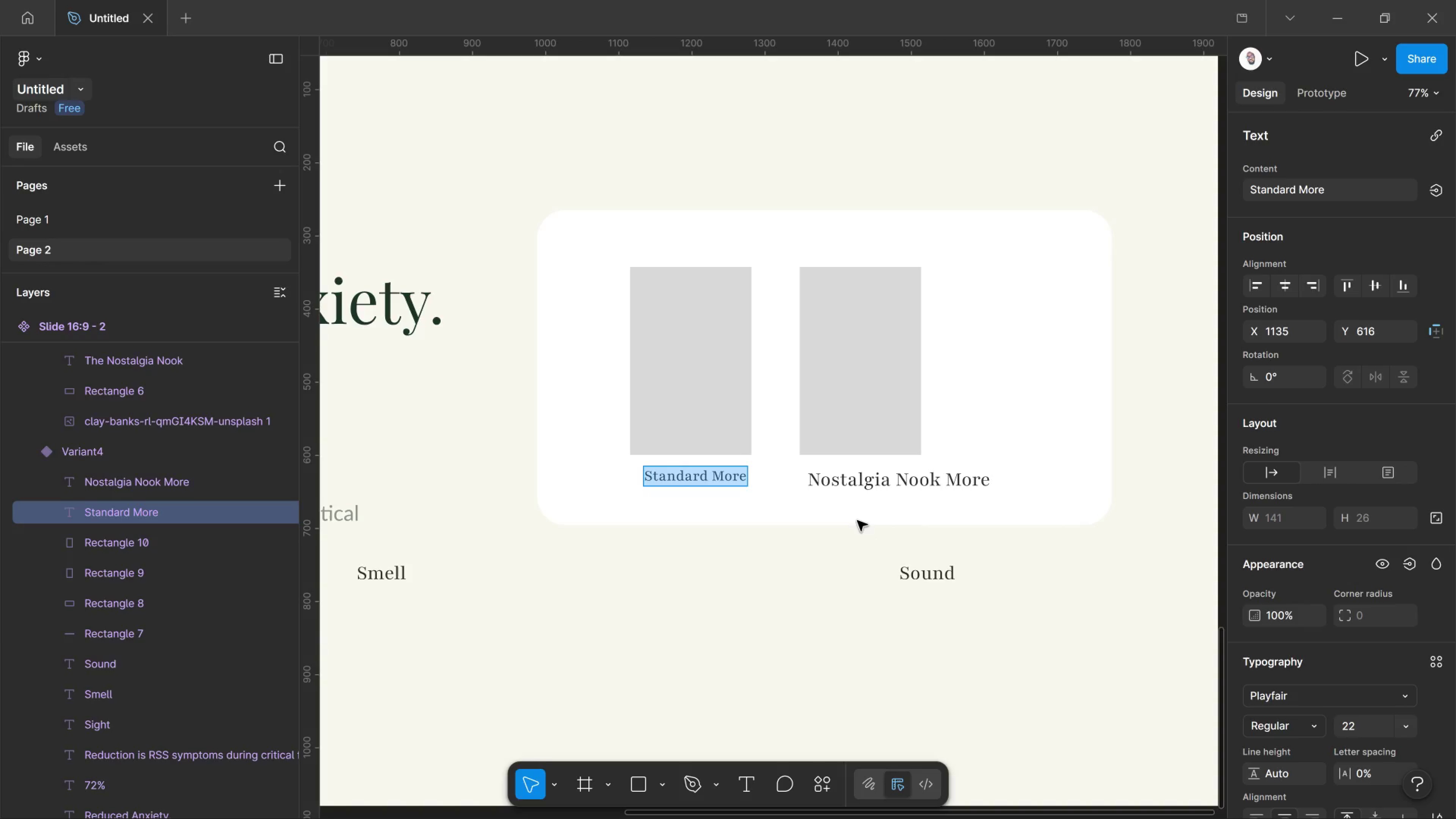 
key(Control+Shift+Period)
 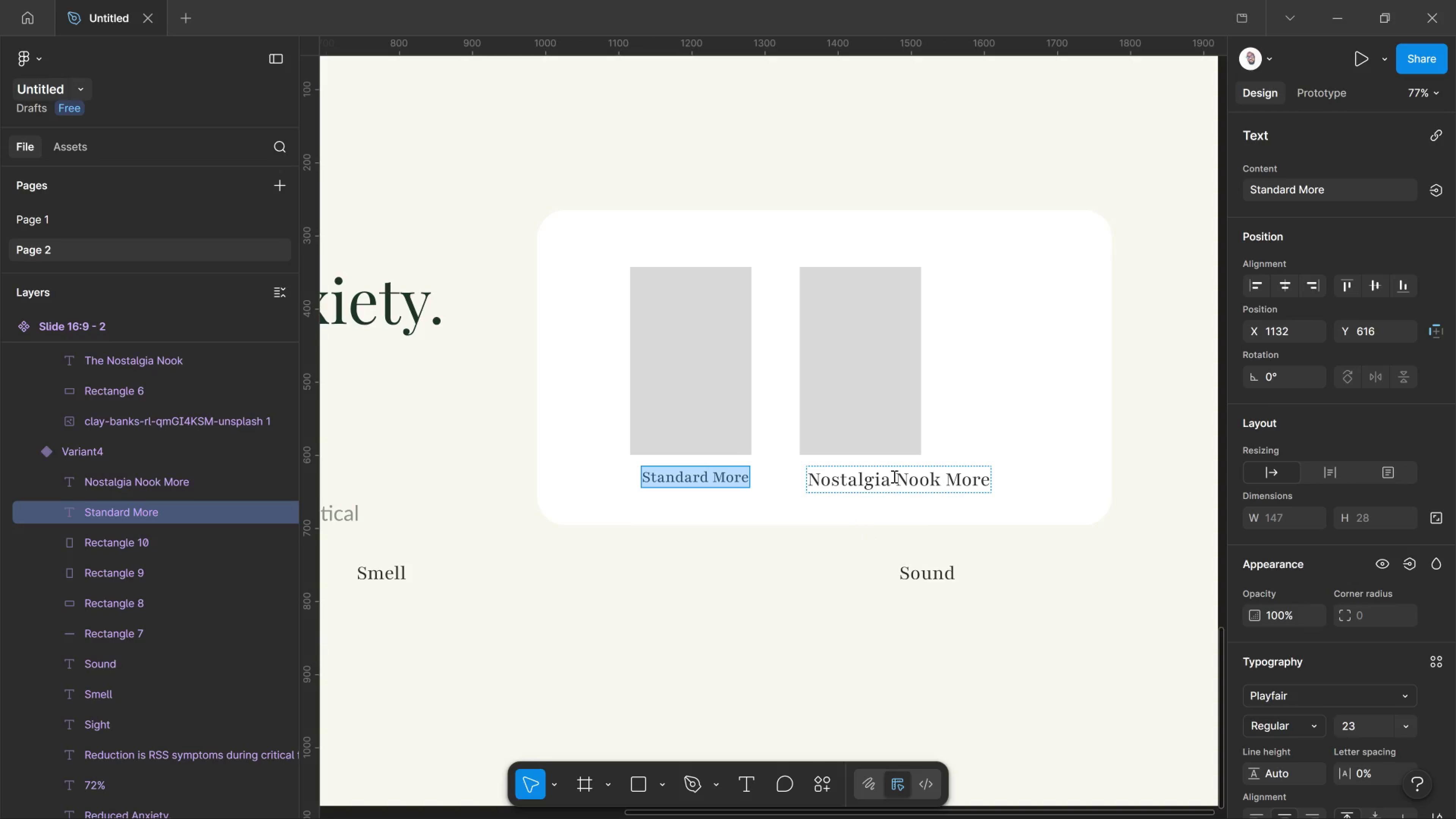 
left_click([893, 476])
 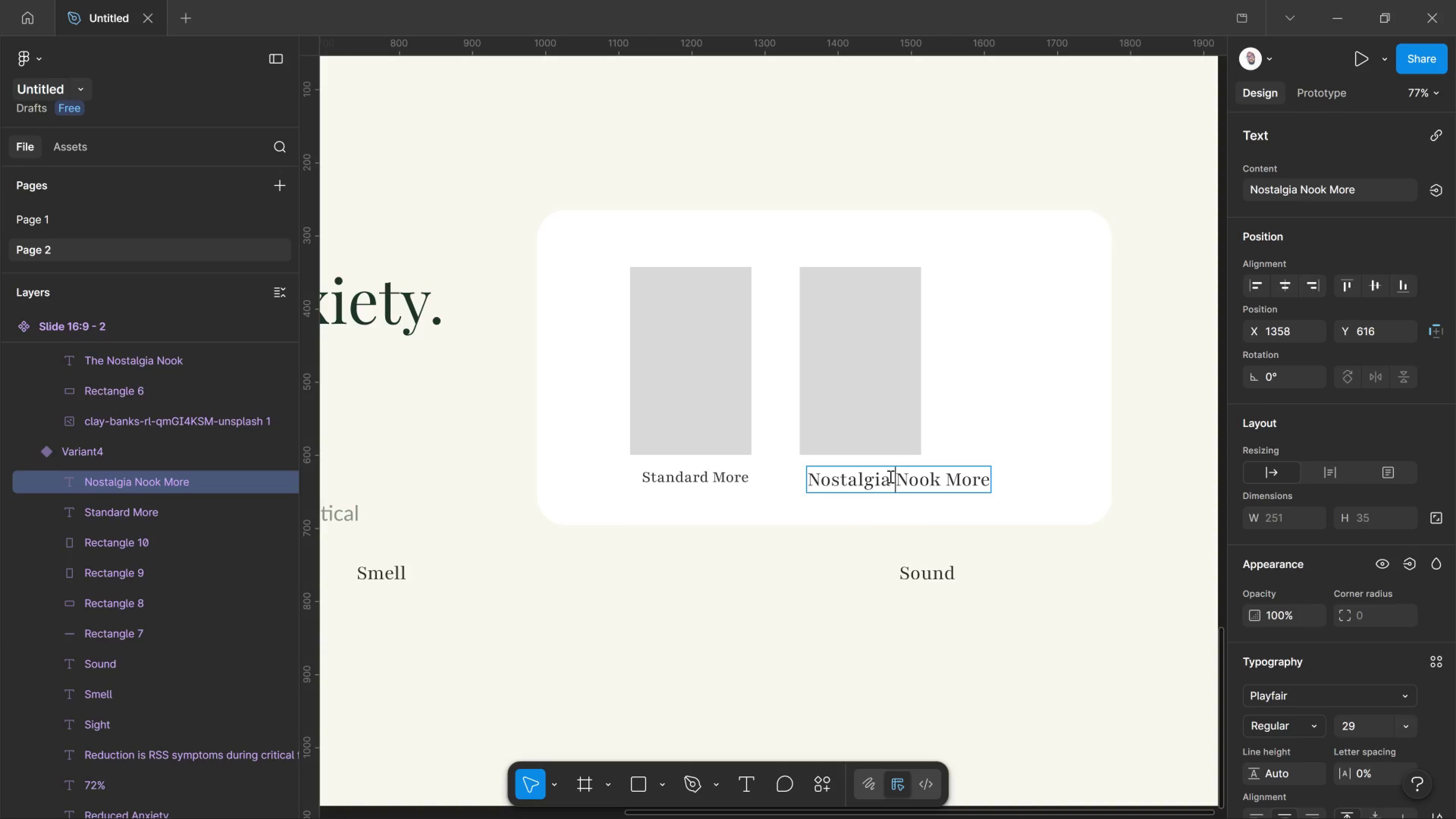 
key(Control+A)
 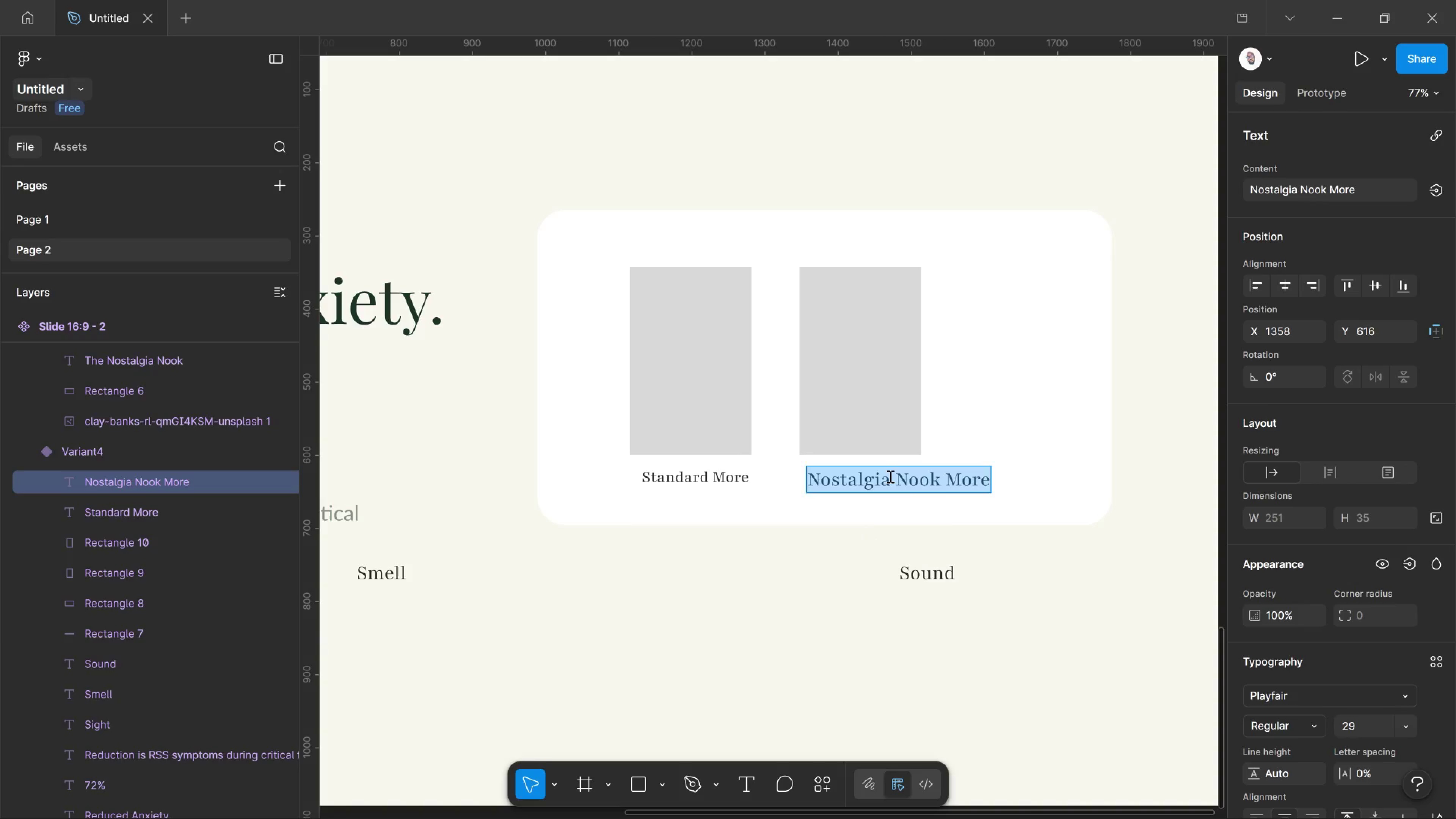 
key(Control+Shift+Comma)
 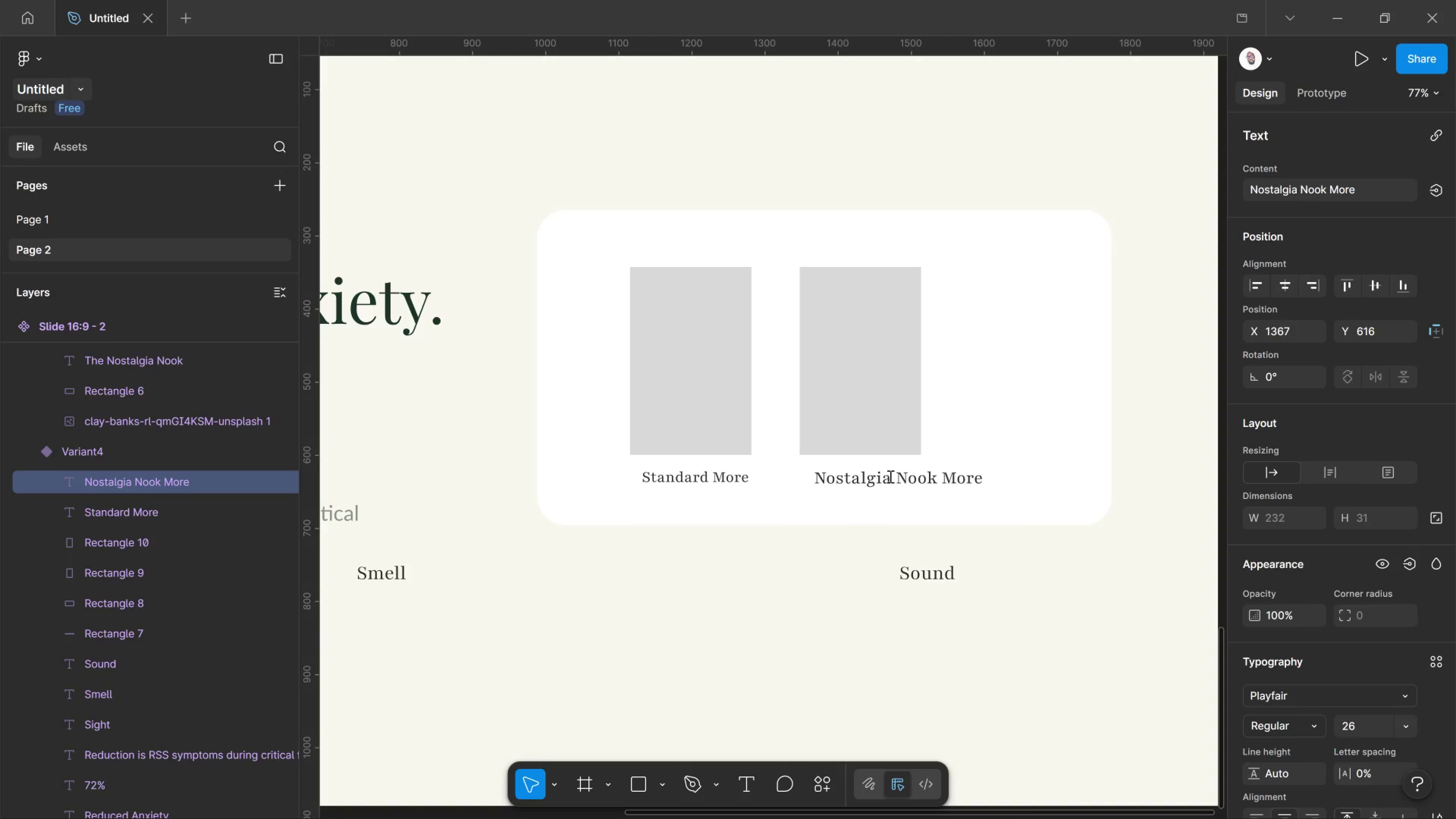 
key(Control+Shift+Comma)
 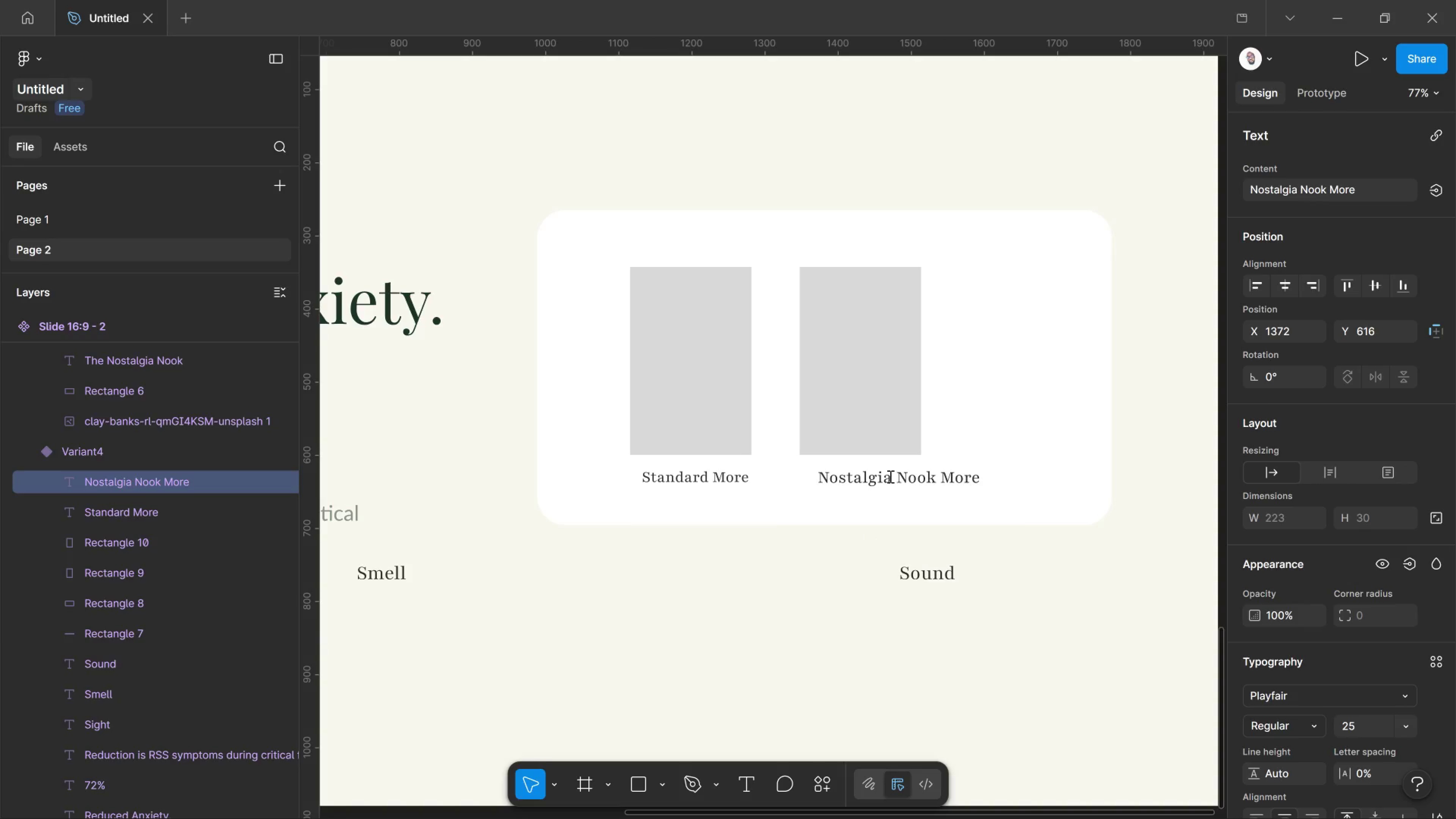 
key(Control+Shift+Comma)
 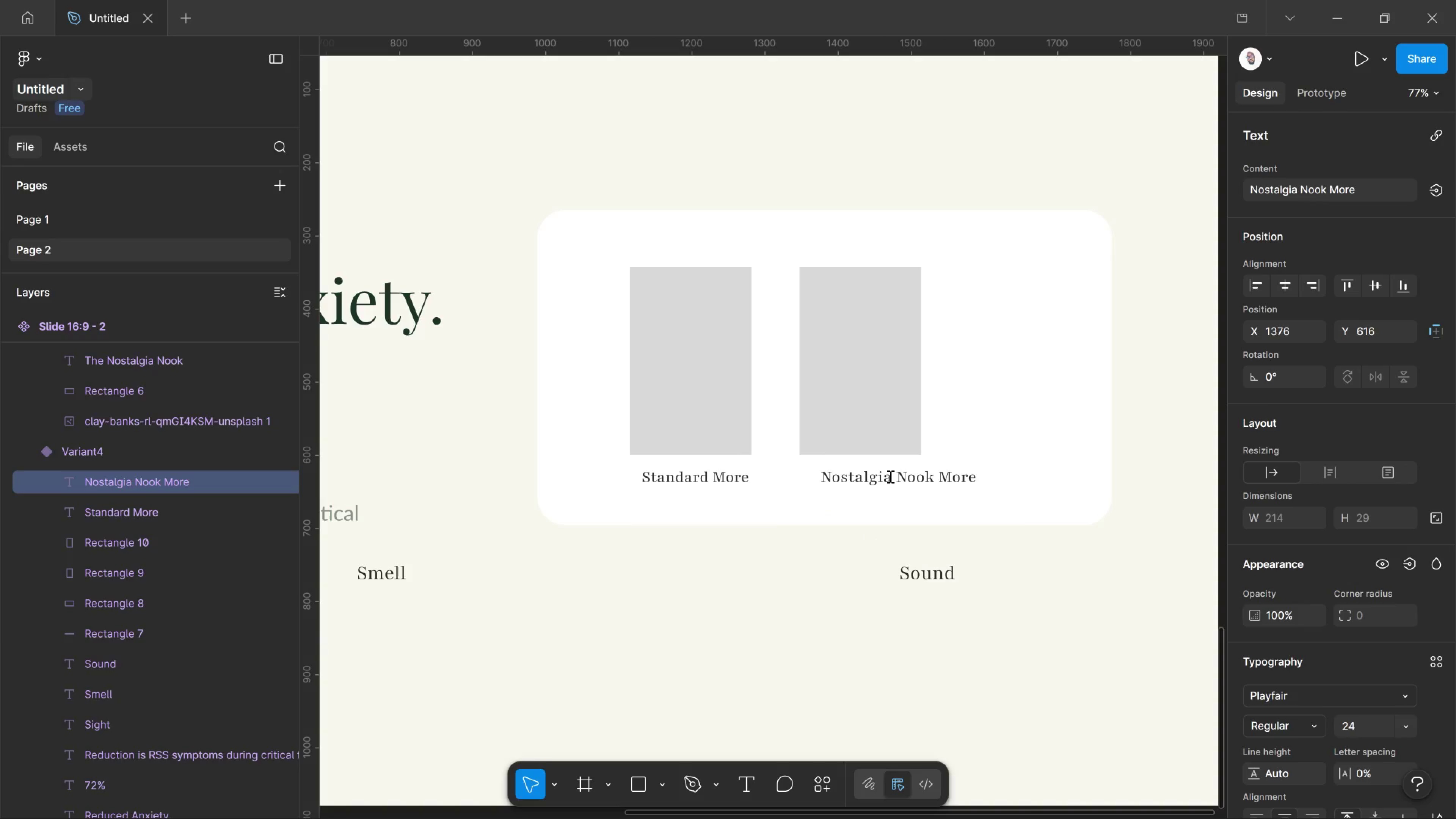 
key(Control+Shift+Comma)
 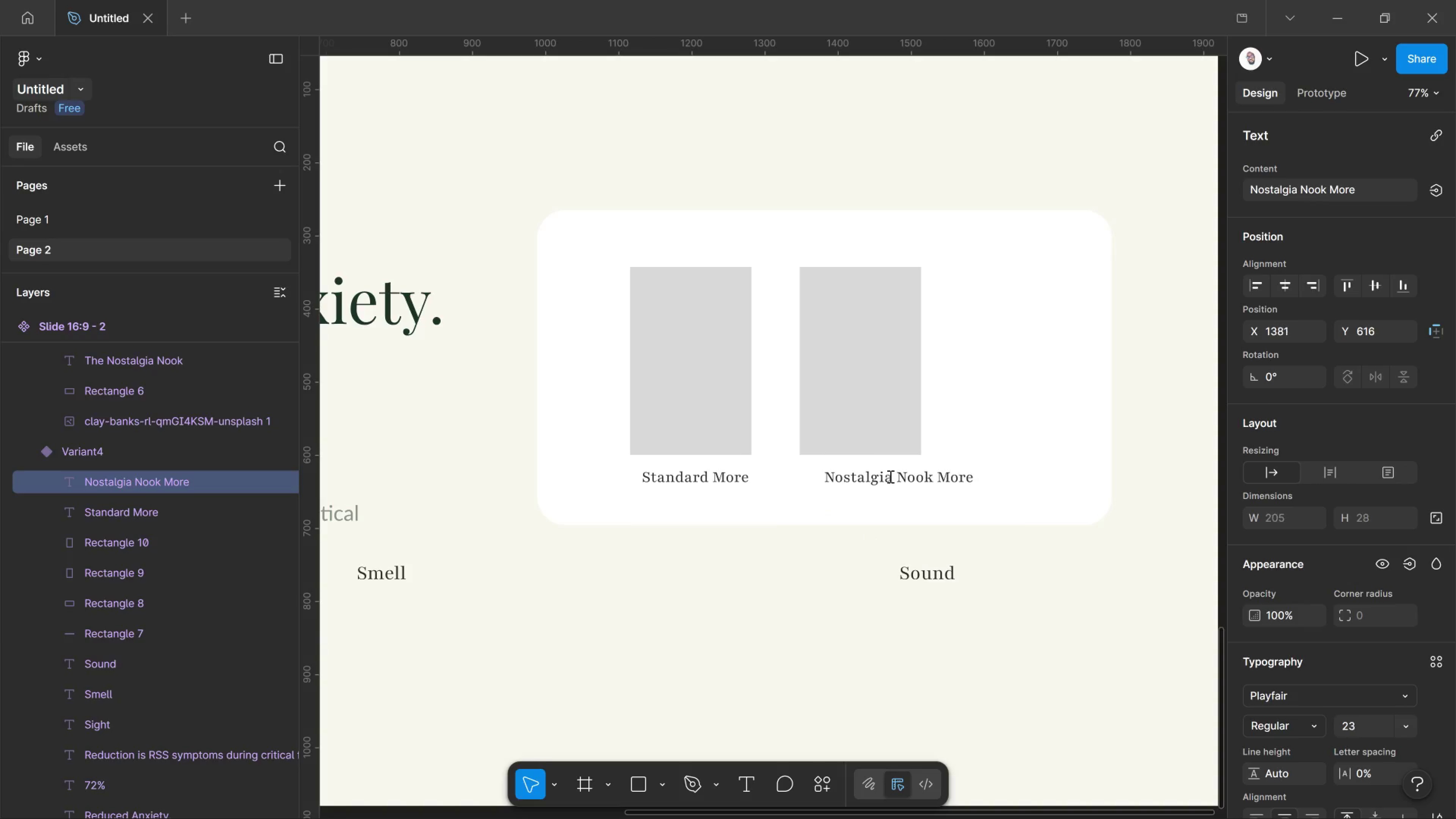 
key(Control+Shift+Comma)
 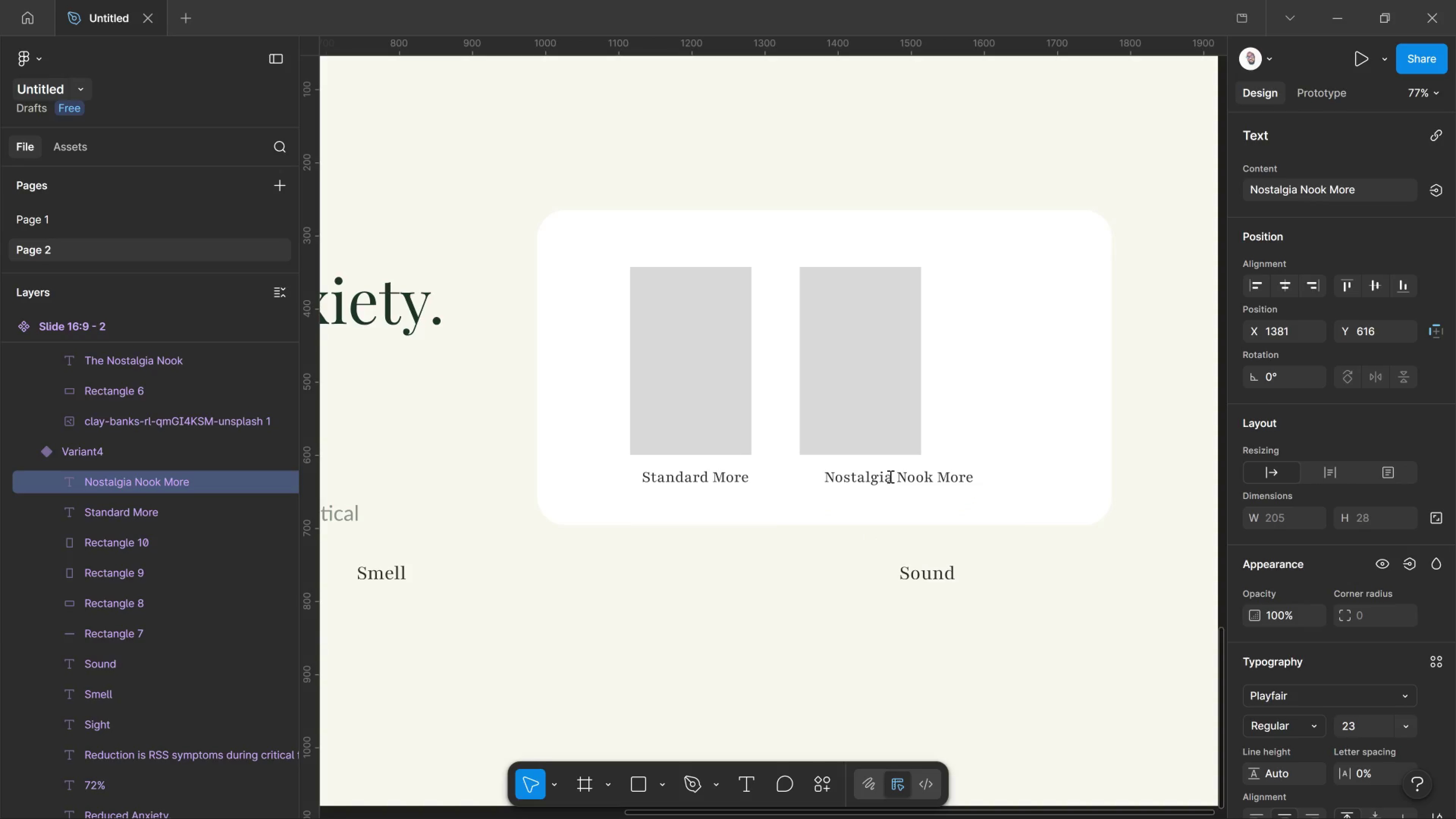 
key(Control+Shift+Comma)
 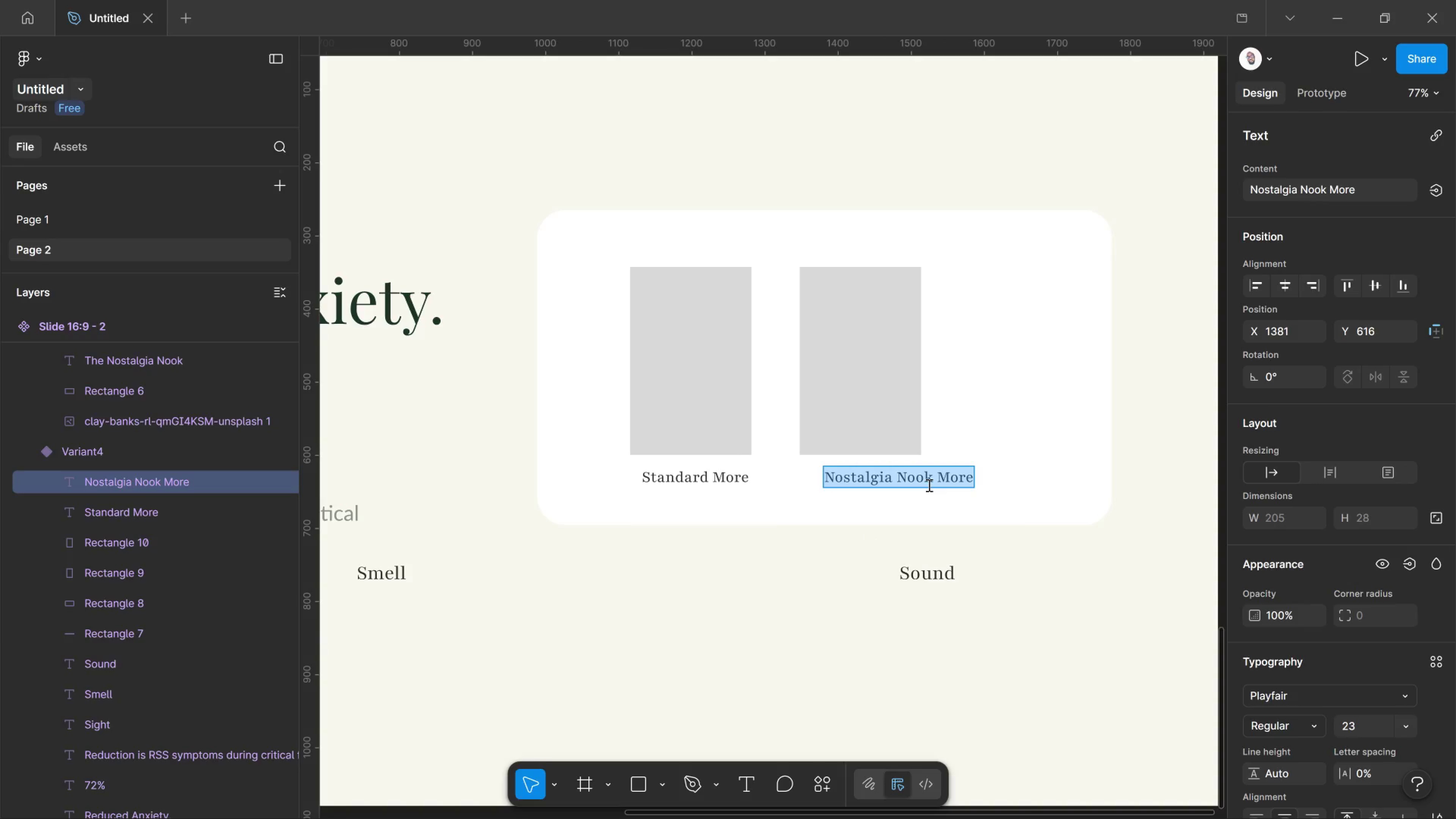 
left_click([928, 485])
 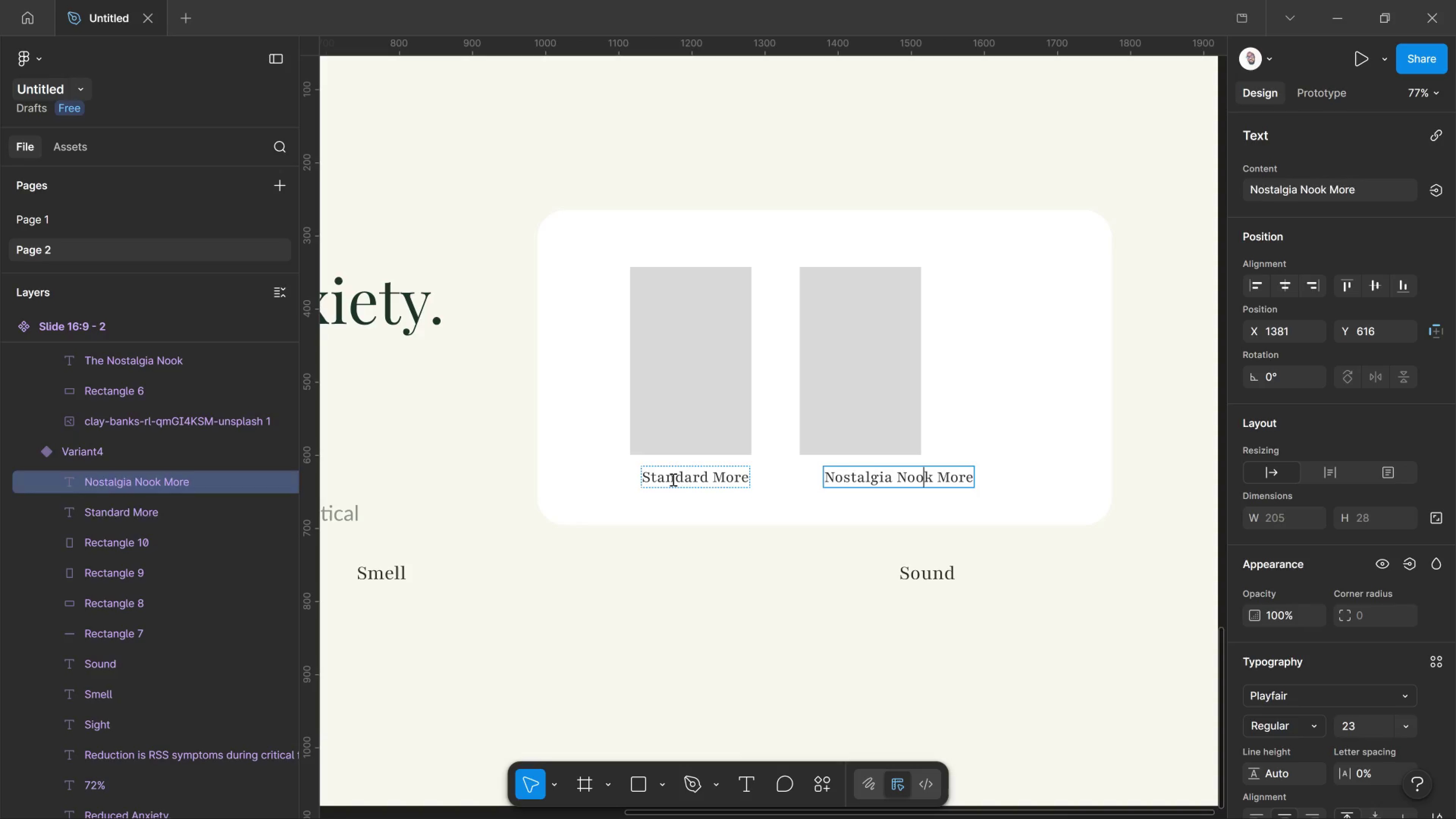 
left_click([672, 479])
 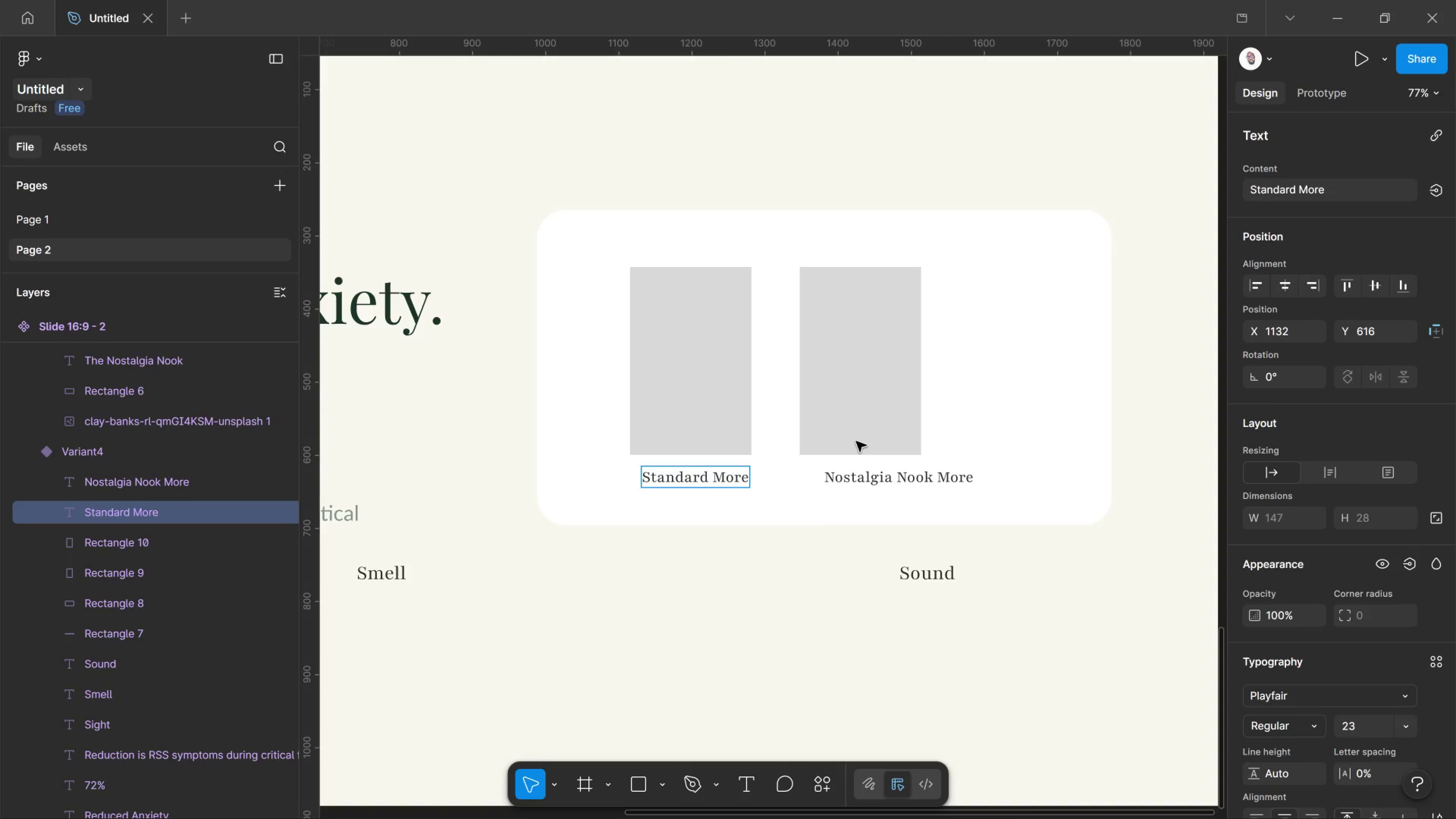 
left_click([856, 441])
 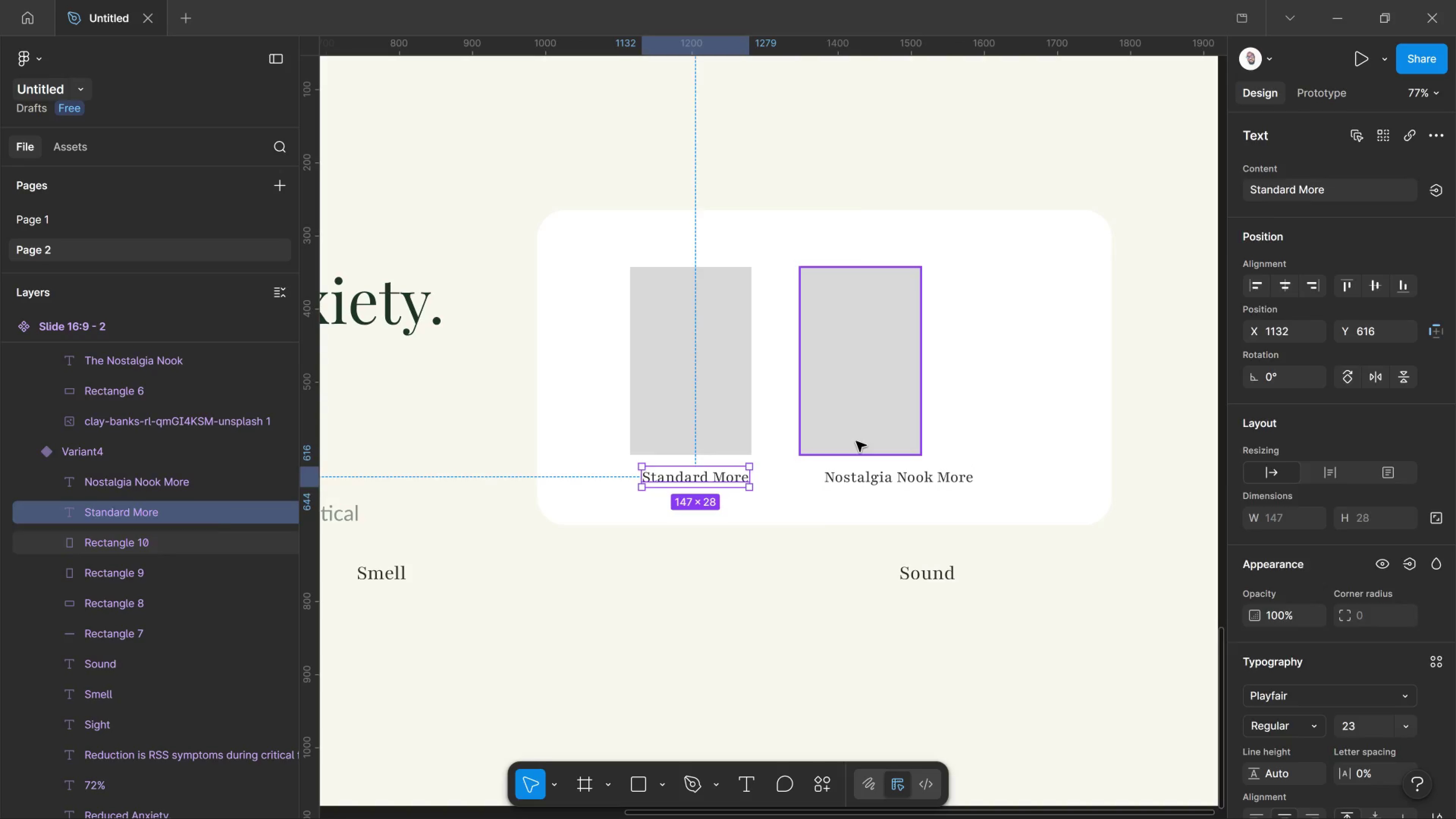 
left_click_drag(start_coordinate=[856, 441], to_coordinate=[900, 442])
 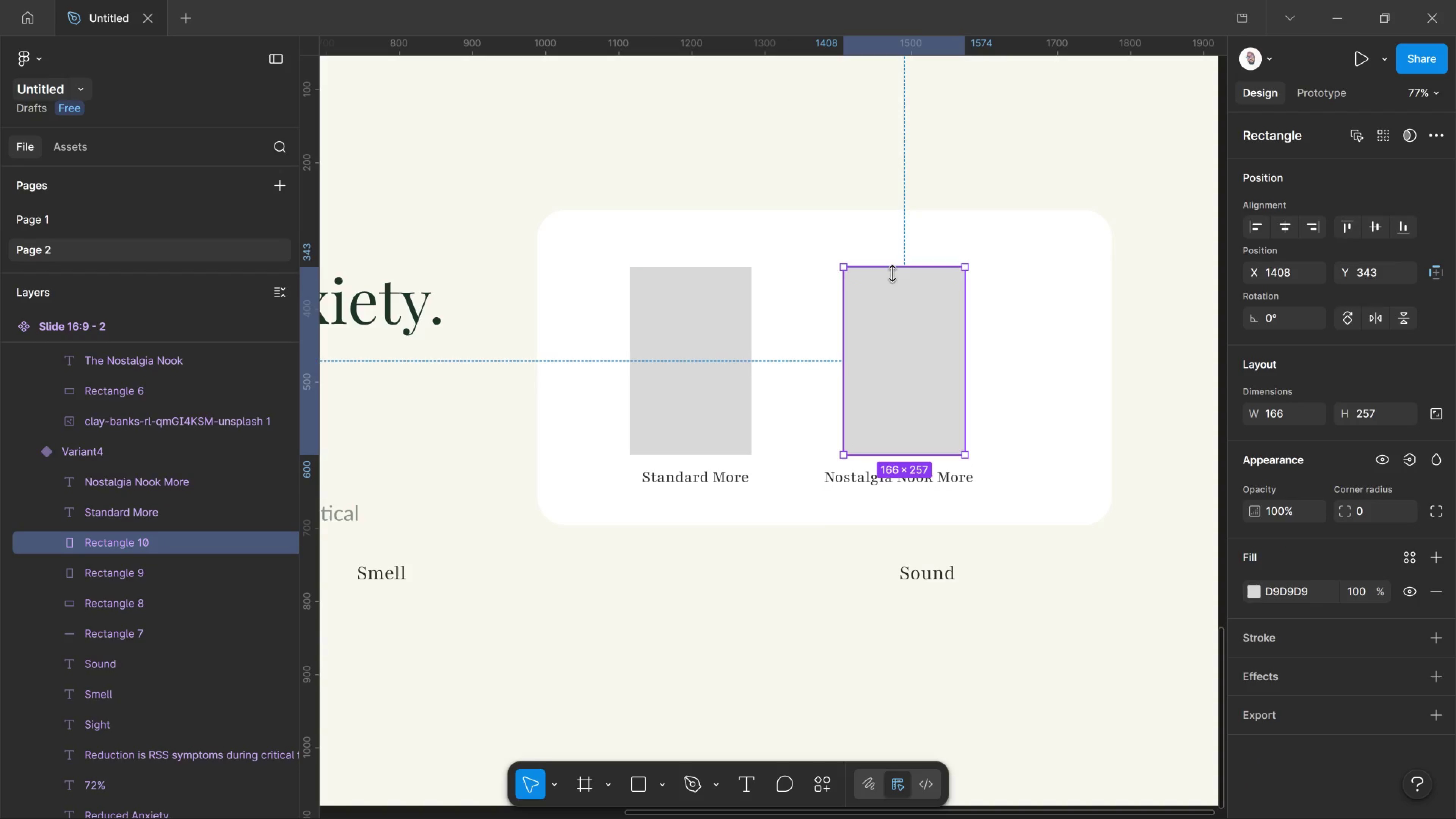 
left_click_drag(start_coordinate=[891, 268], to_coordinate=[900, 409])
 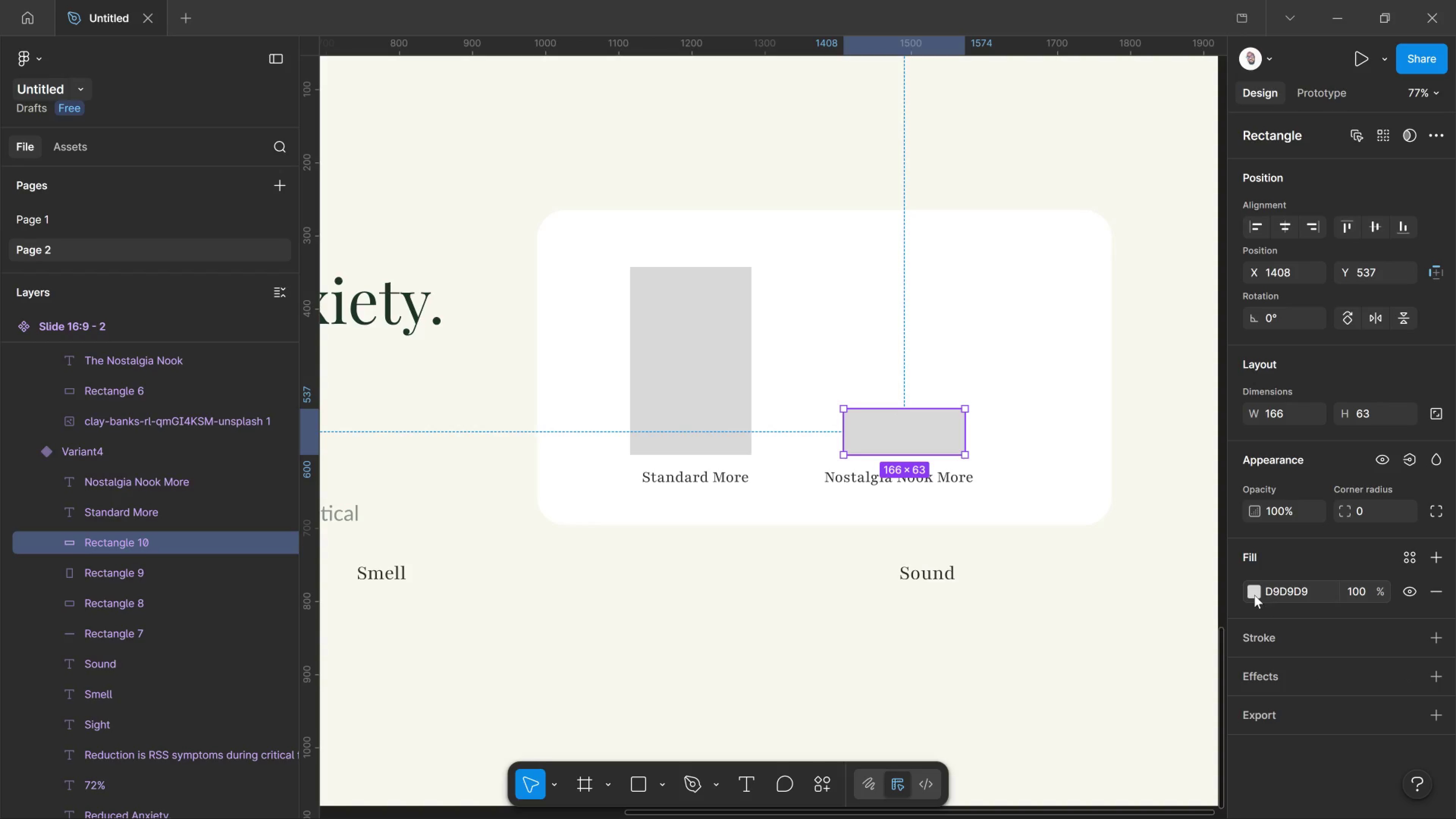 
left_click([1254, 595])
 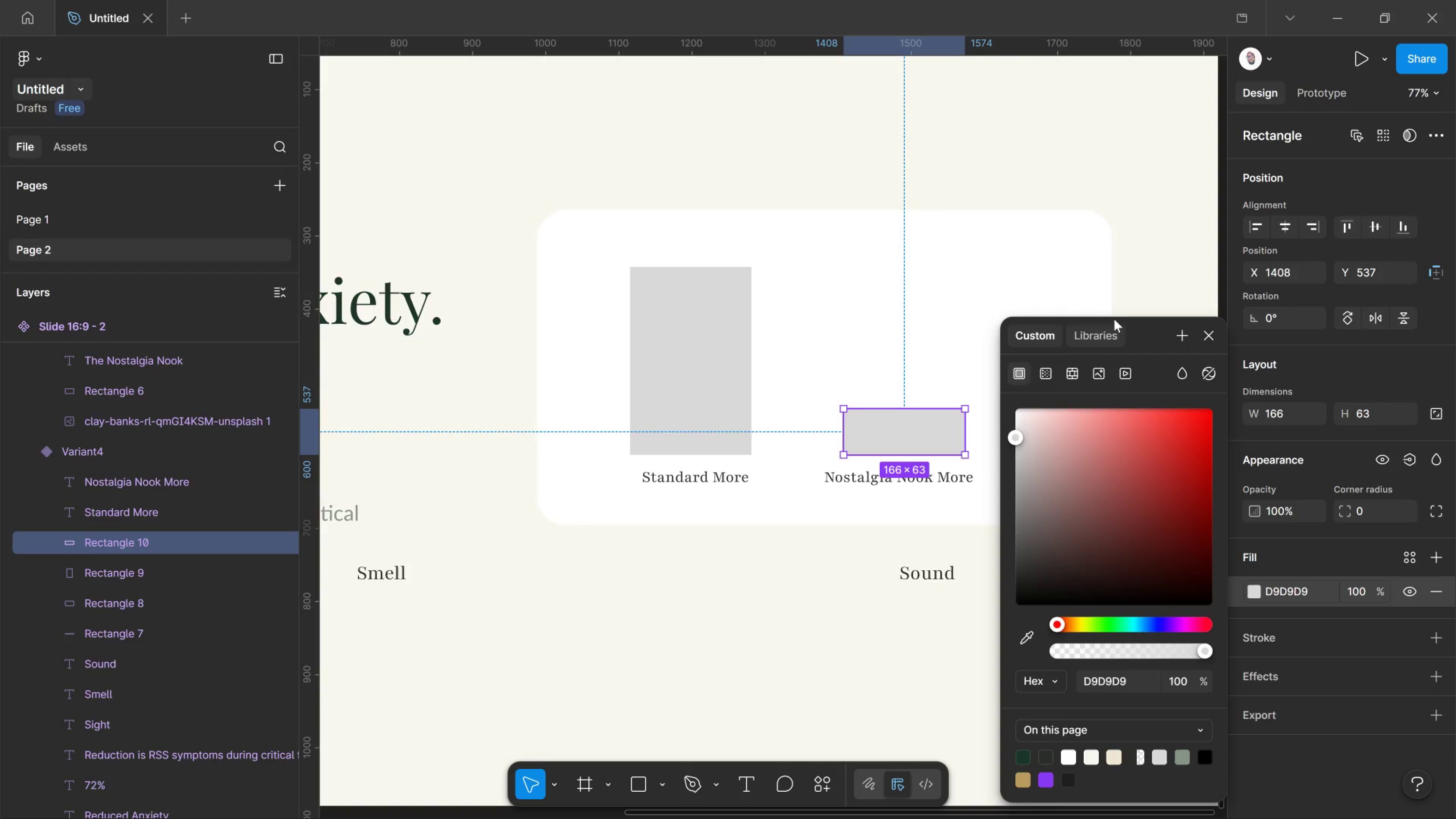 
left_click([1110, 315])
 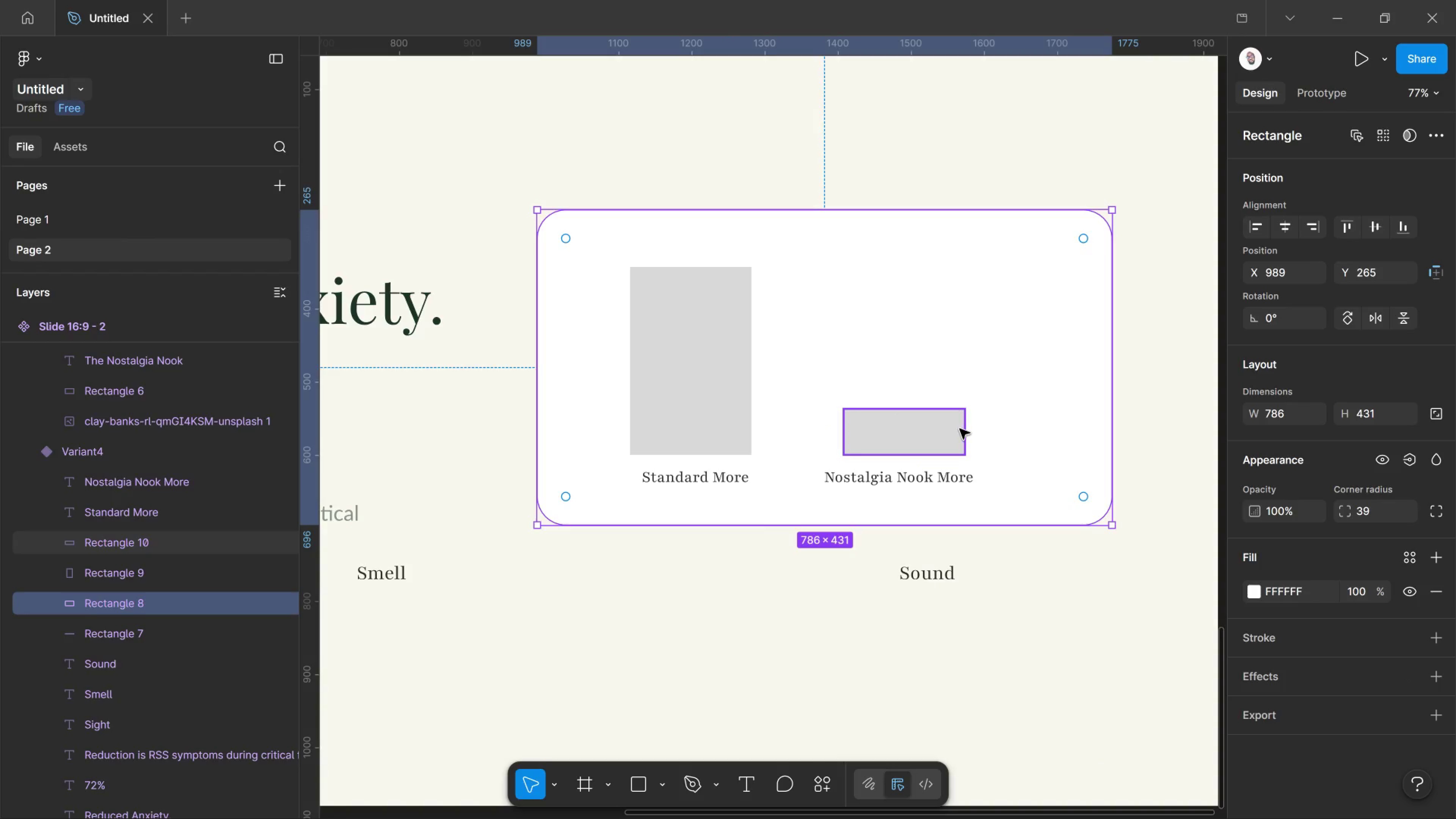 
left_click([960, 429])
 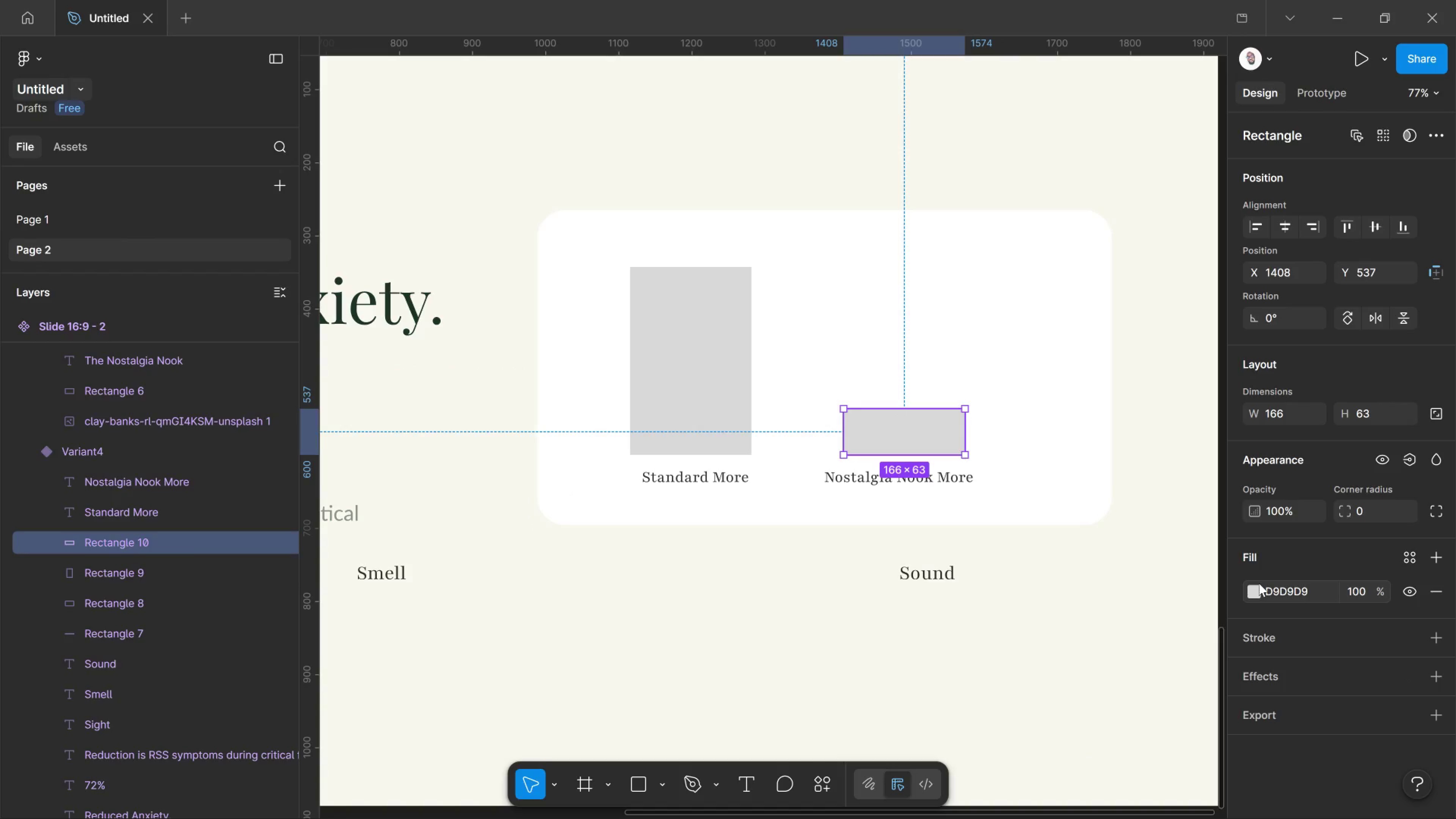 
left_click([1259, 583])
 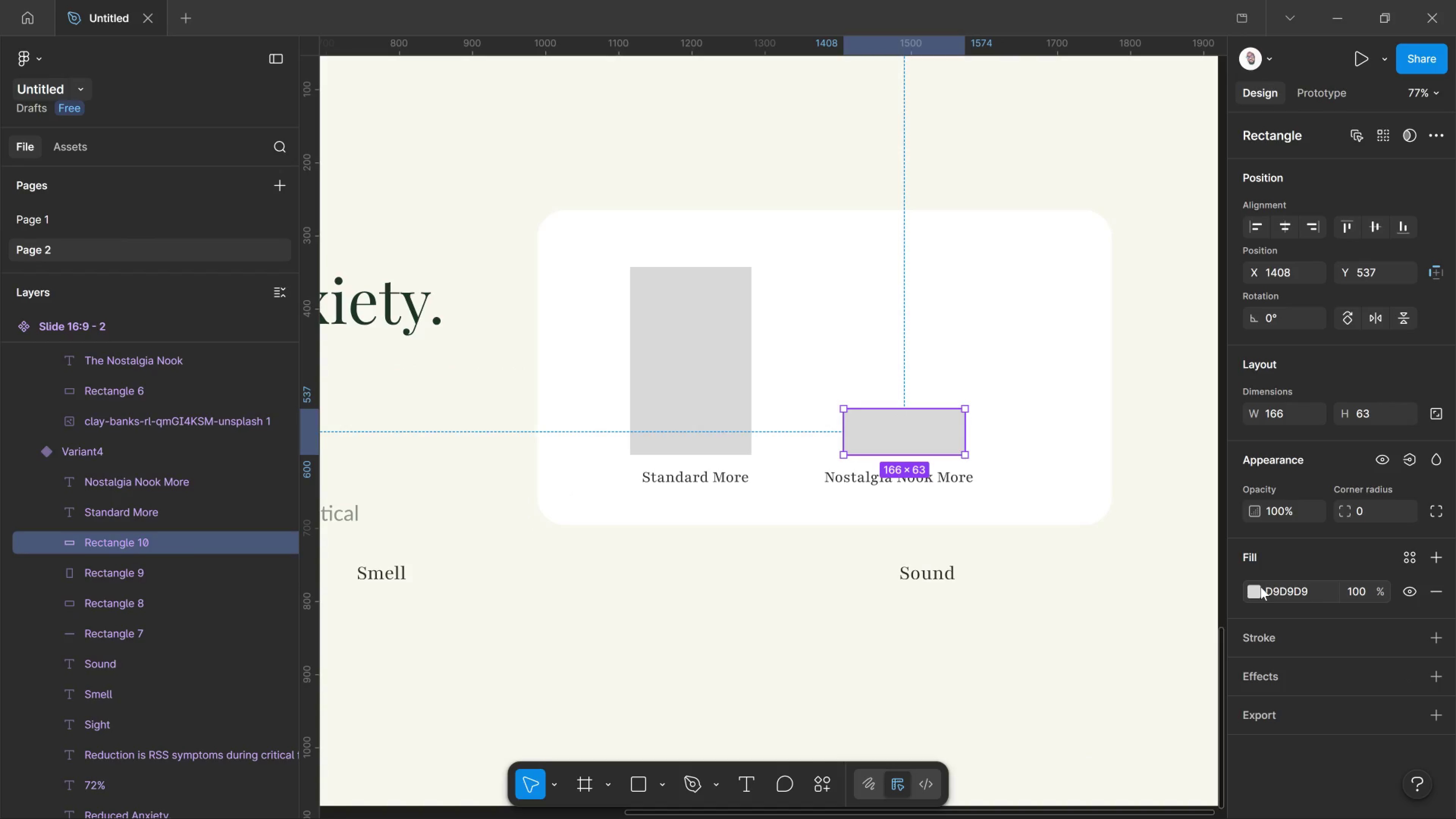 
left_click([1261, 587])
 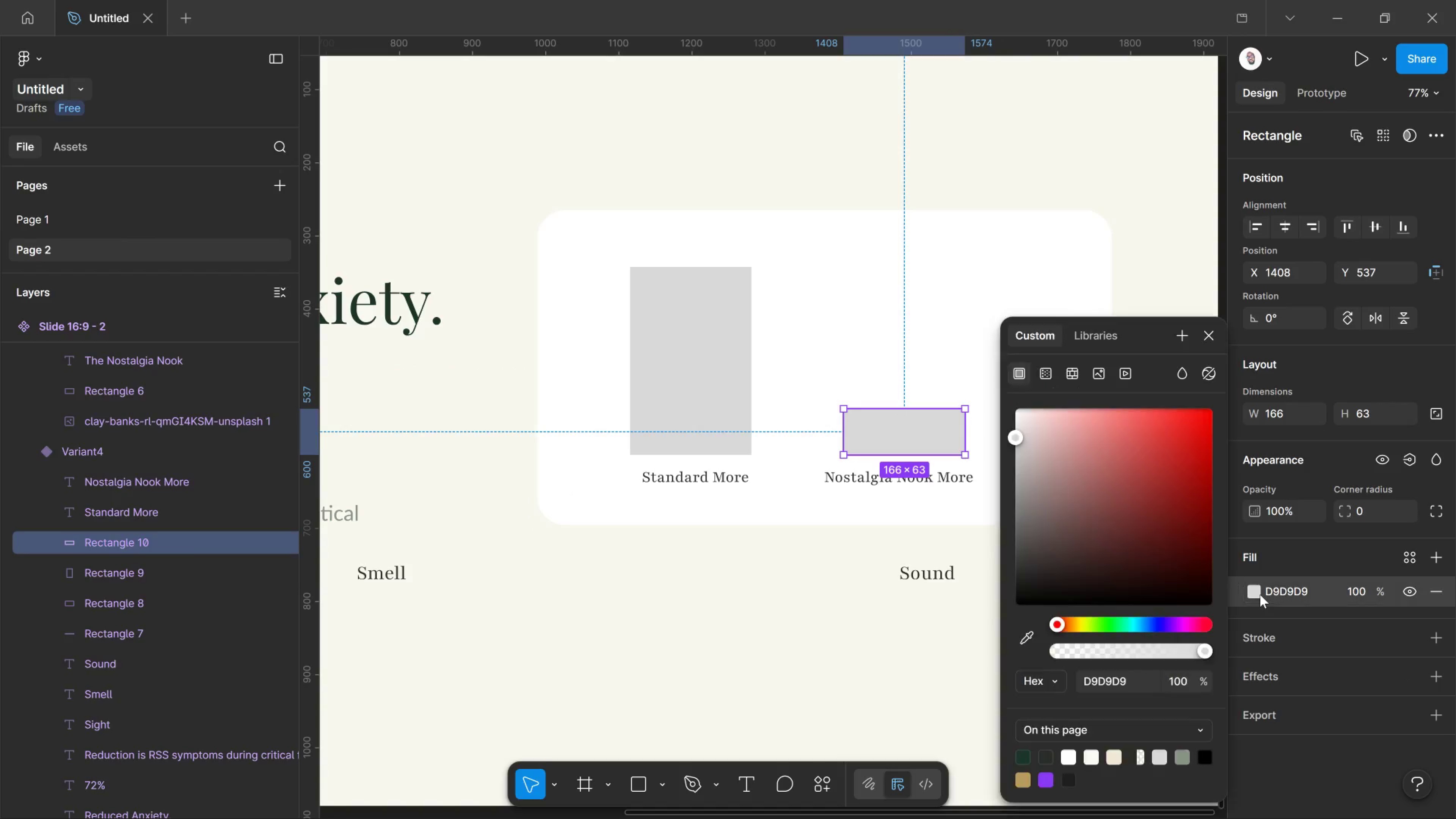 
left_click([1260, 595])
 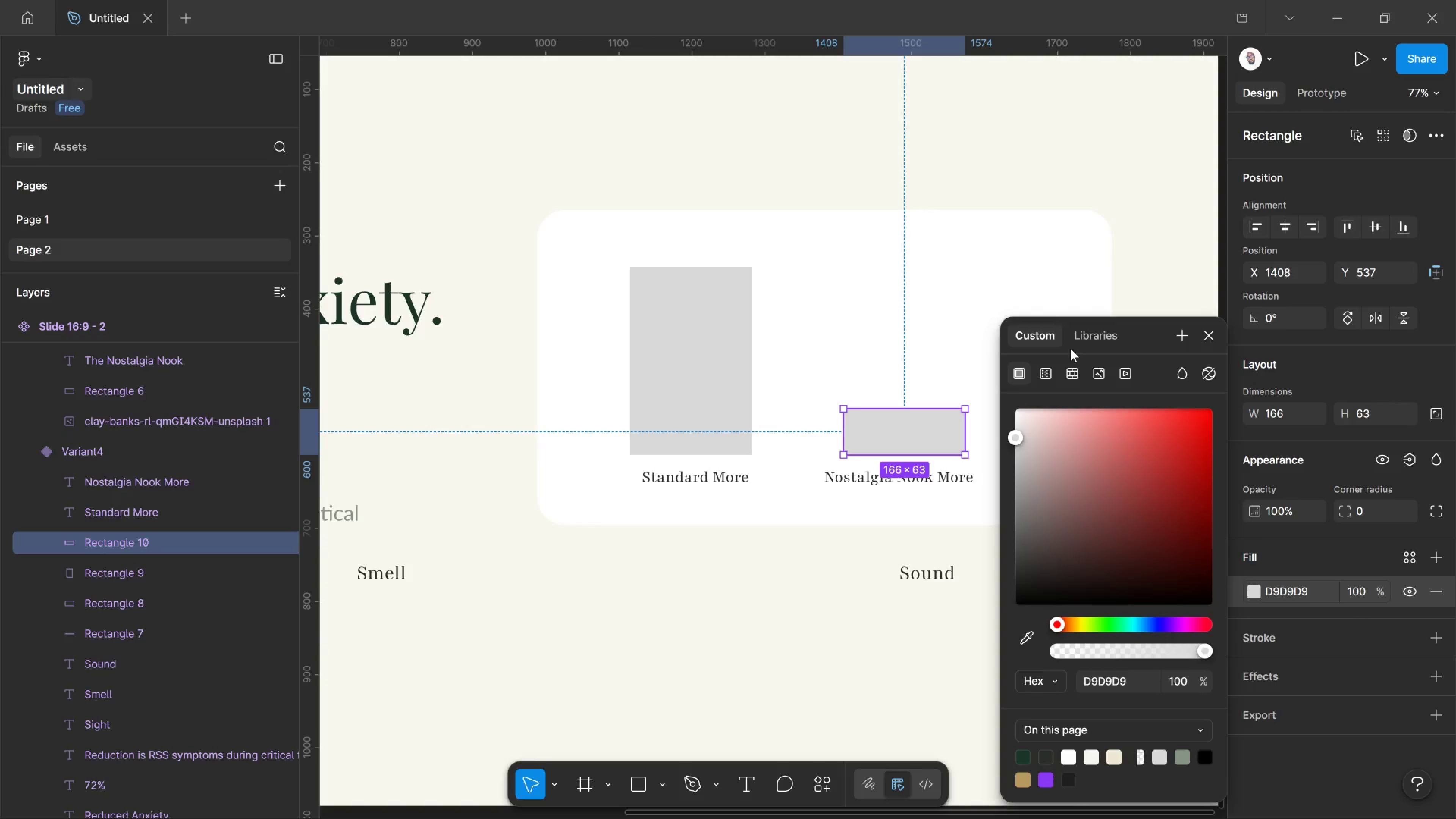 
left_click([1070, 348])
 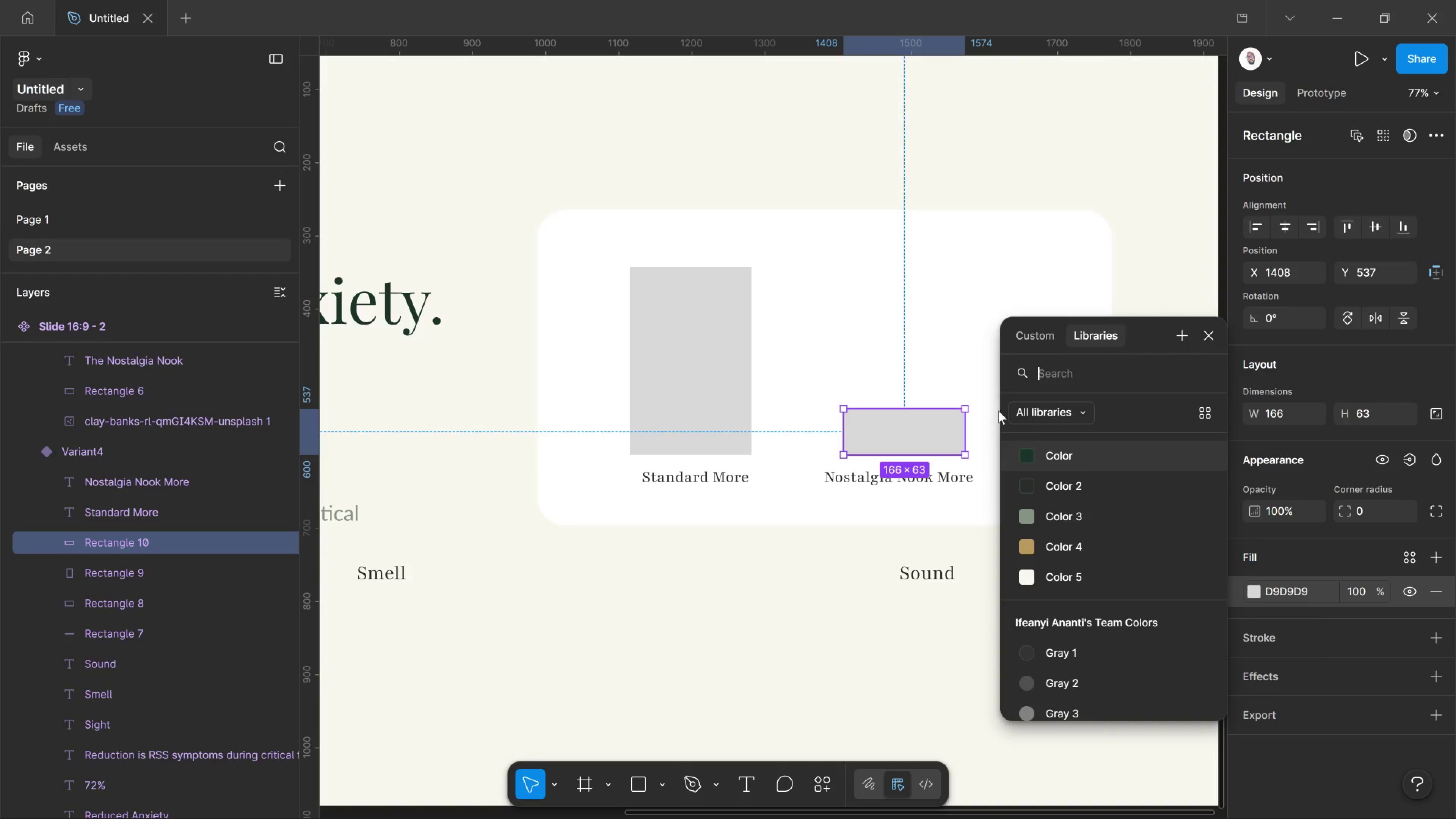 
left_click([1092, 332])
 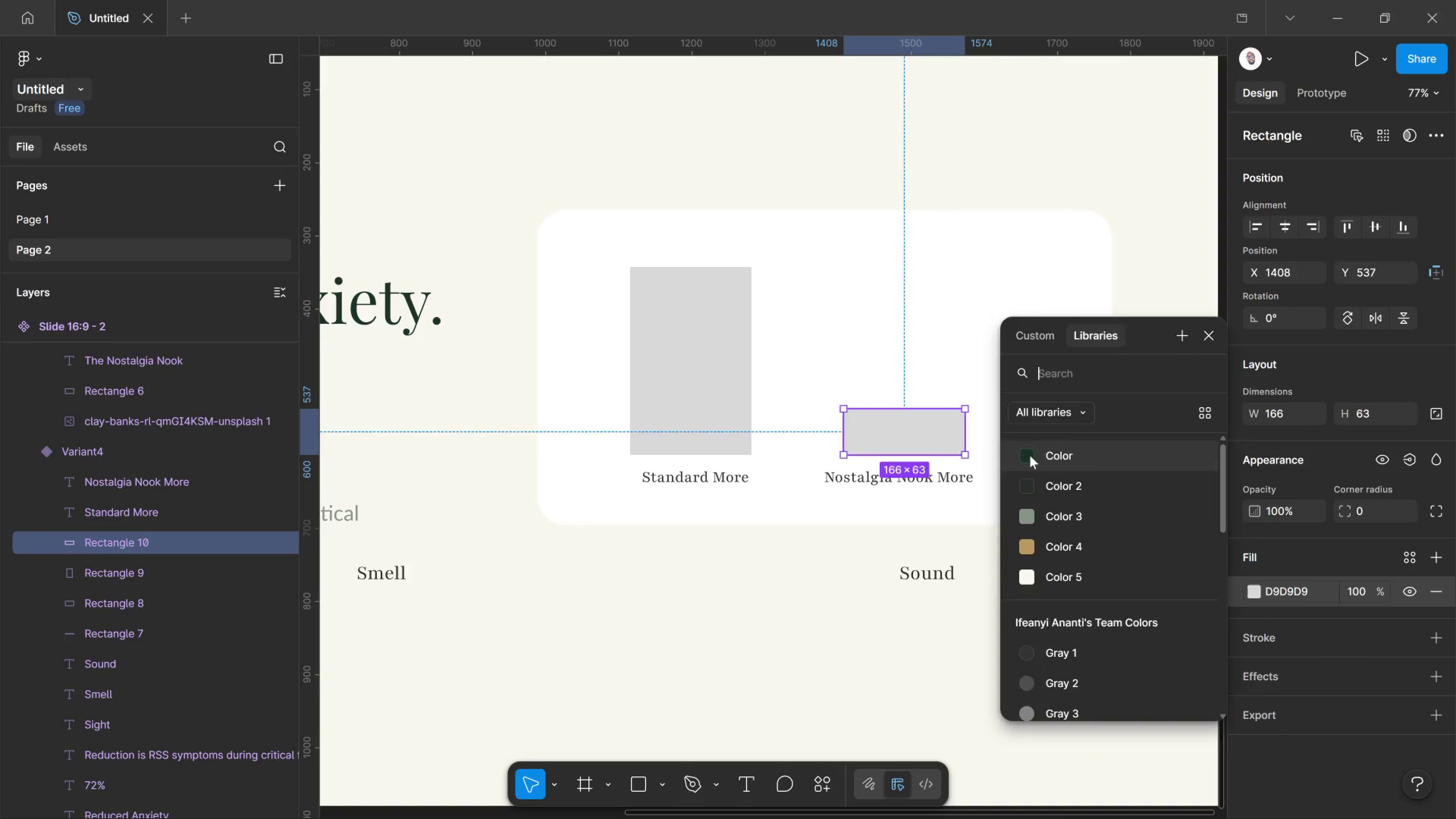 
left_click([1030, 455])
 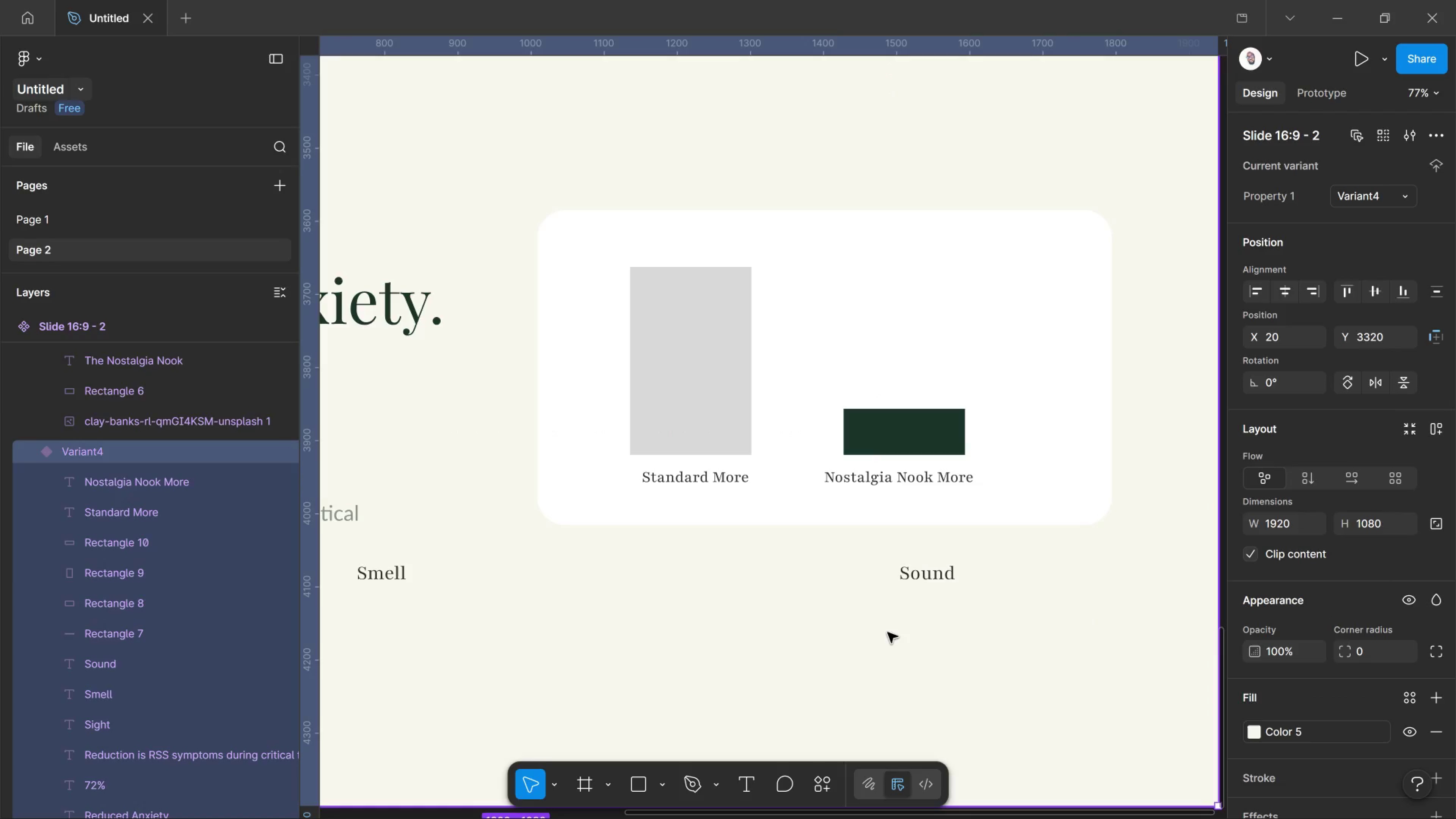 
left_click([888, 632])
 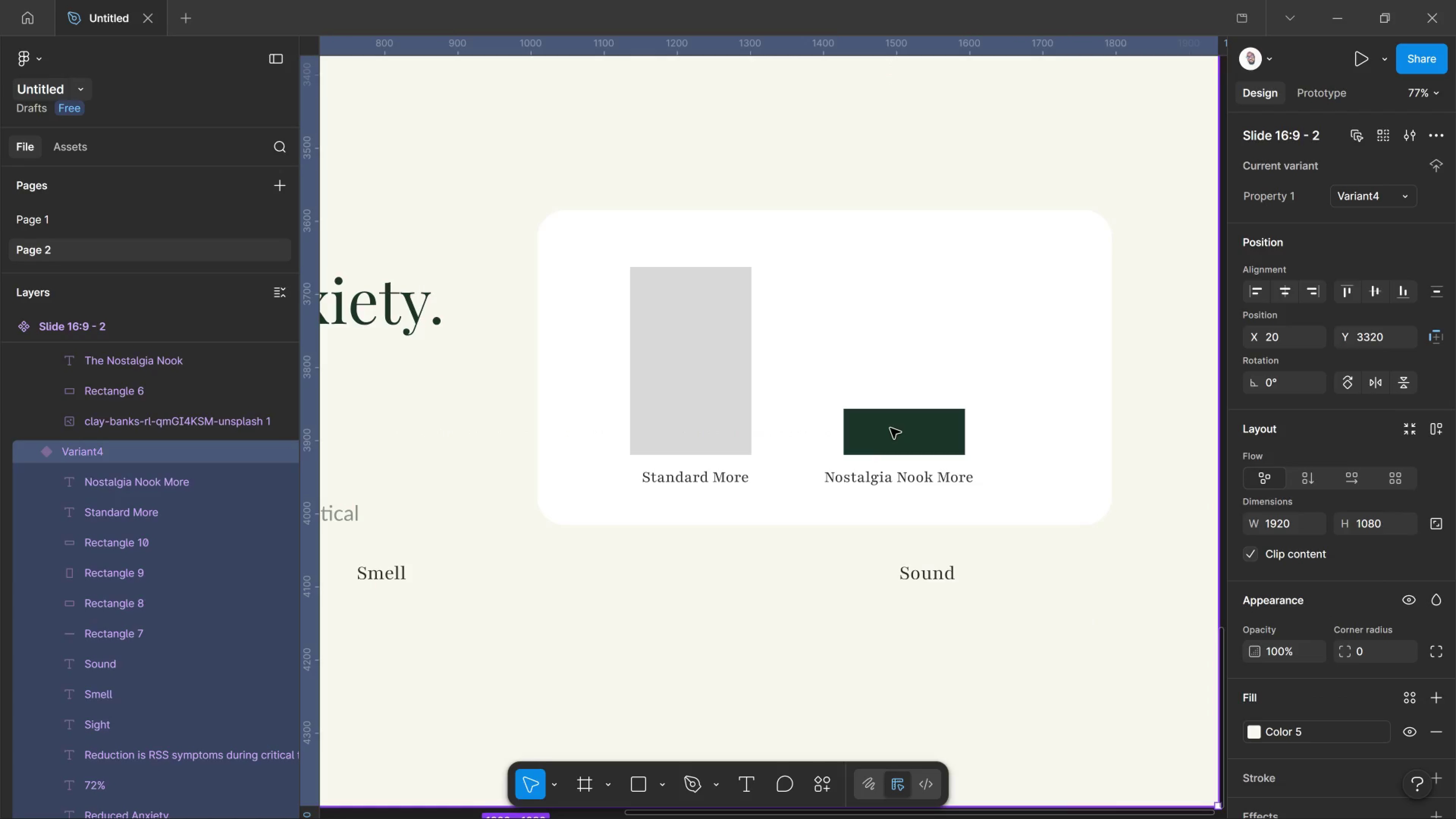 
wait(11.09)
 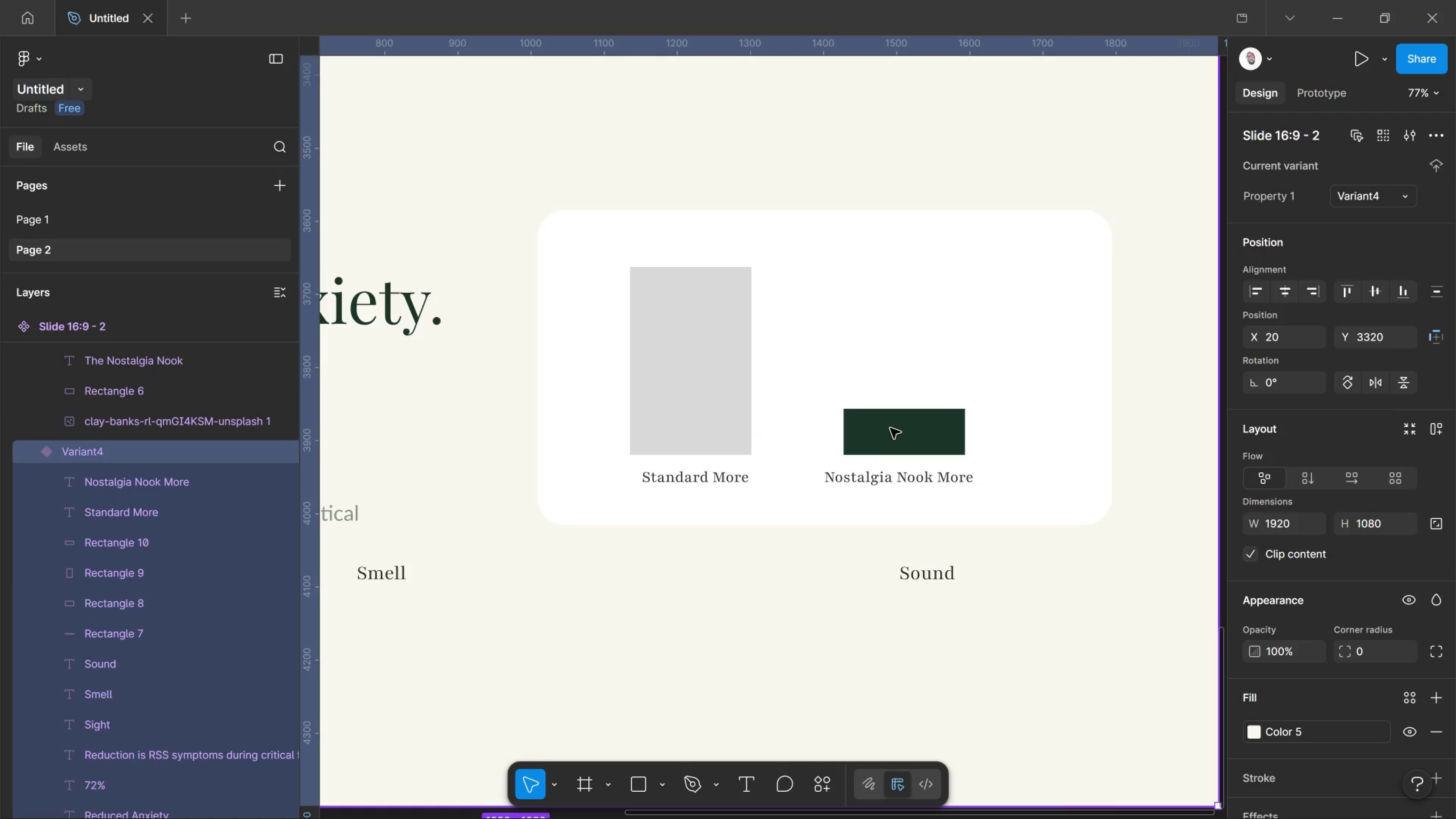 
left_click([933, 575])
 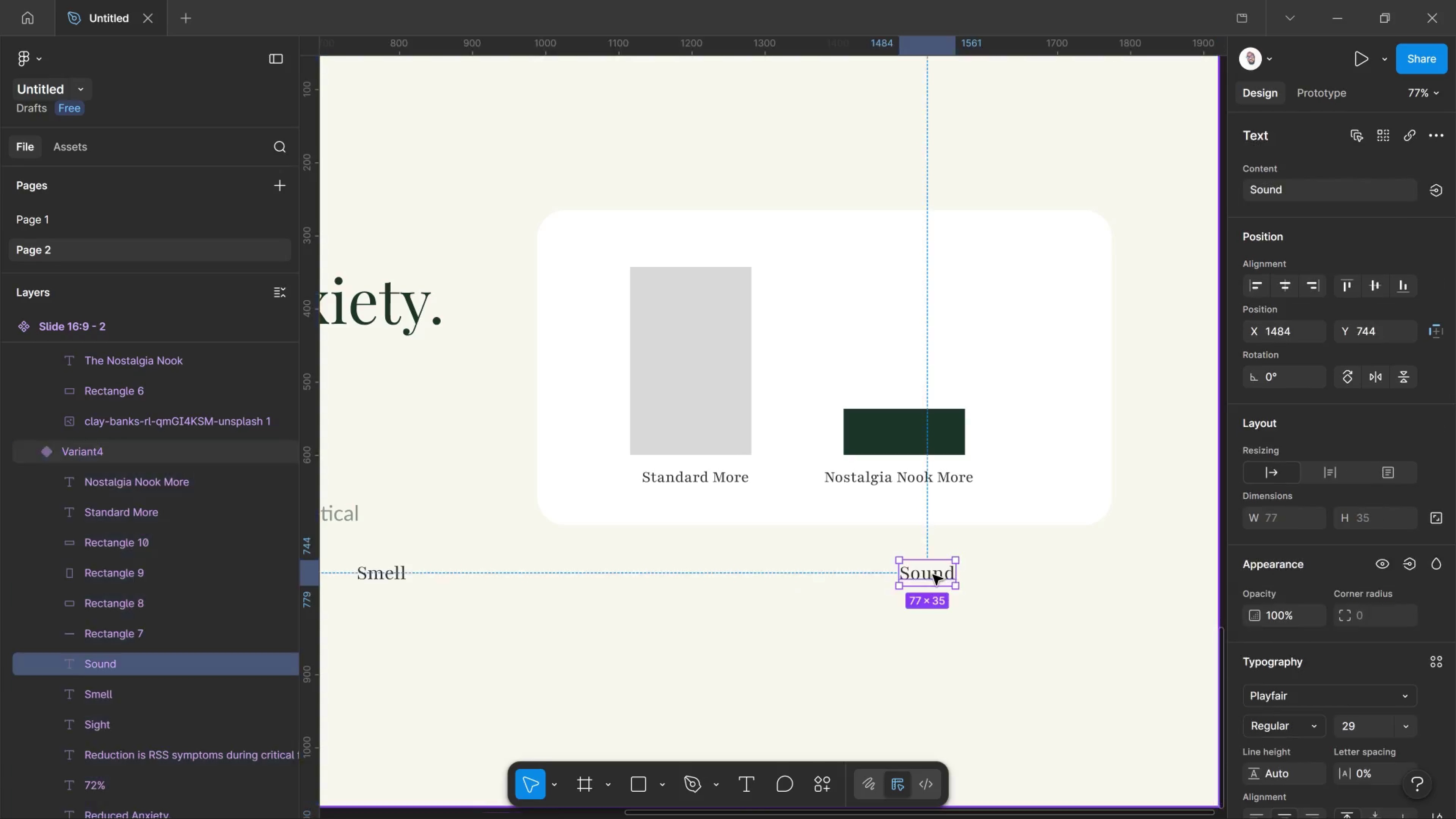 
left_click([933, 575])
 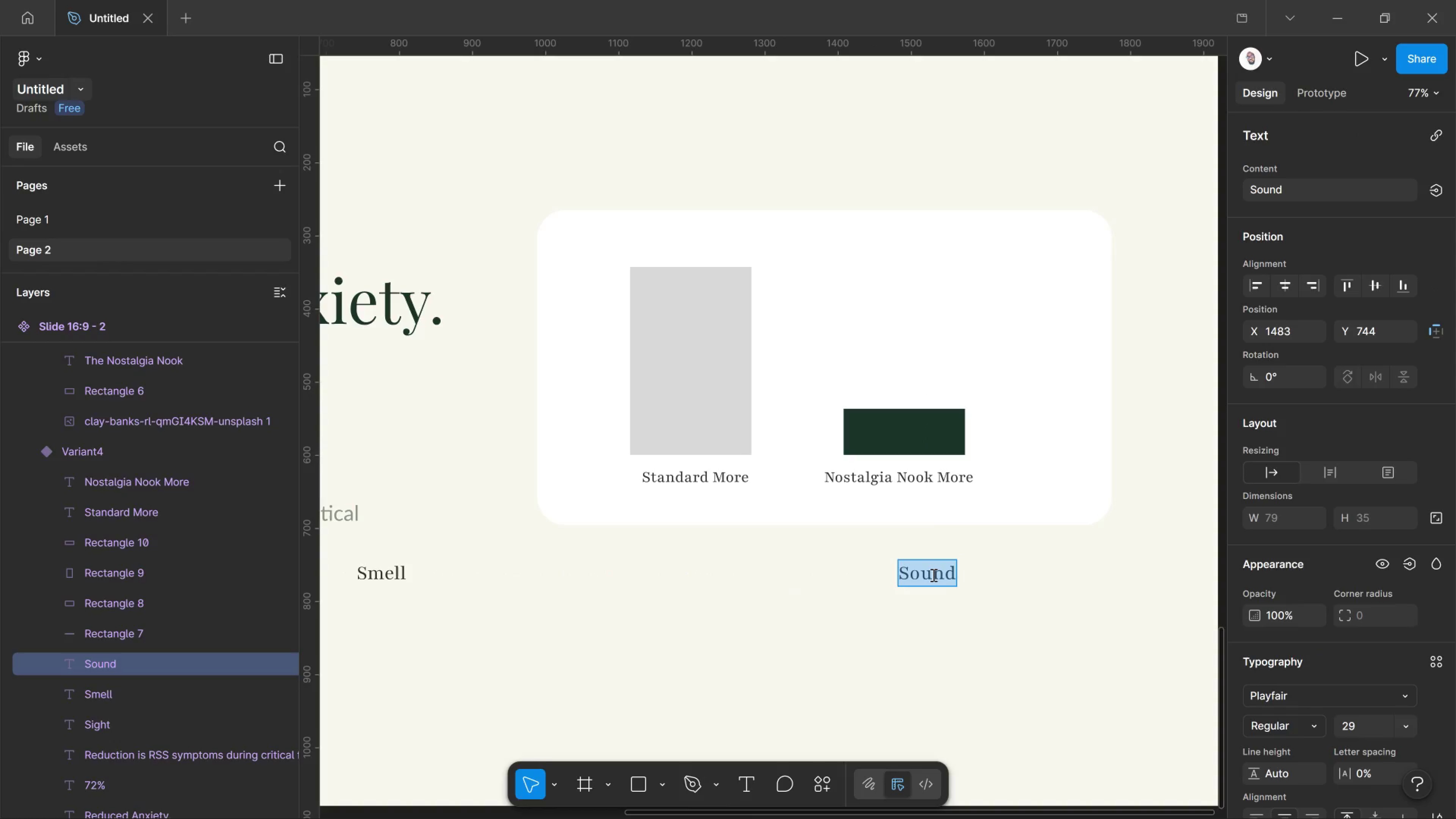 
double_click([933, 575])
 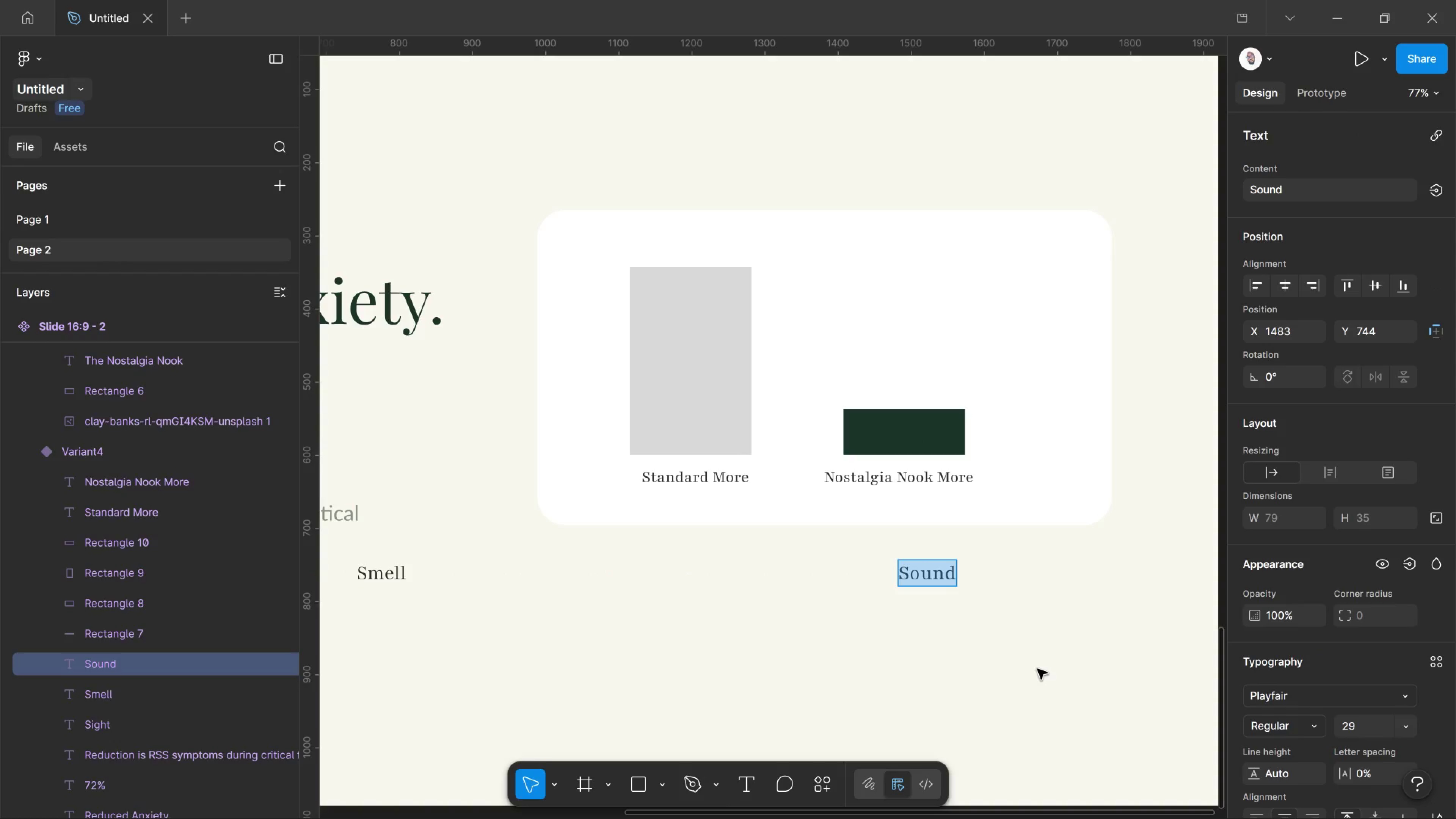 
left_click([1037, 669])
 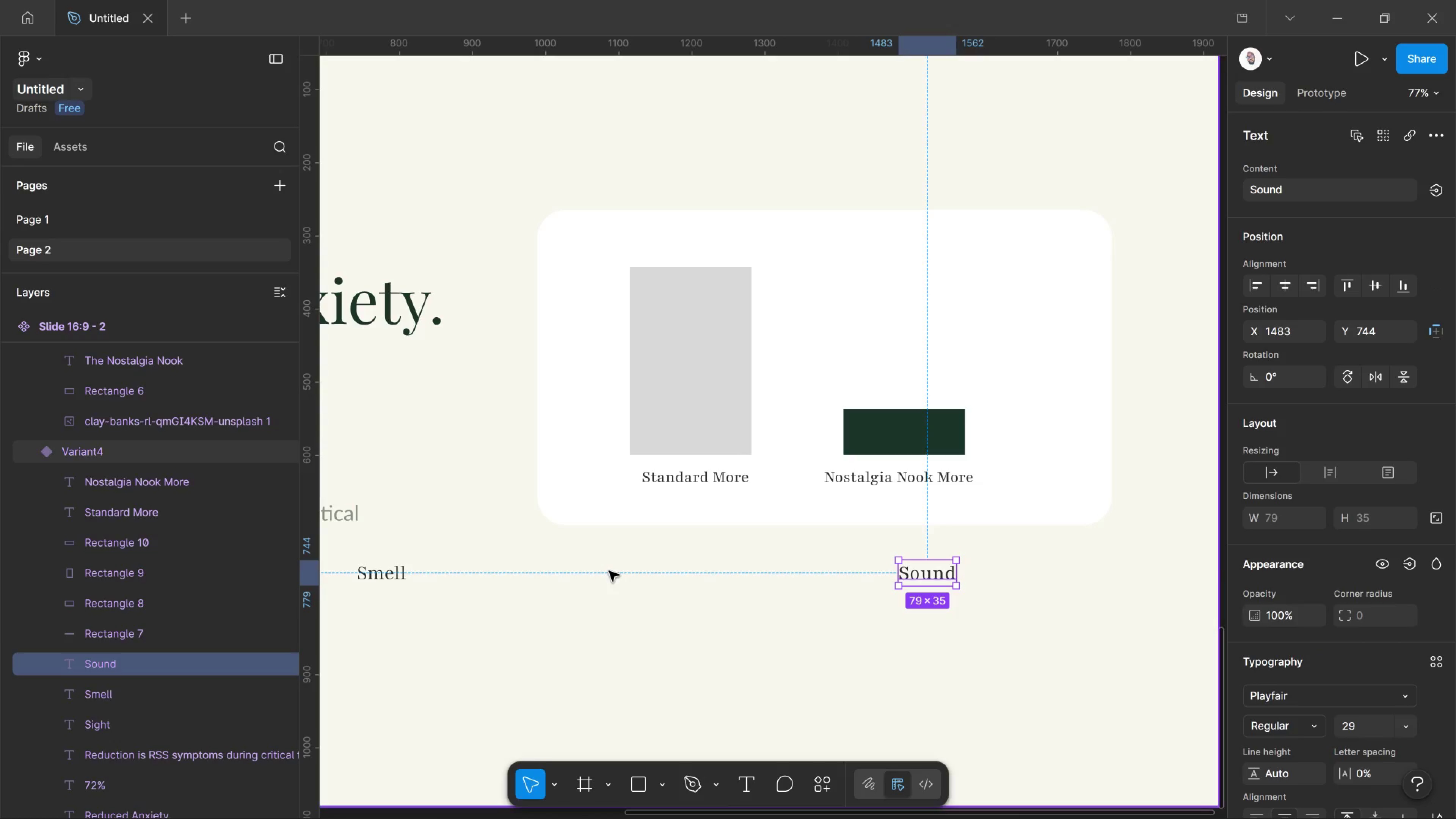 
key(Delete)
 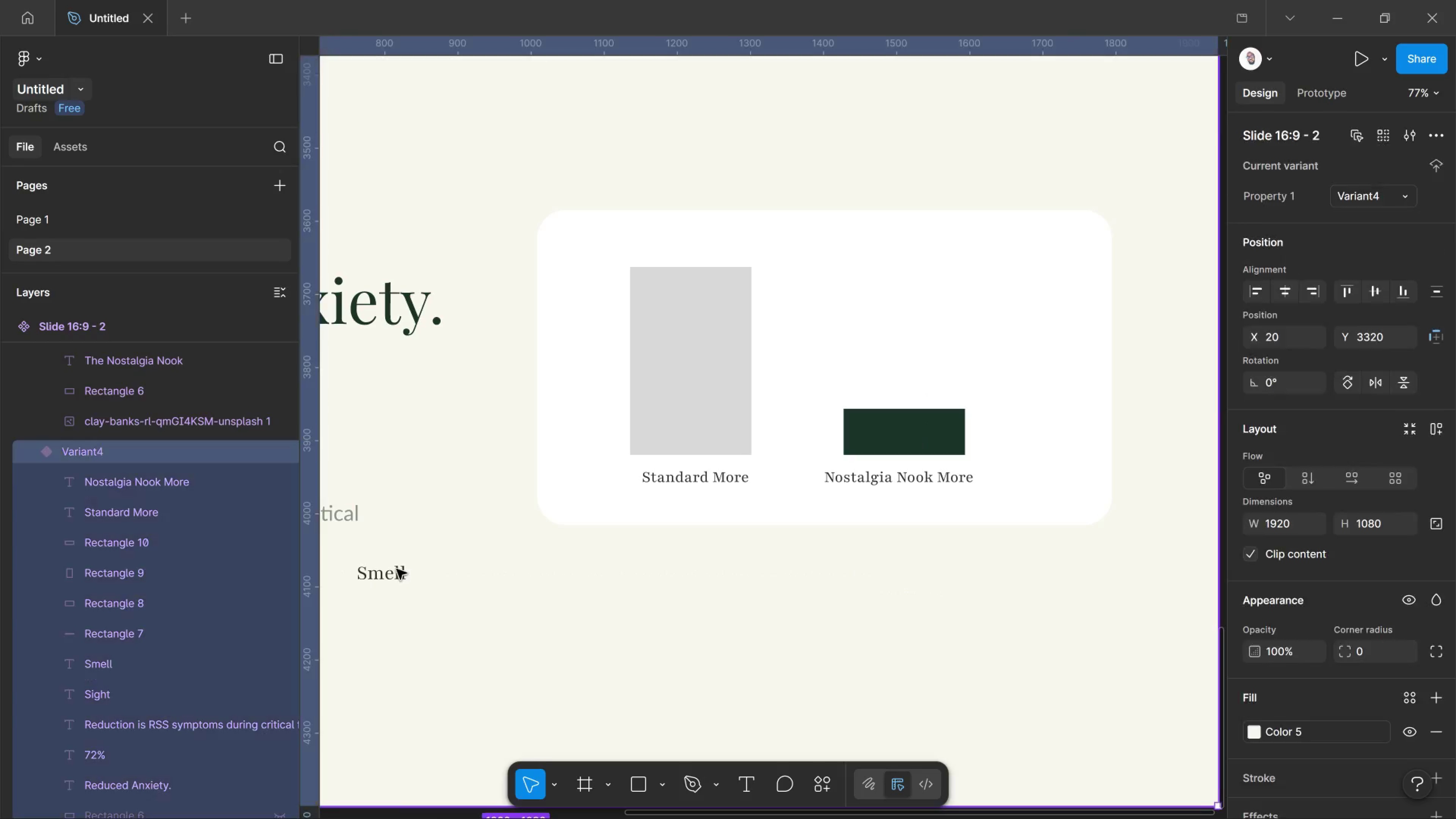 
left_click([409, 577])
 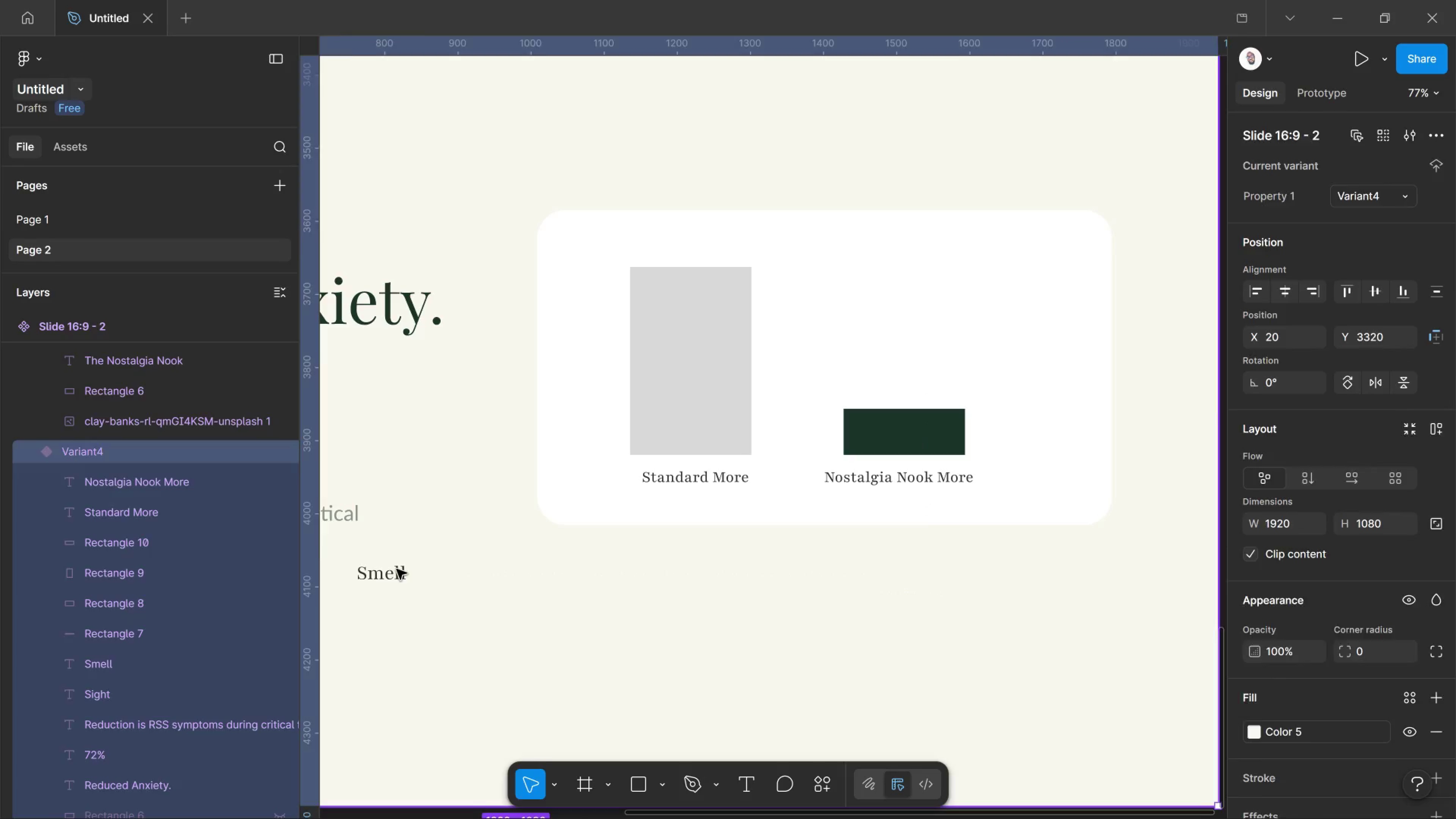 
double_click([397, 569])
 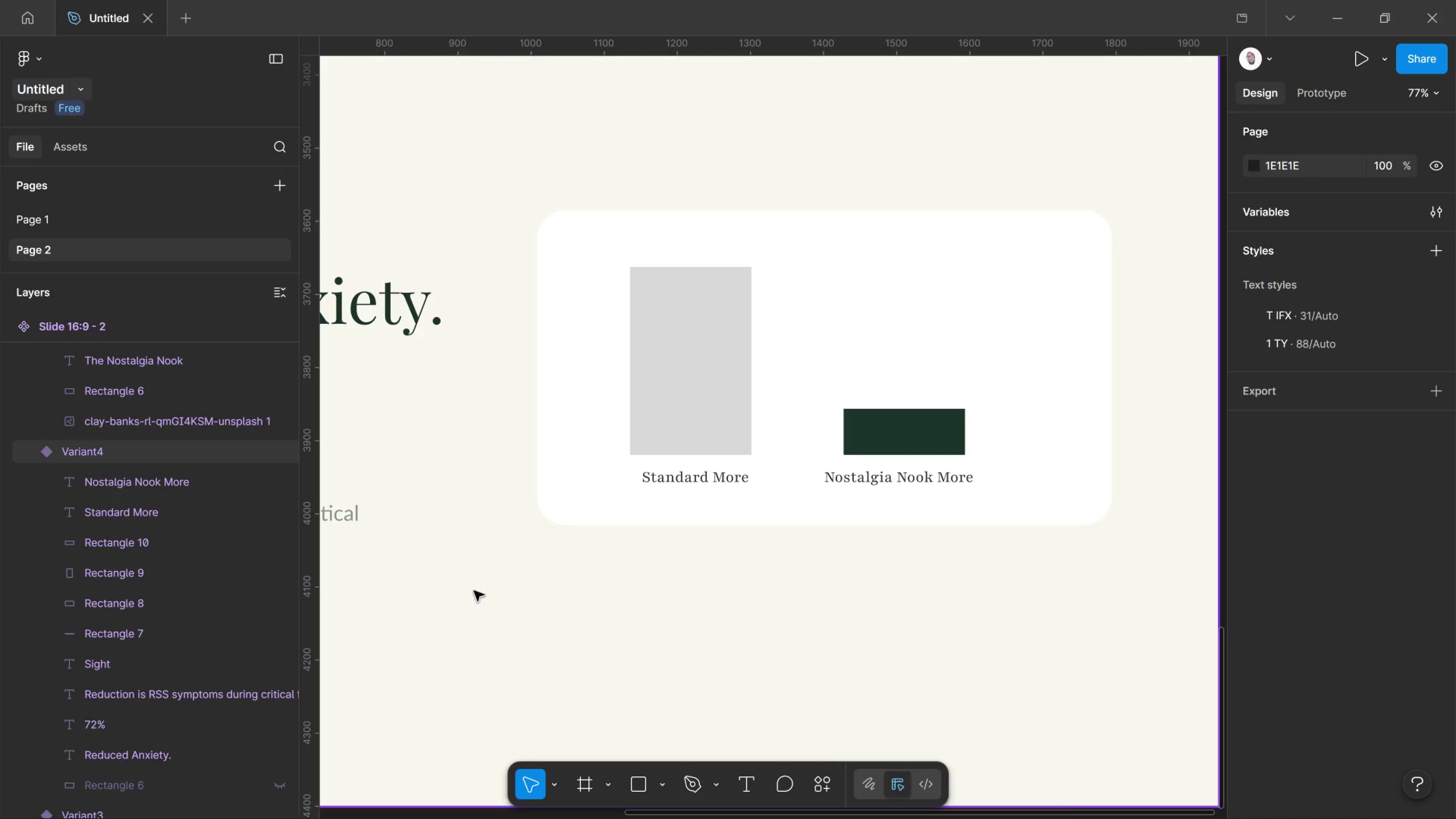 
key(Delete)
 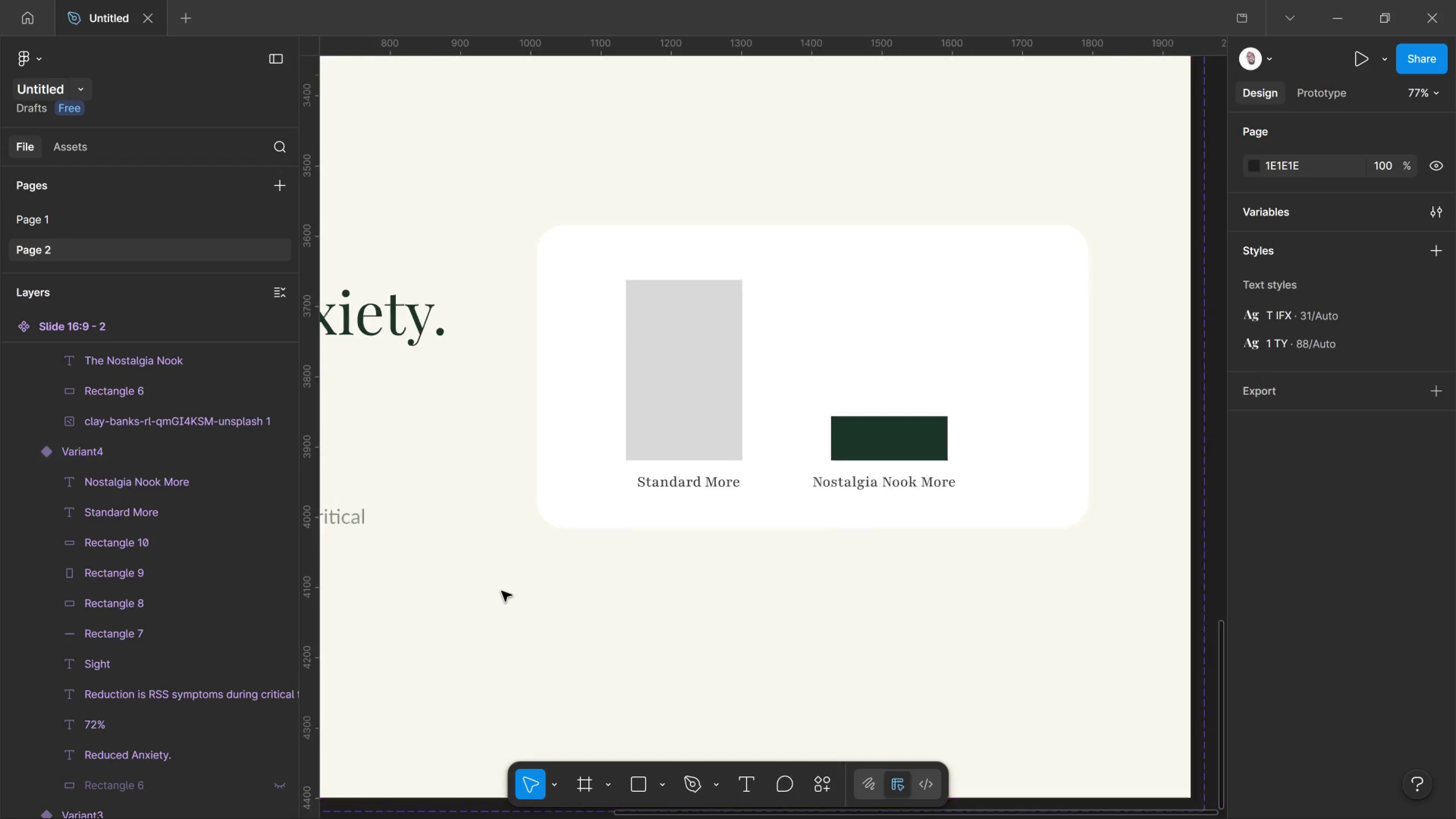 
hold_key(key=ControlLeft, duration=0.84)
 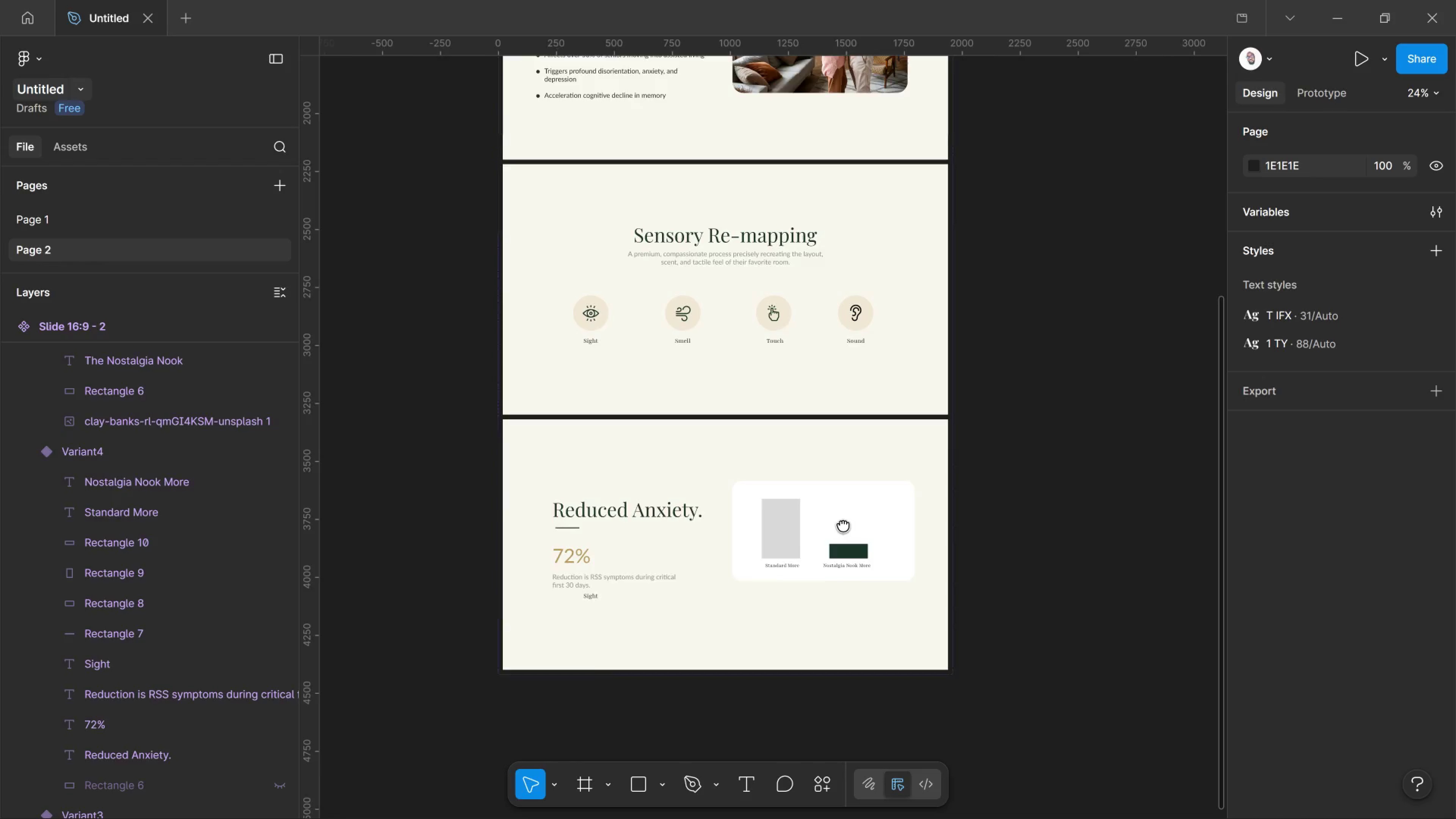 
hold_key(key=Space, duration=1.48)
 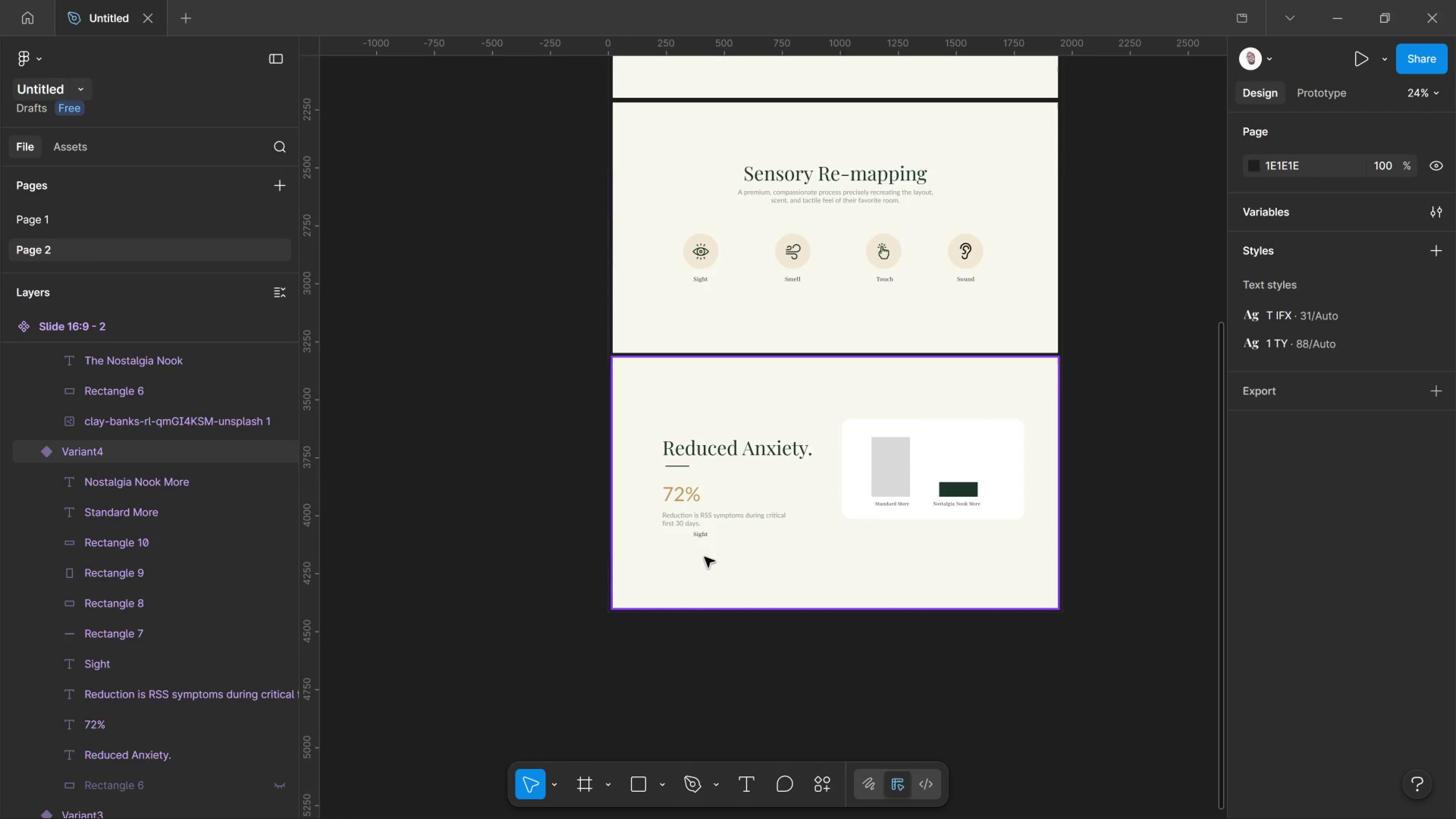 
scroll: coordinate [502, 591], scroll_direction: down, amount: 9.0
 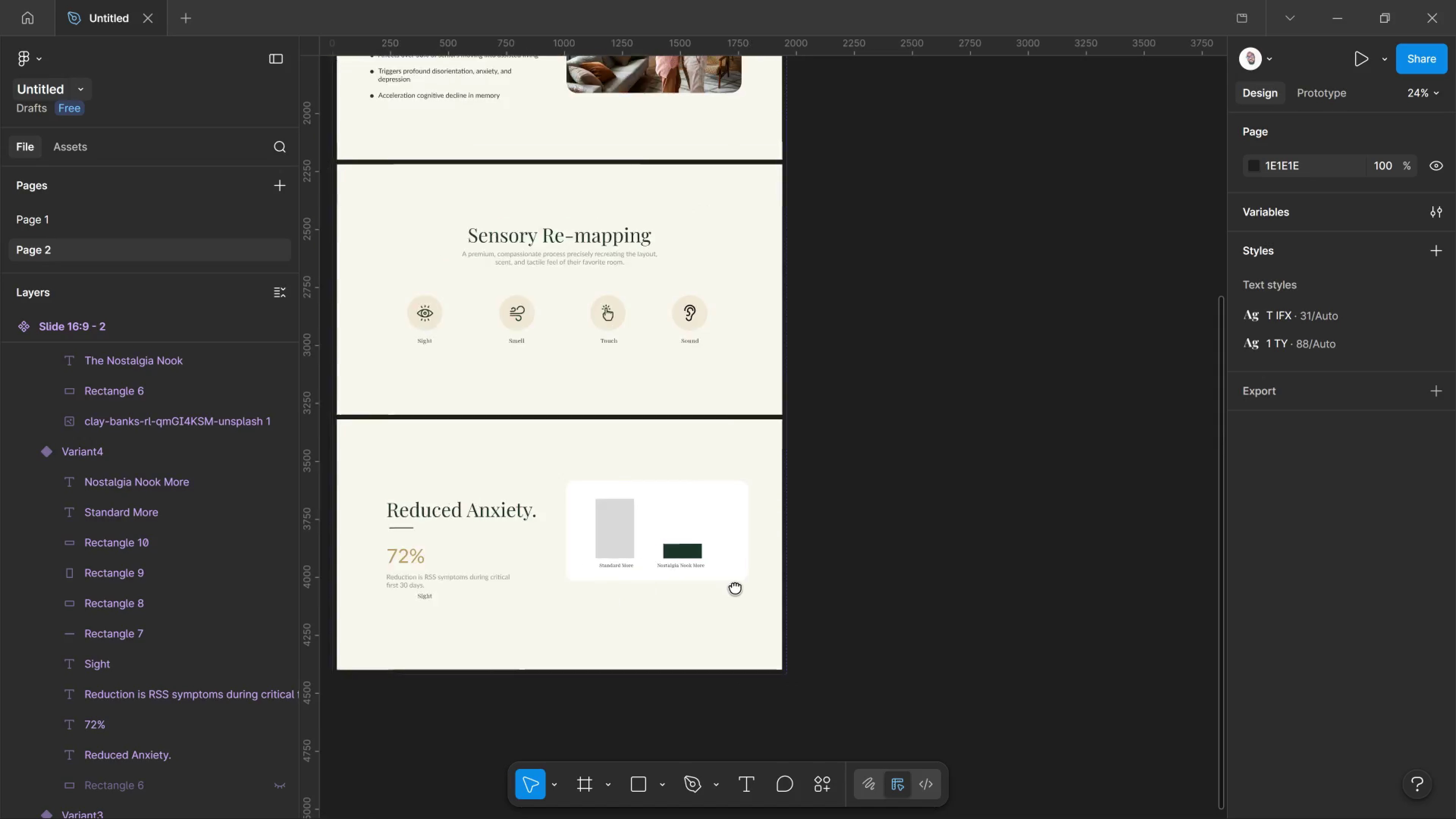 
left_click_drag(start_coordinate=[516, 577], to_coordinate=[845, 525])
 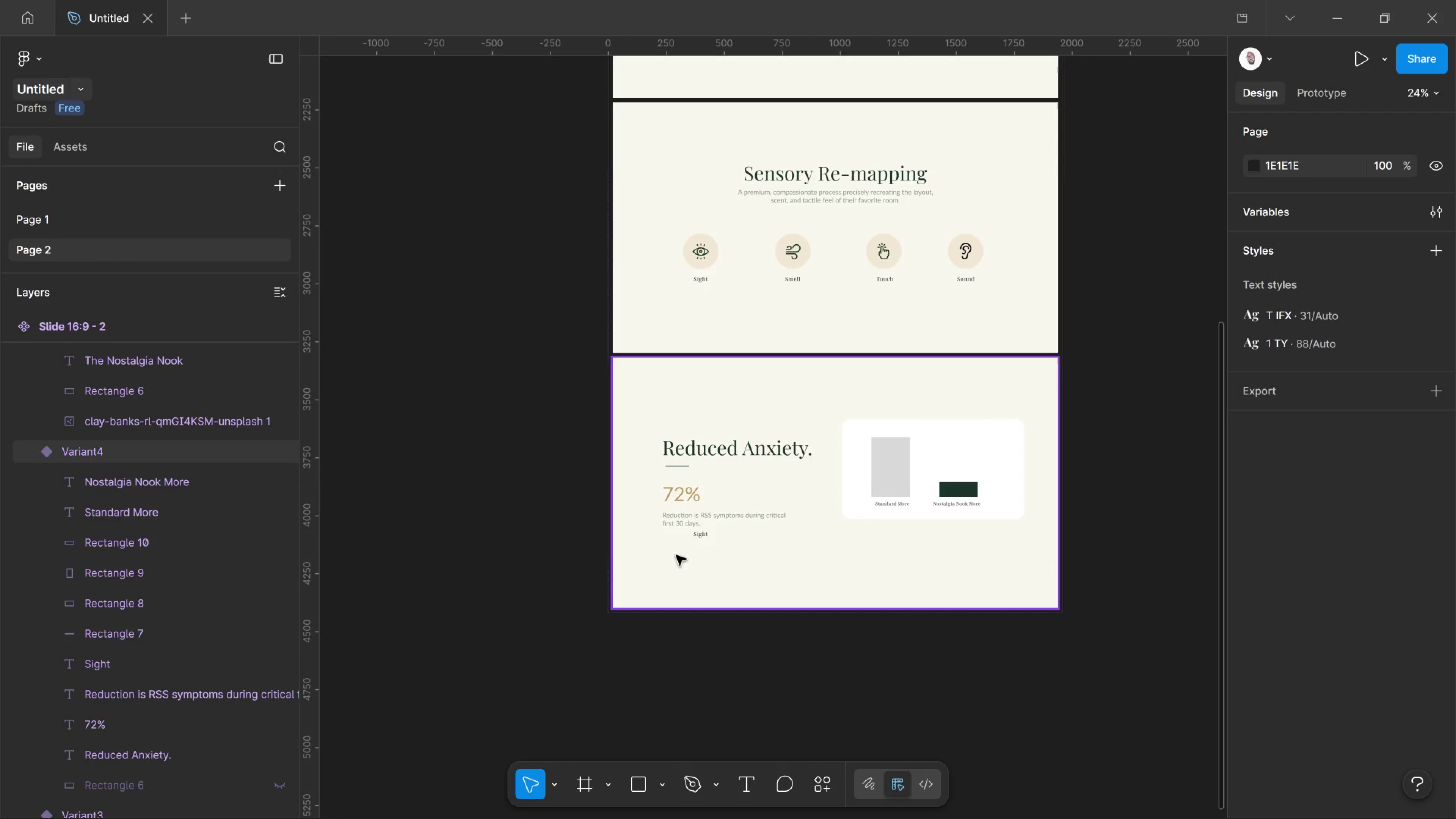 
hold_key(key=AltLeft, duration=0.51)
 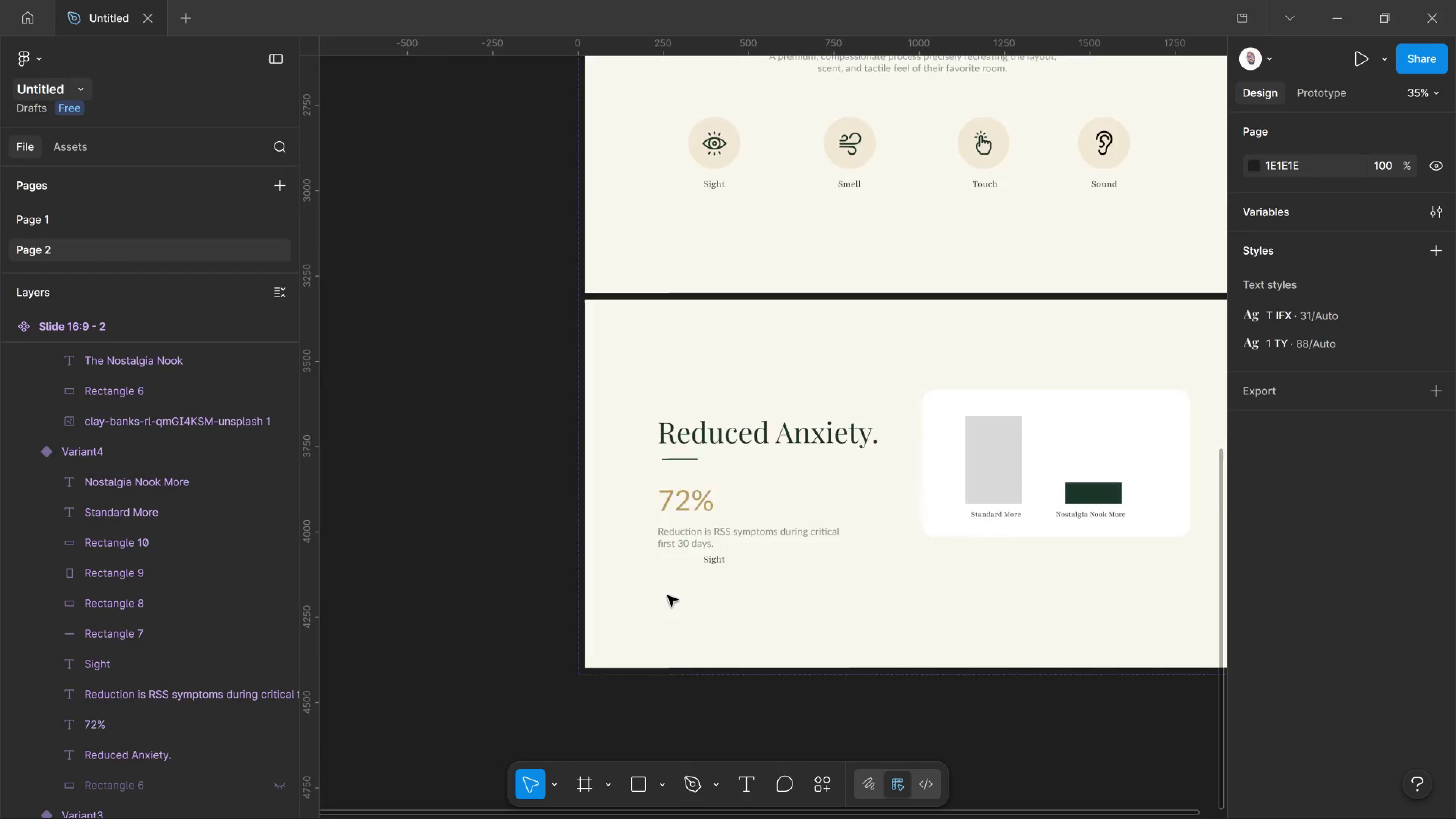 
hold_key(key=ControlLeft, duration=1.74)
 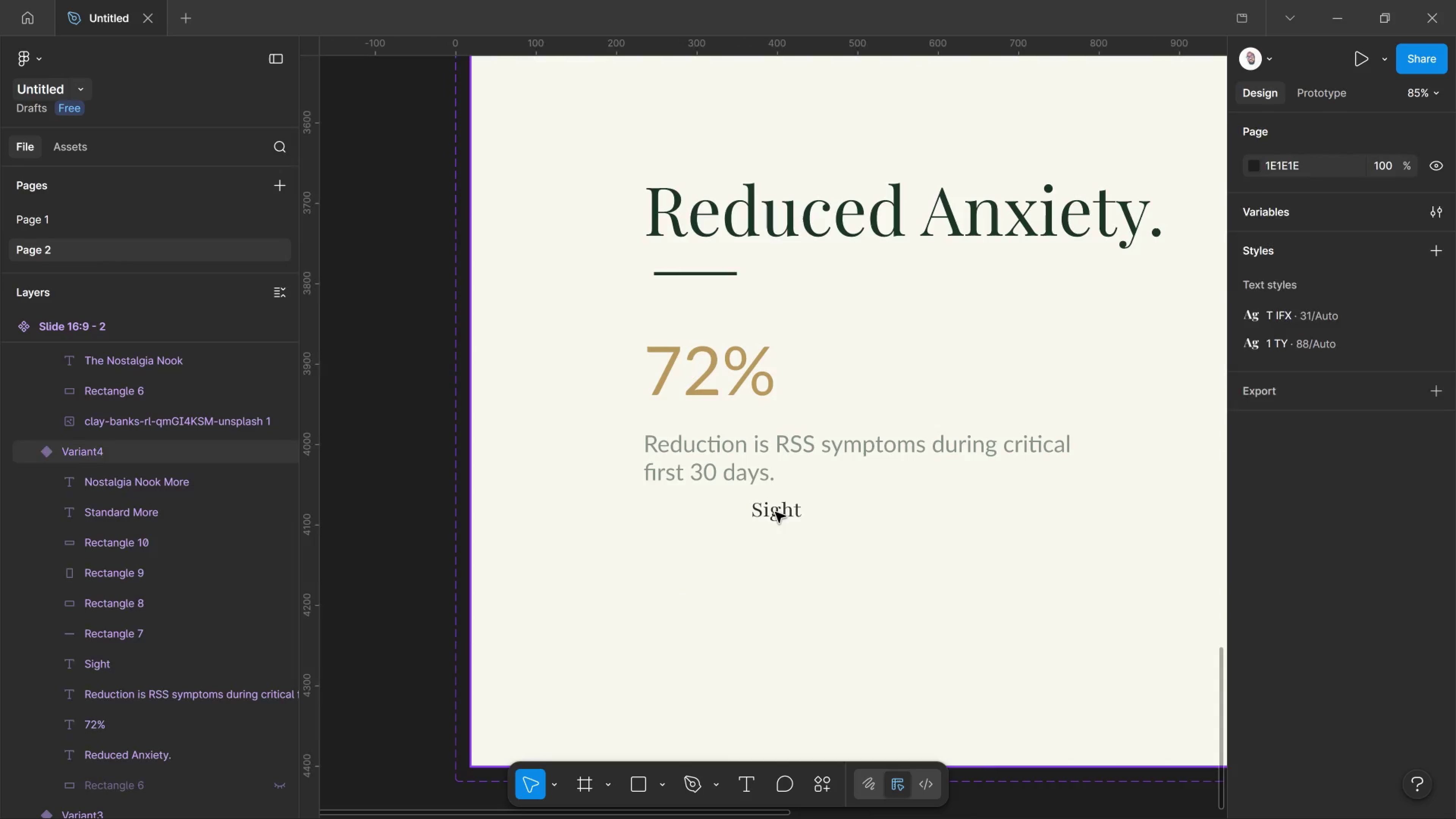 
scroll: coordinate [668, 596], scroll_direction: up, amount: 15.0
 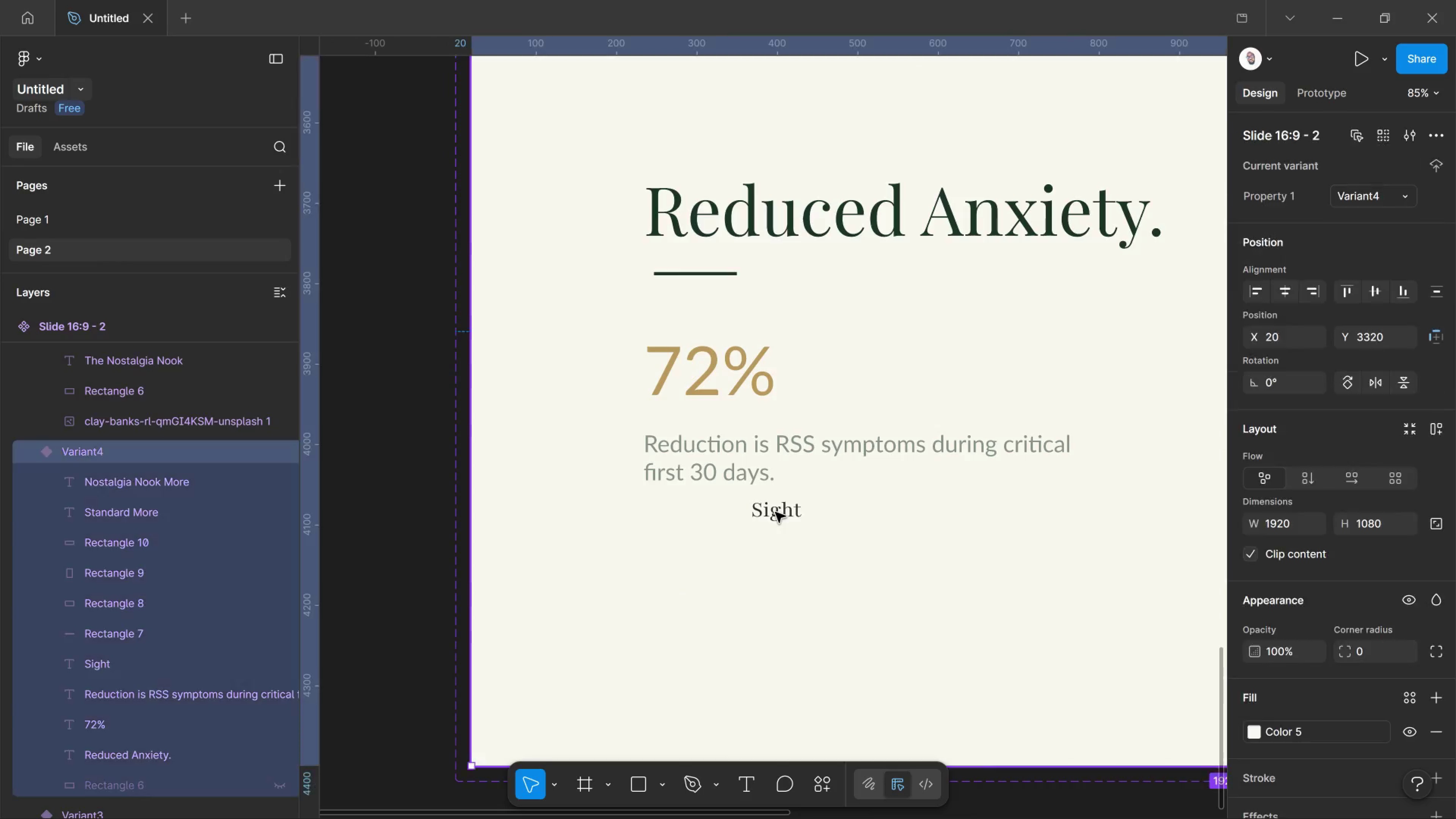 
double_click([775, 512])
 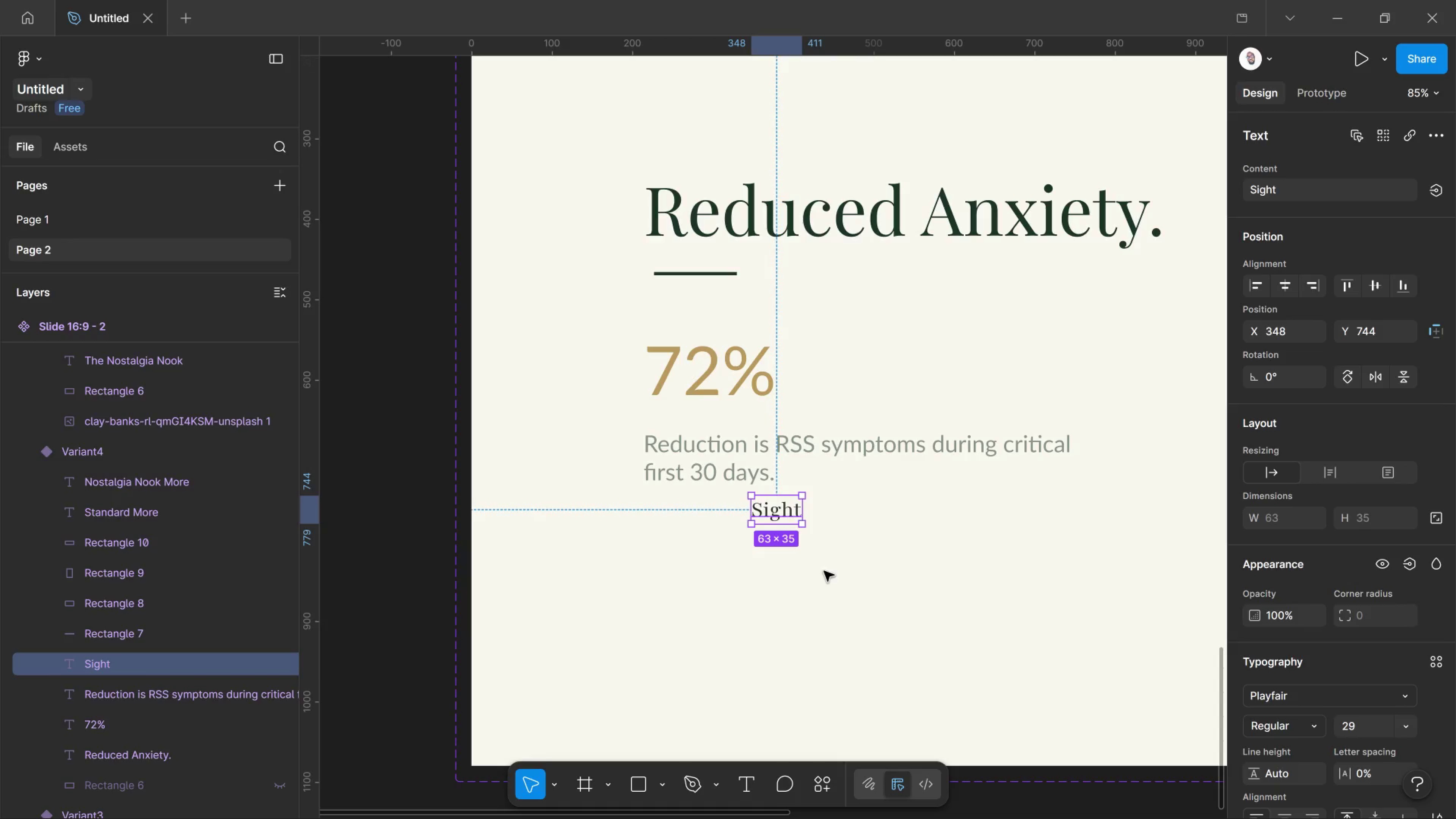 
key(Delete)
 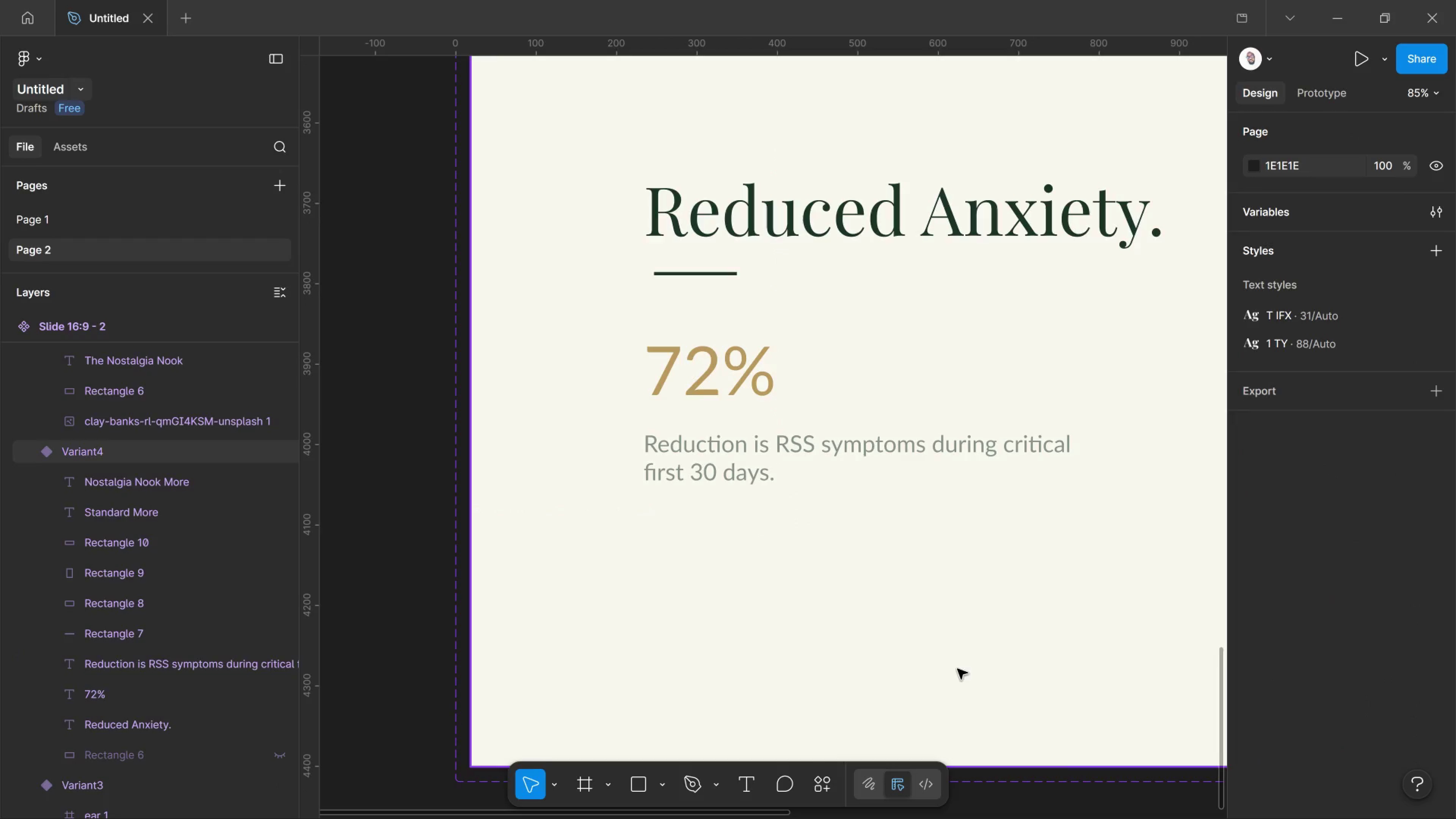 
wait(6.76)
 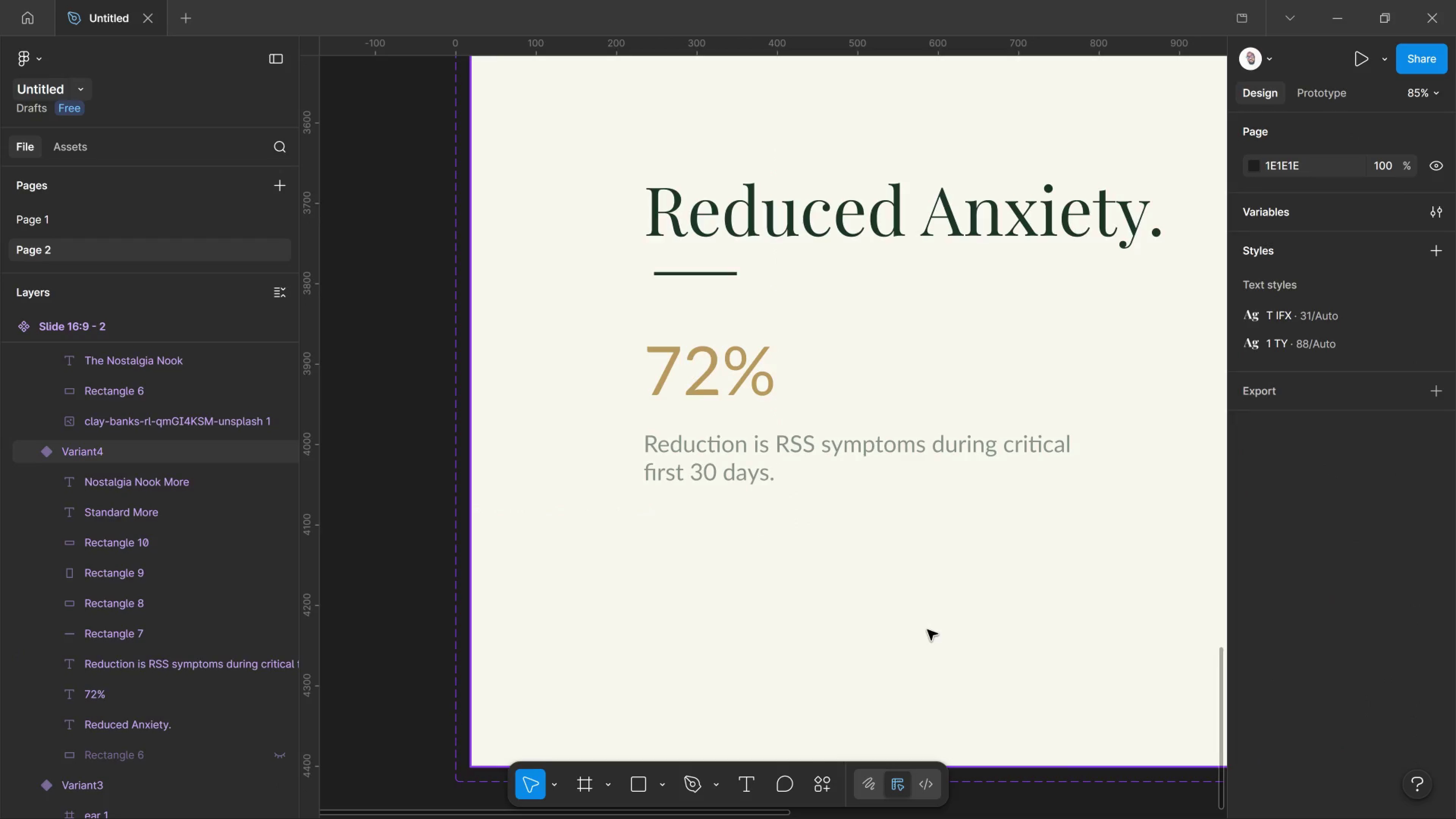 
scroll: coordinate [986, 427], scroll_direction: up, amount: 4.0
 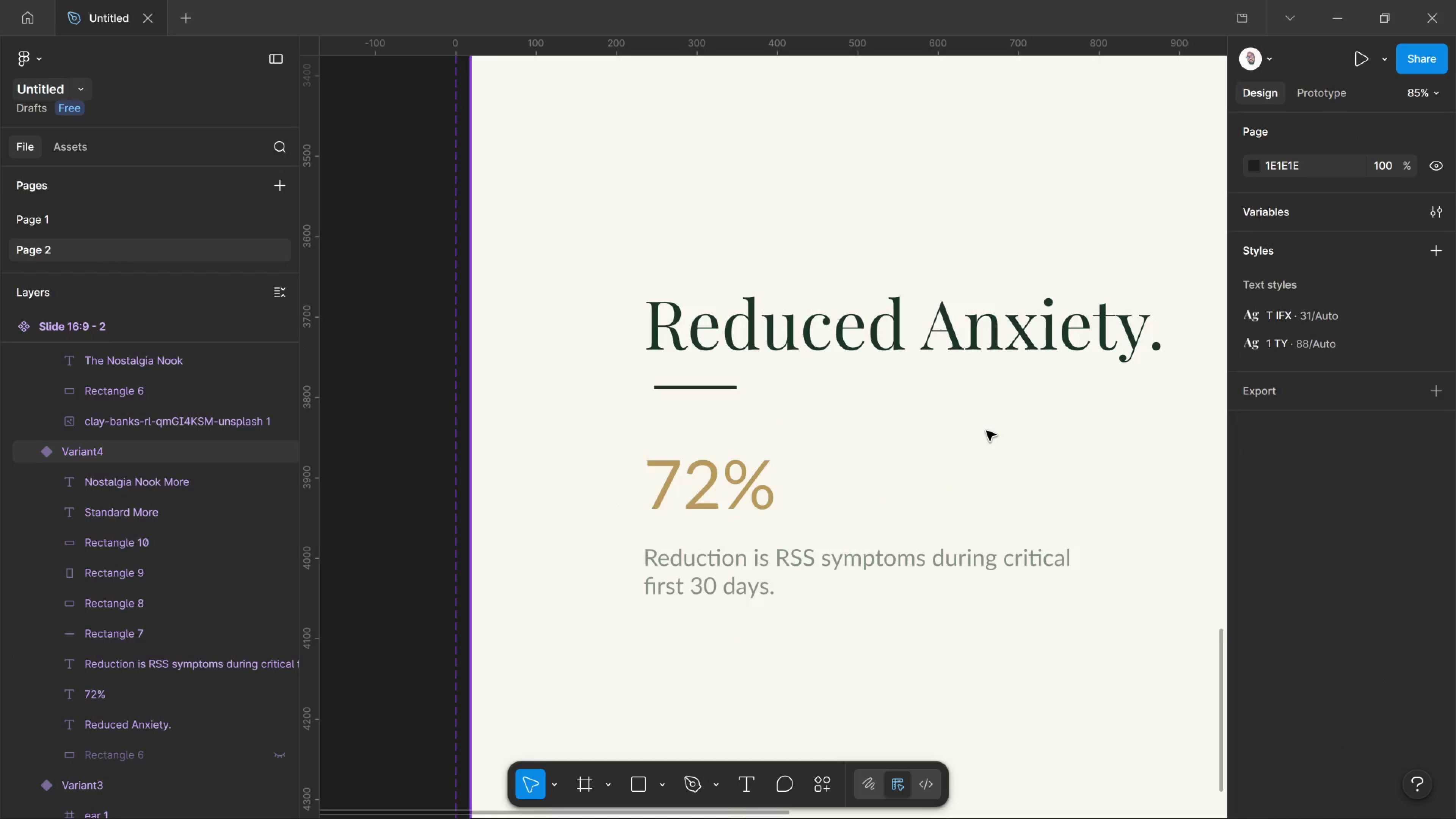 
scroll: coordinate [988, 427], scroll_direction: down, amount: 2.0
 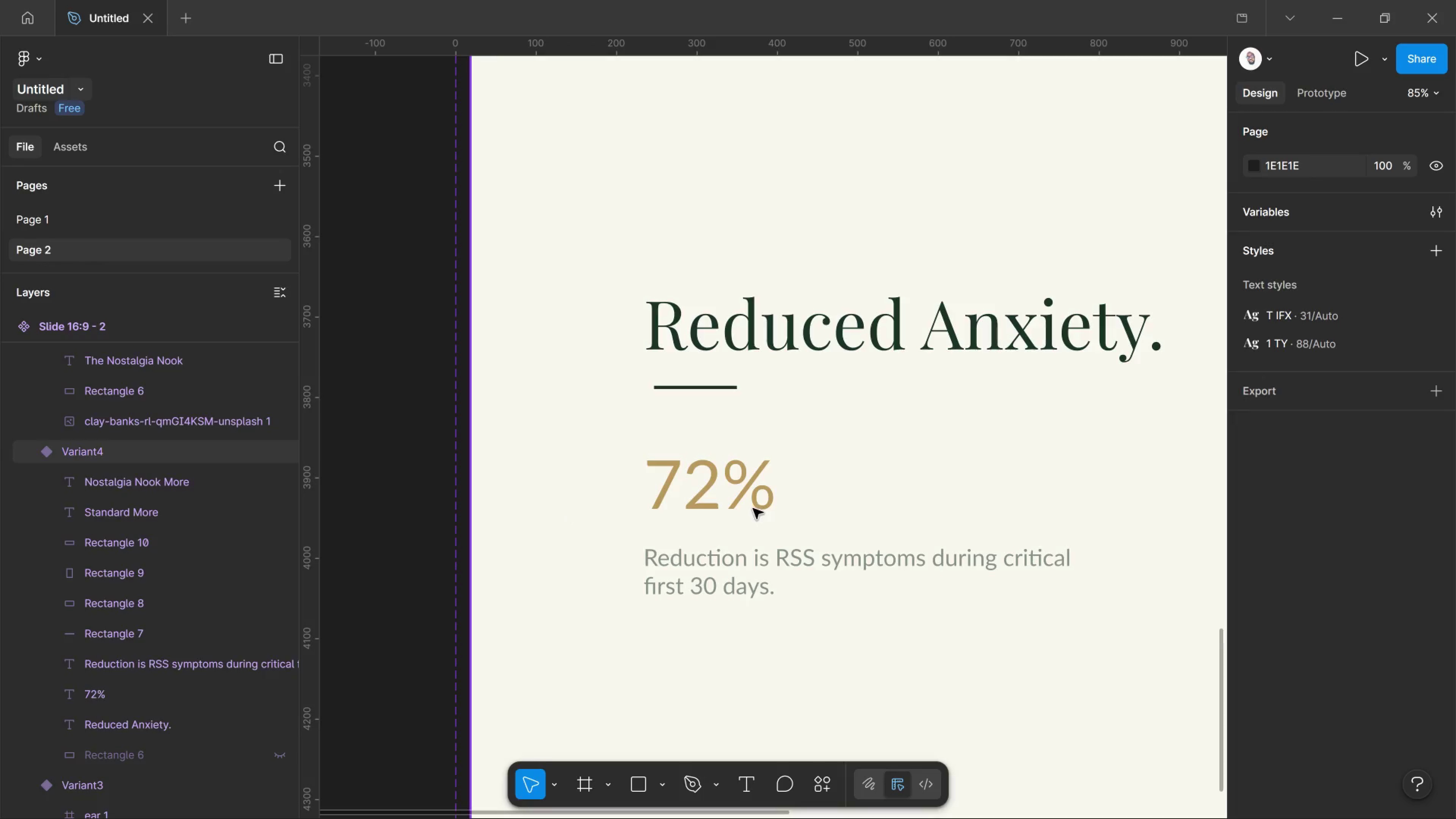 
left_click([758, 494])
 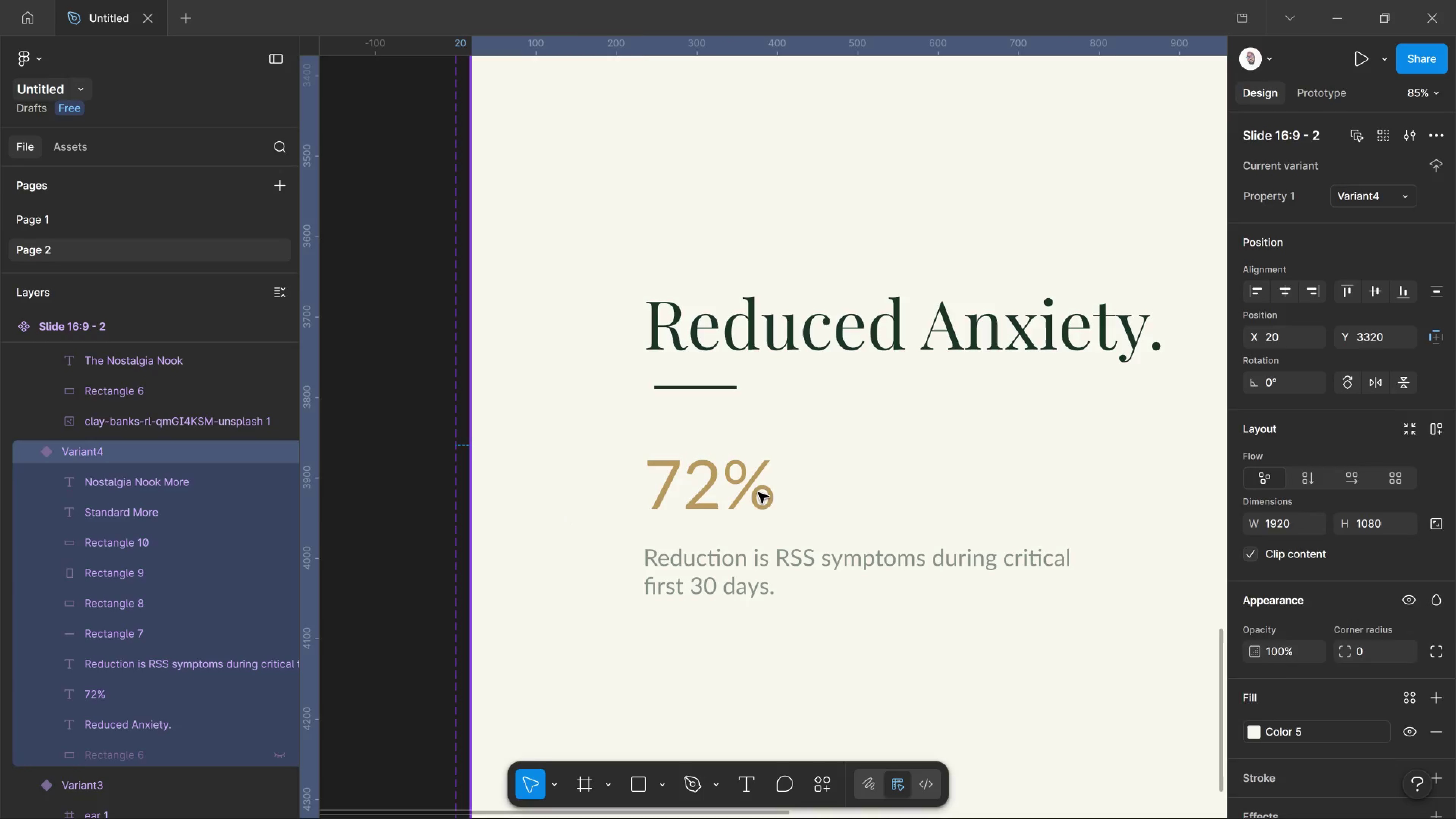 
double_click([758, 493])
 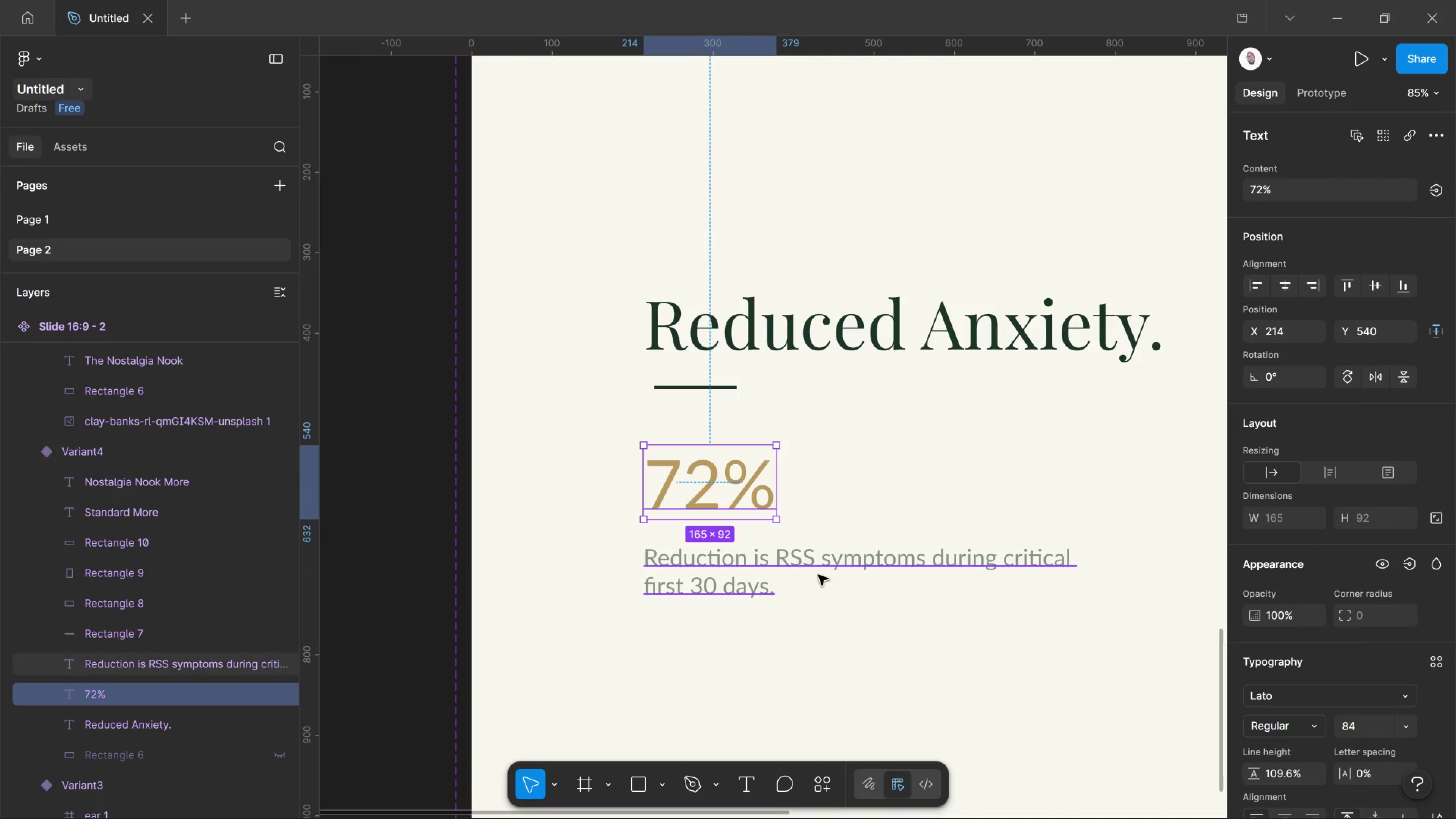 
hold_key(key=ShiftLeft, duration=1.05)
left_click([818, 562])
 